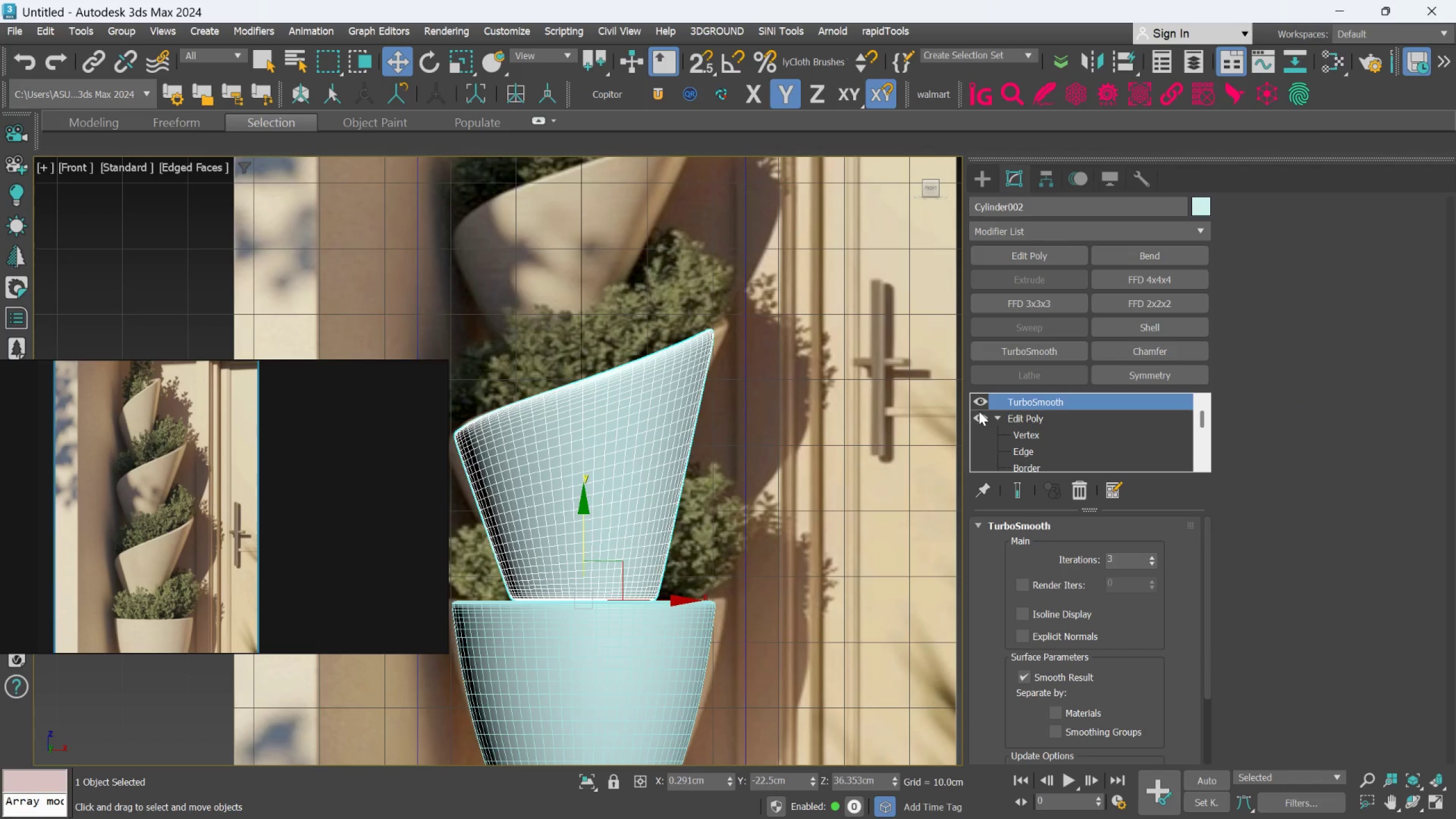 
key(Control+Z)
 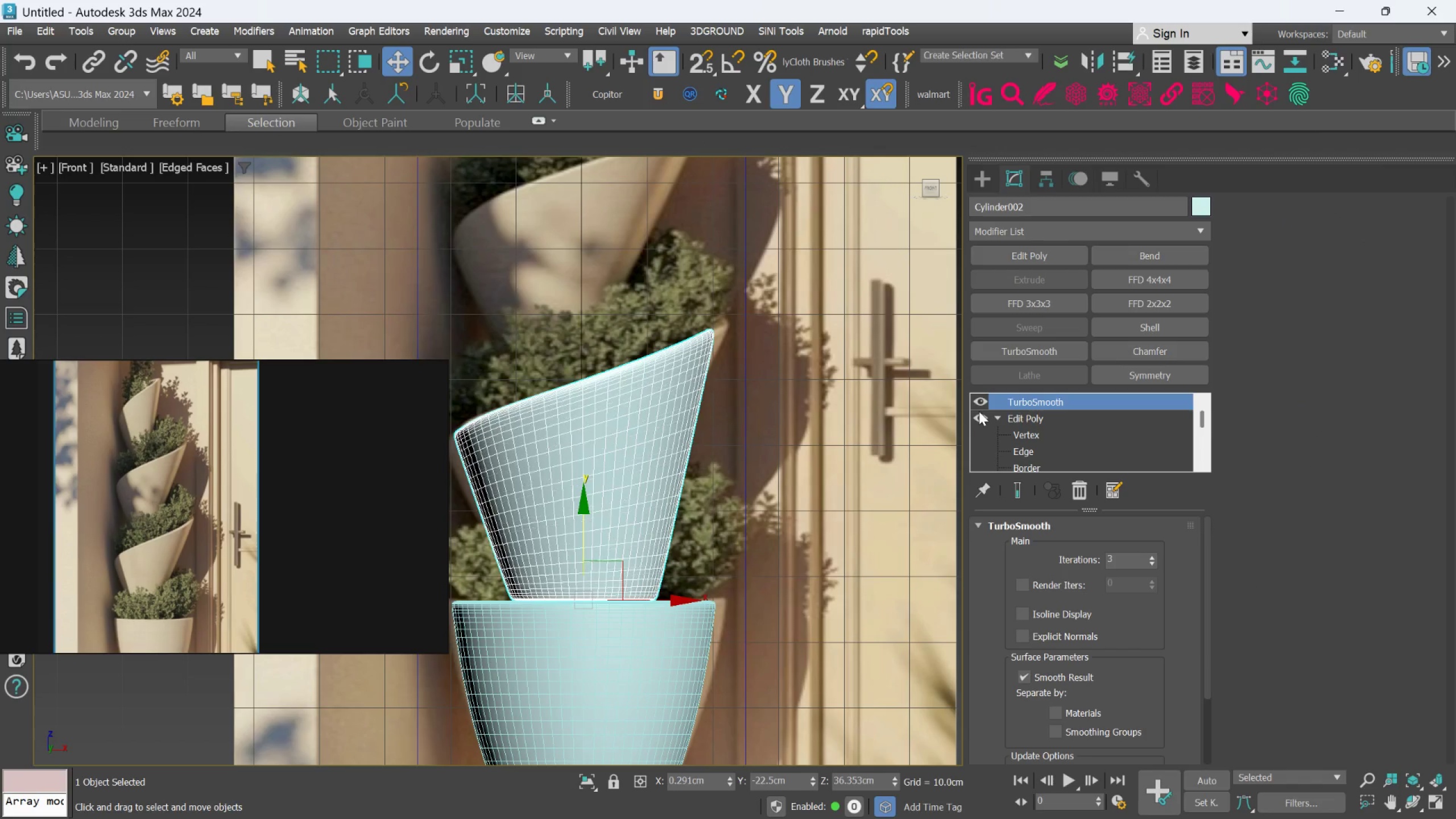 
key(Control+Z)
 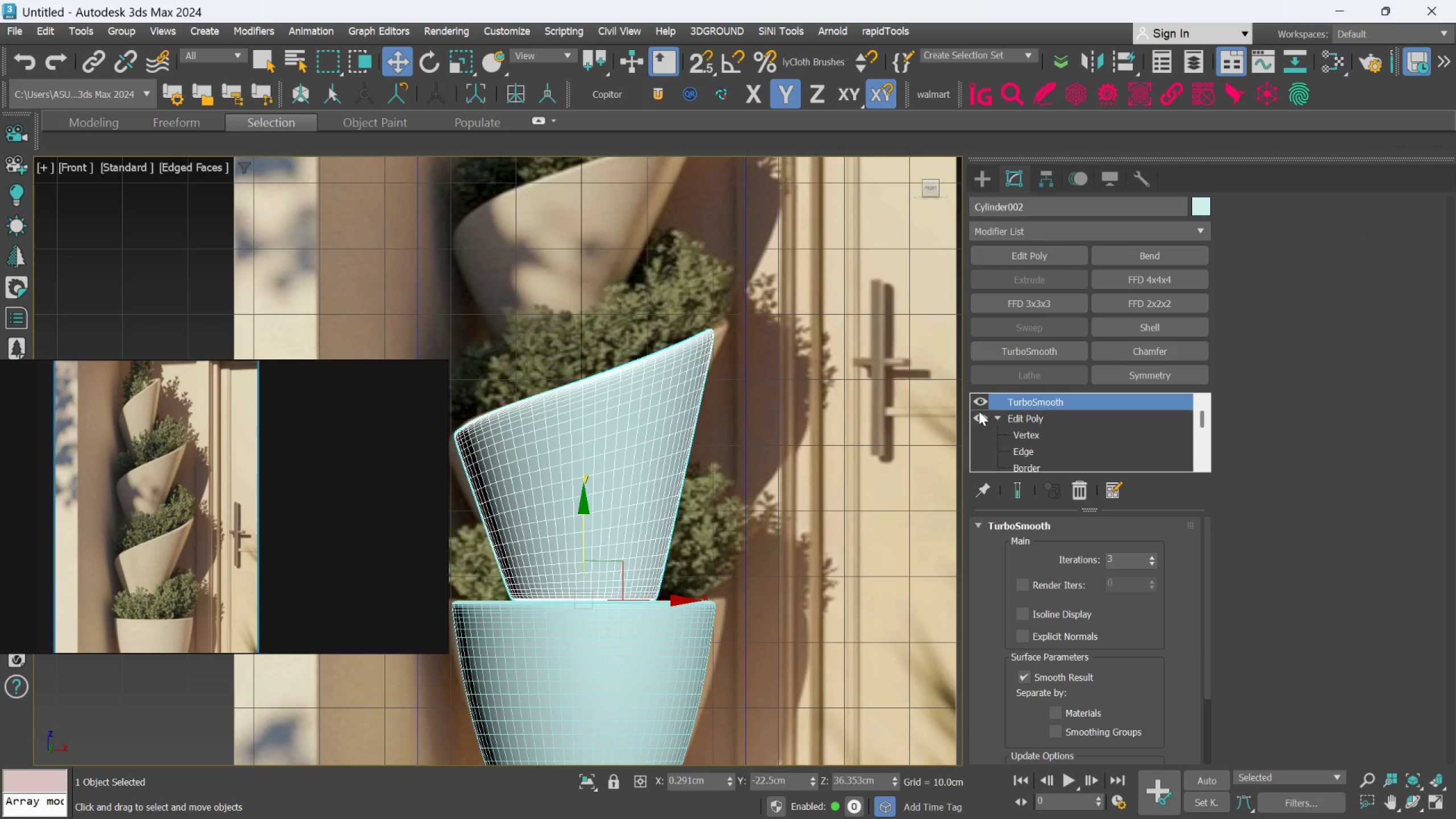 
key(Control+Z)
 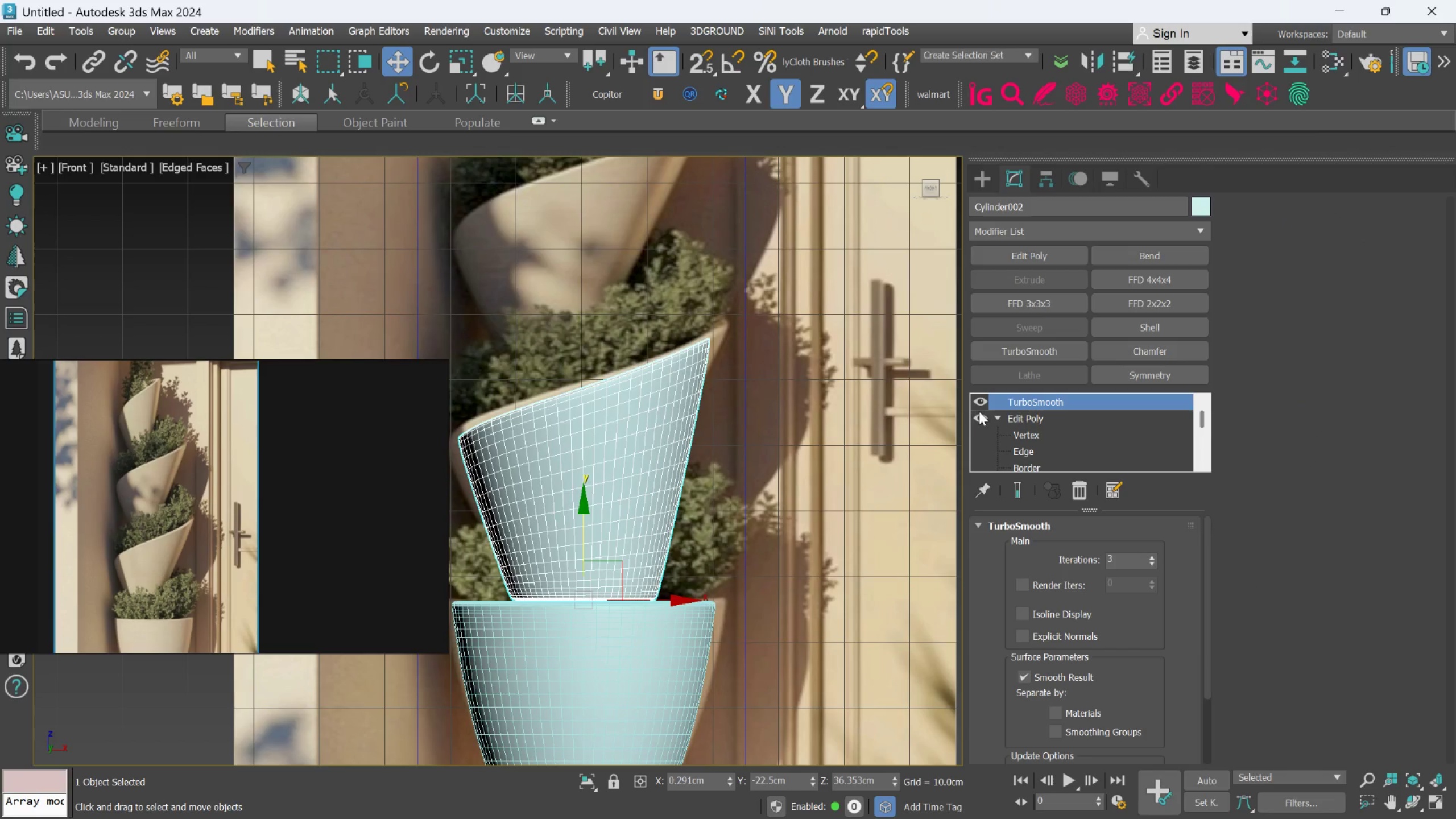 
key(Control+Z)
 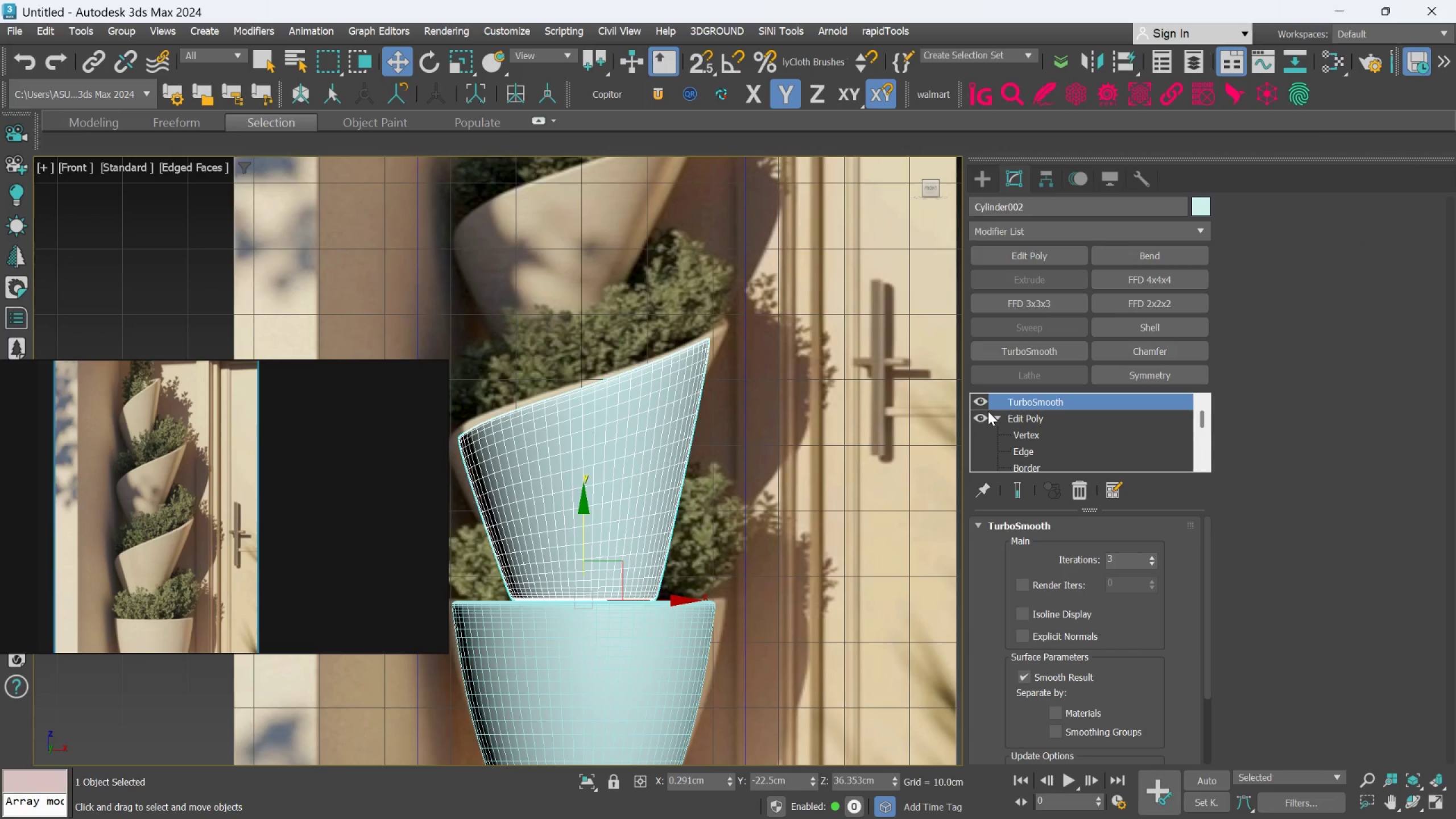 
key(Control+Z)
 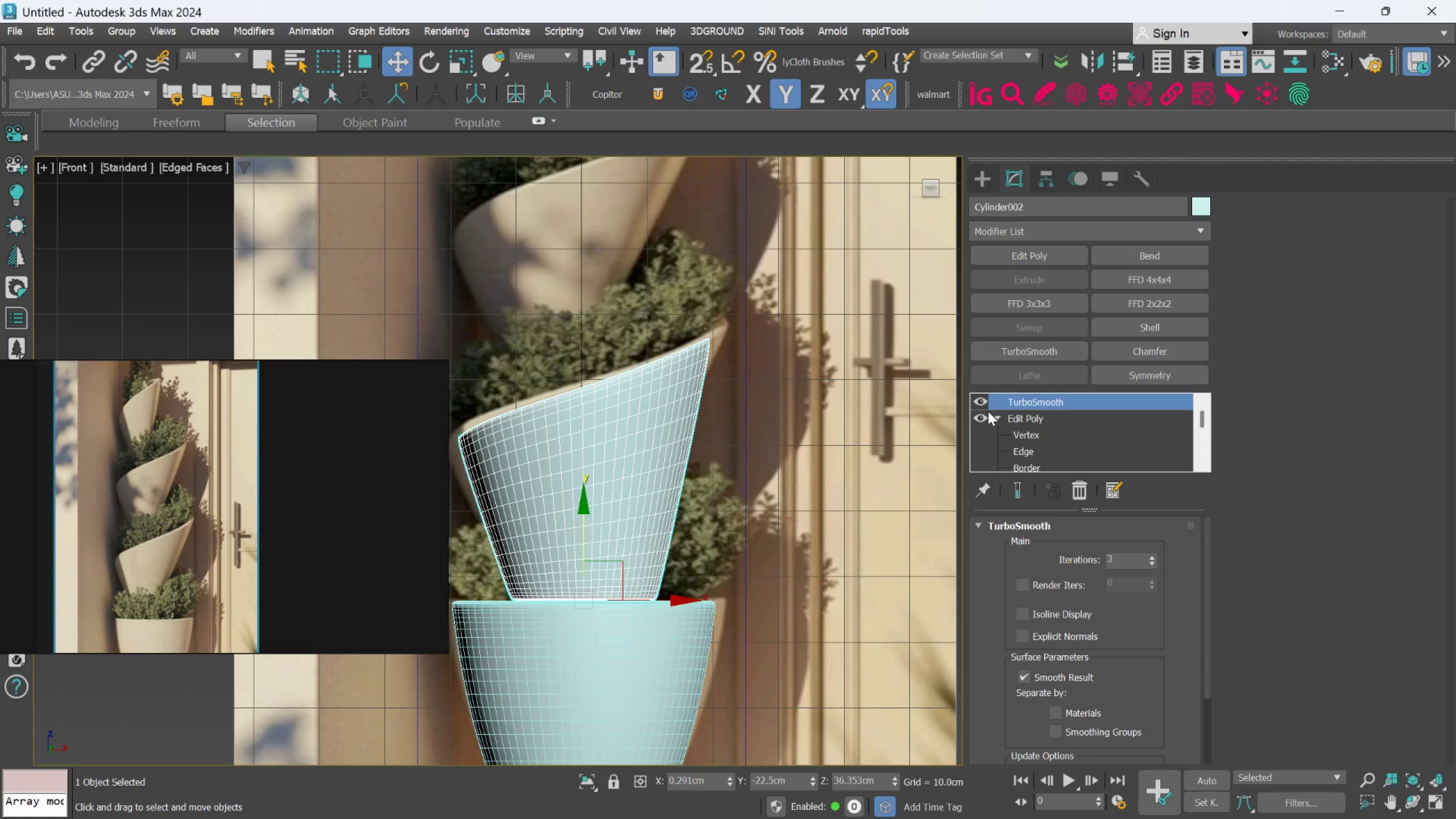 
key(Control+Z)
 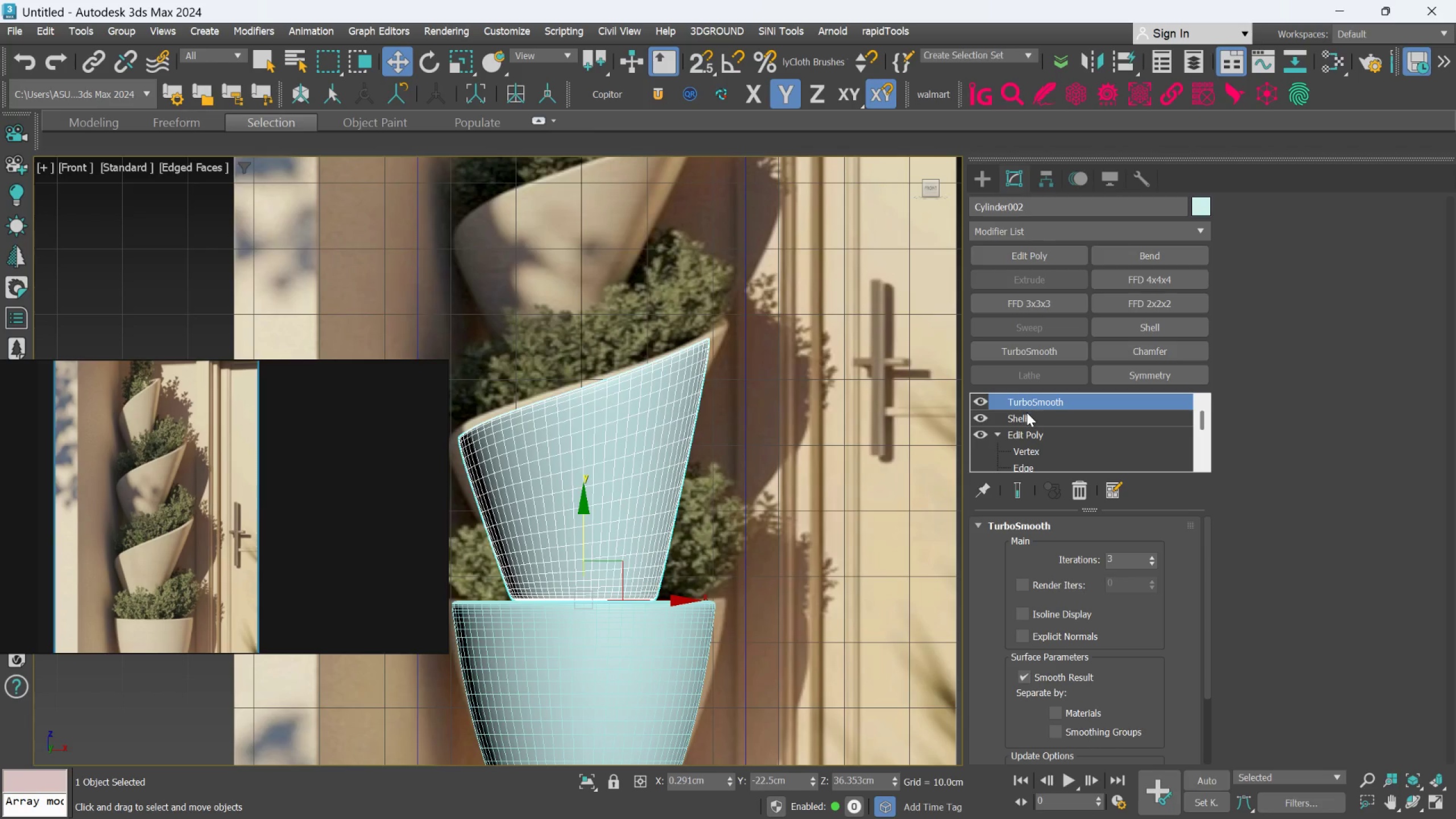 
left_click([1027, 413])
 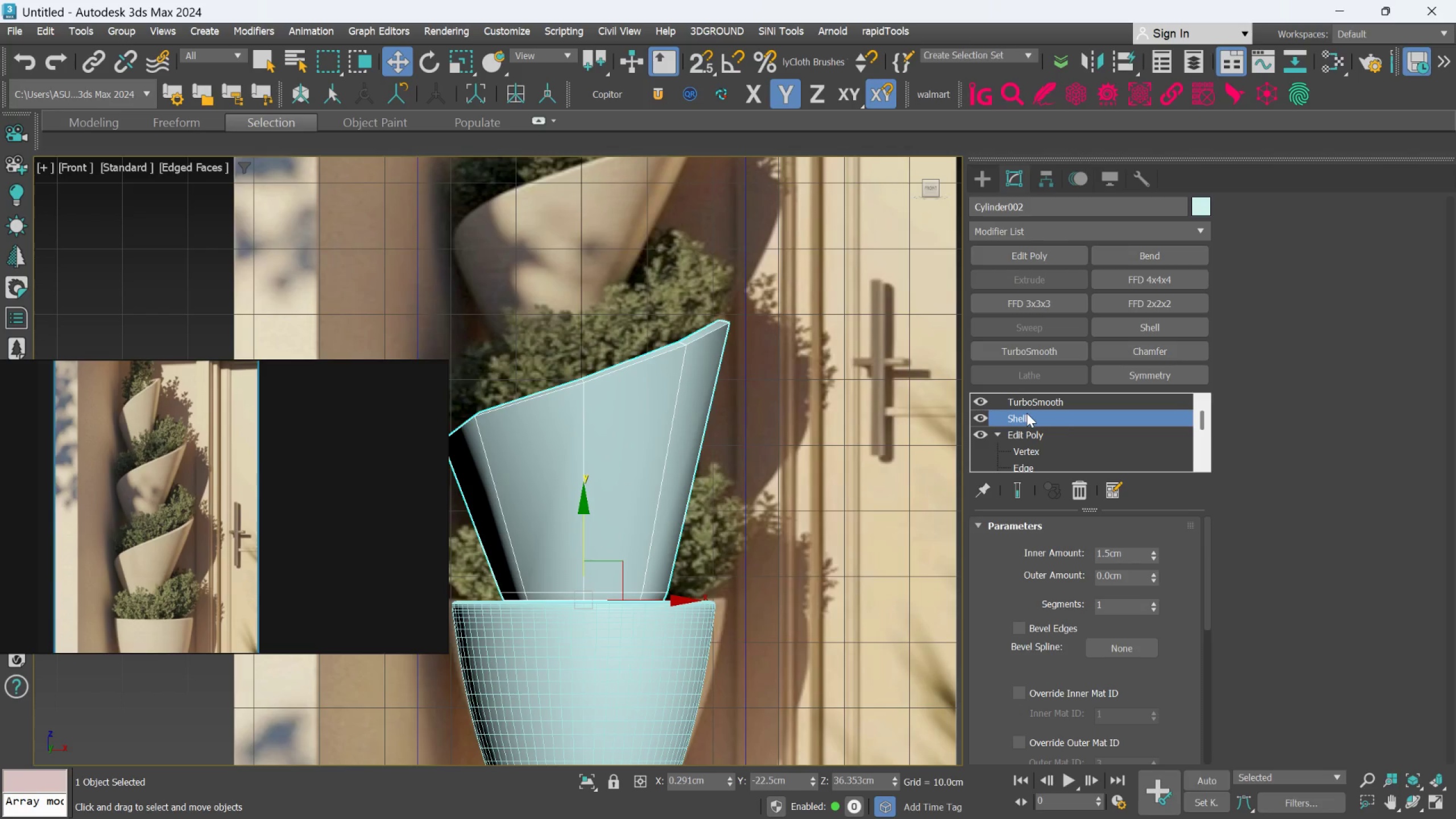 
hold_key(key=ControlLeft, duration=0.78)
 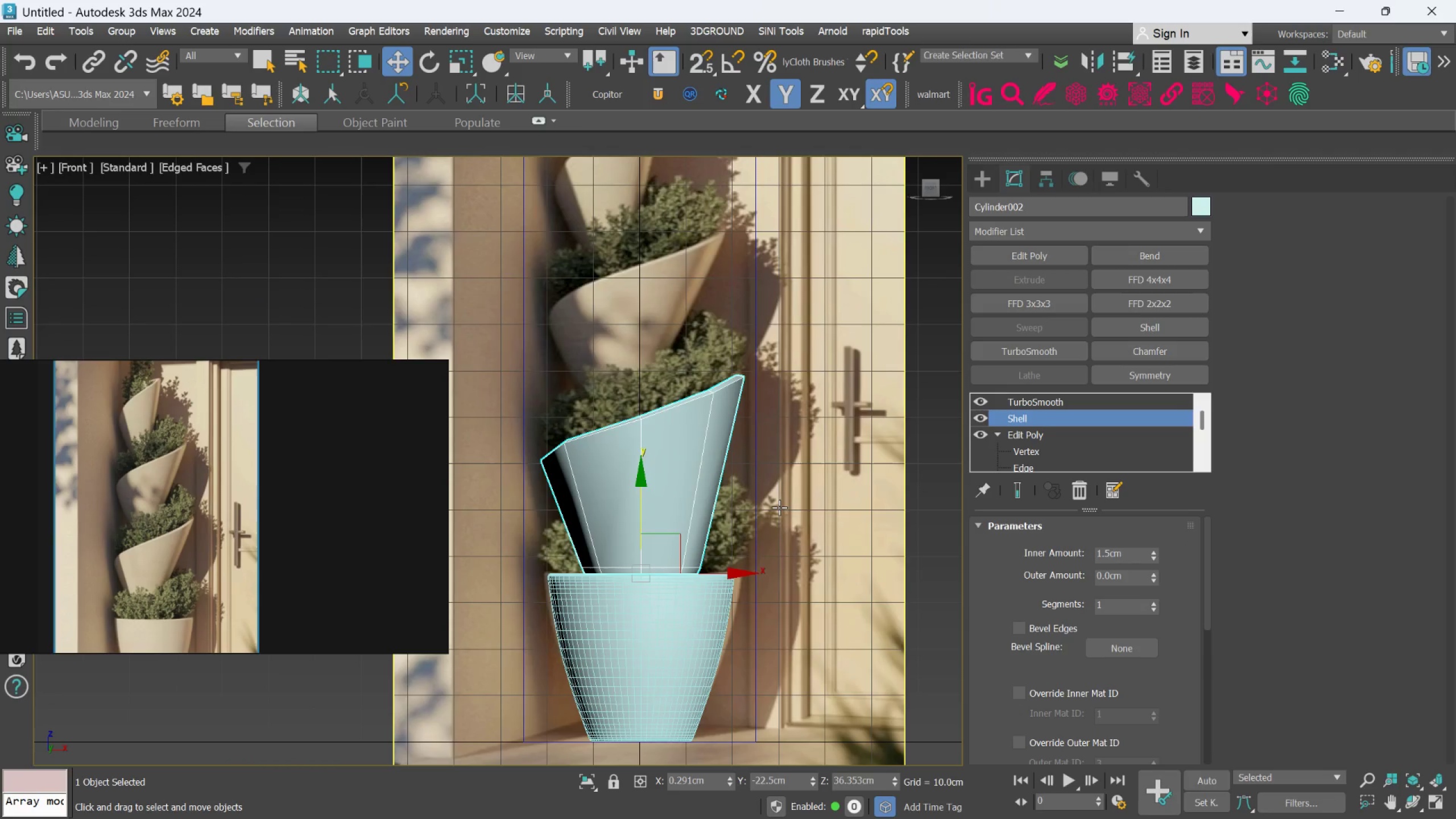 
scroll: coordinate [779, 507], scroll_direction: down, amount: 1.0
 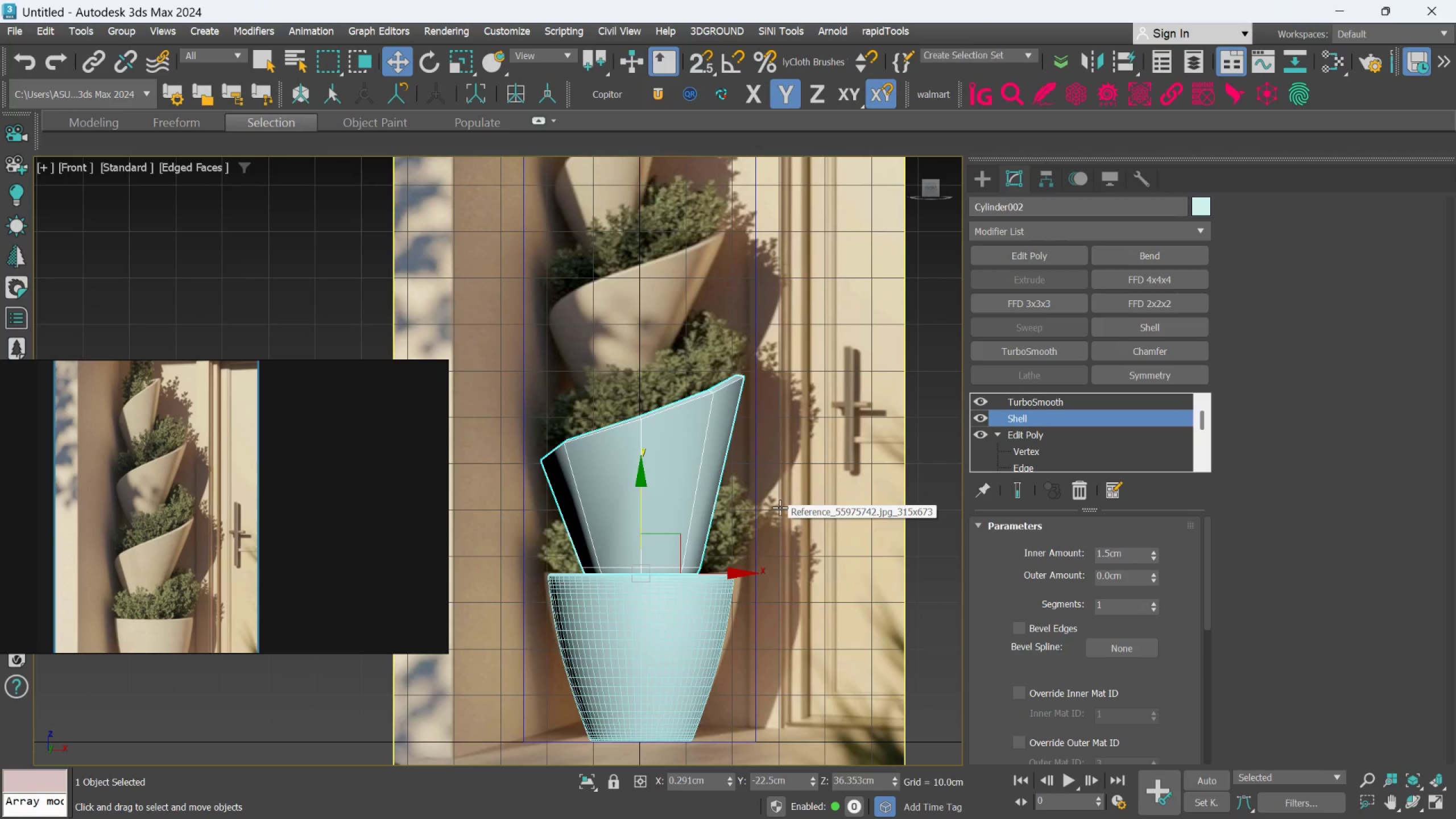 
scroll: coordinate [780, 507], scroll_direction: up, amount: 2.0
 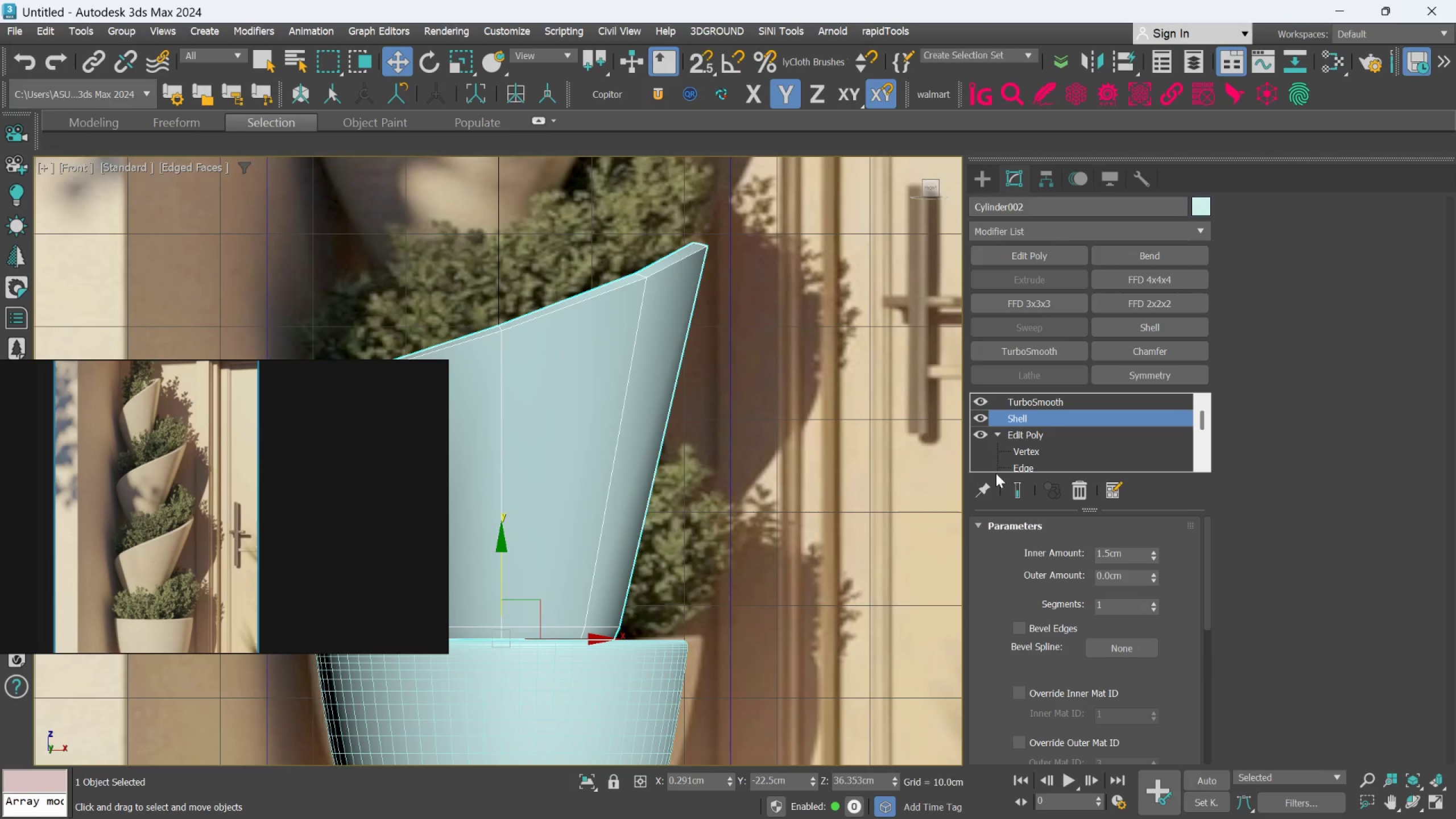 
hold_key(key=ControlLeft, duration=0.31)
 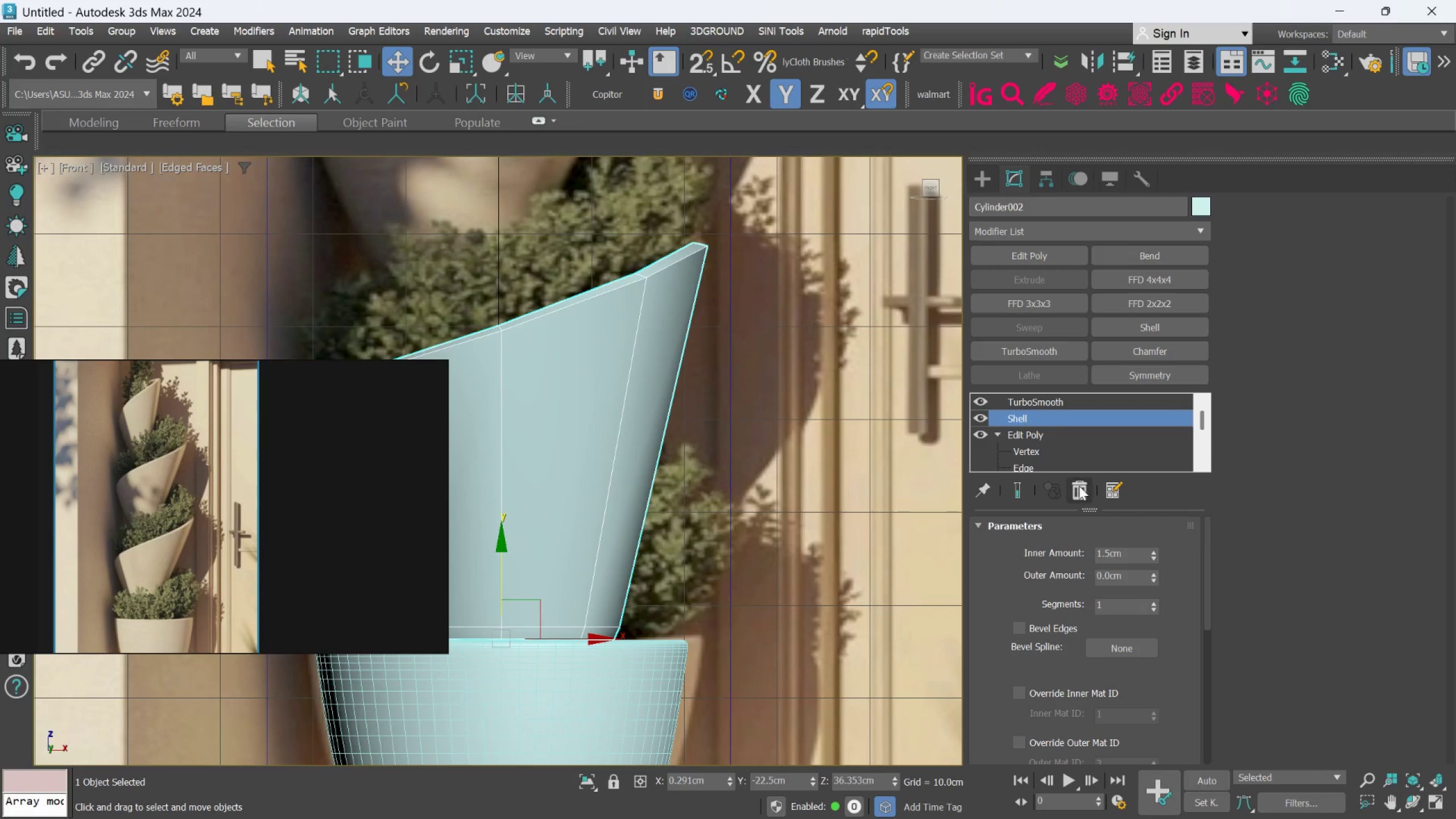 
left_click([1081, 488])
 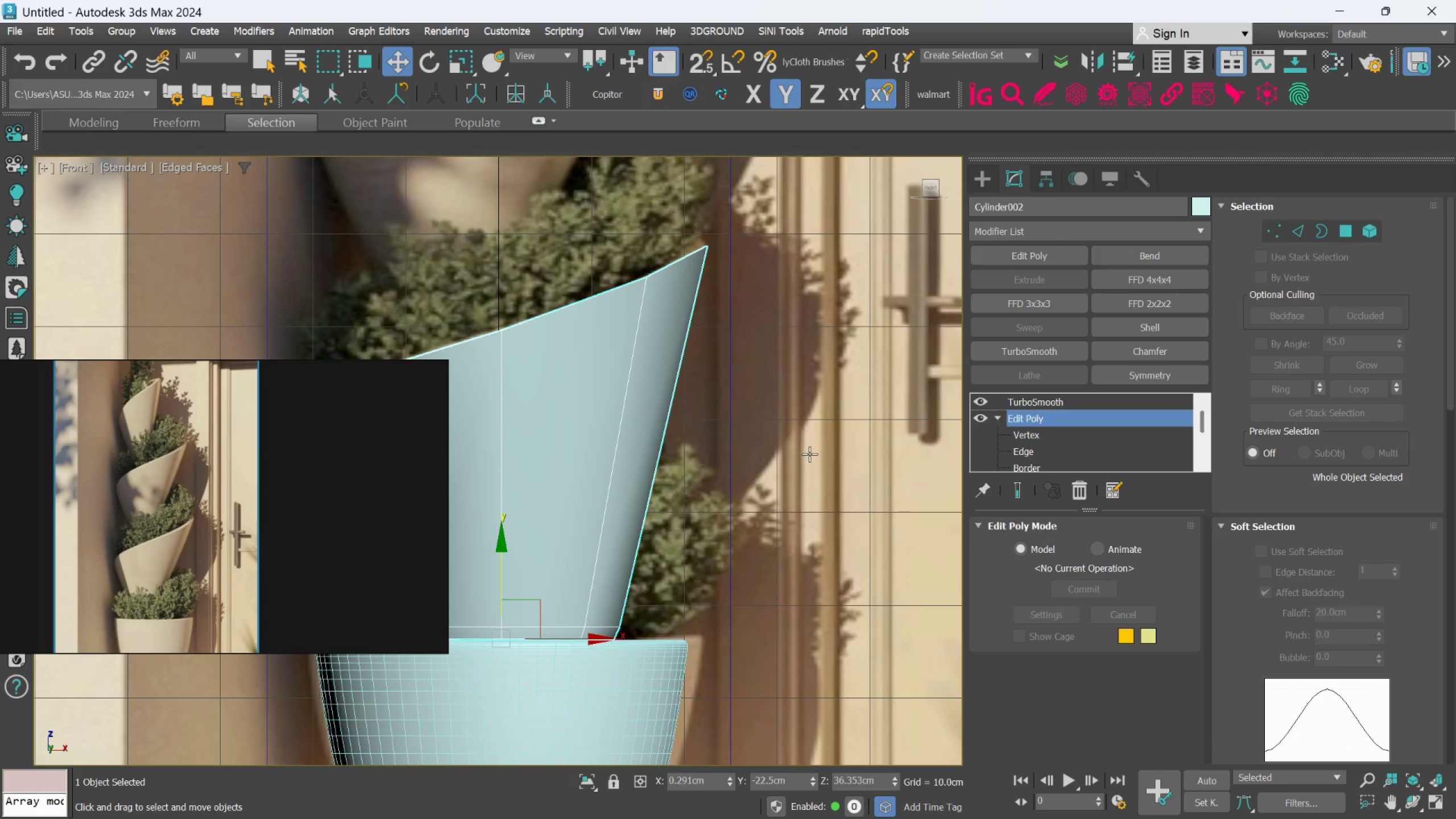 
scroll: coordinate [809, 454], scroll_direction: down, amount: 1.0
 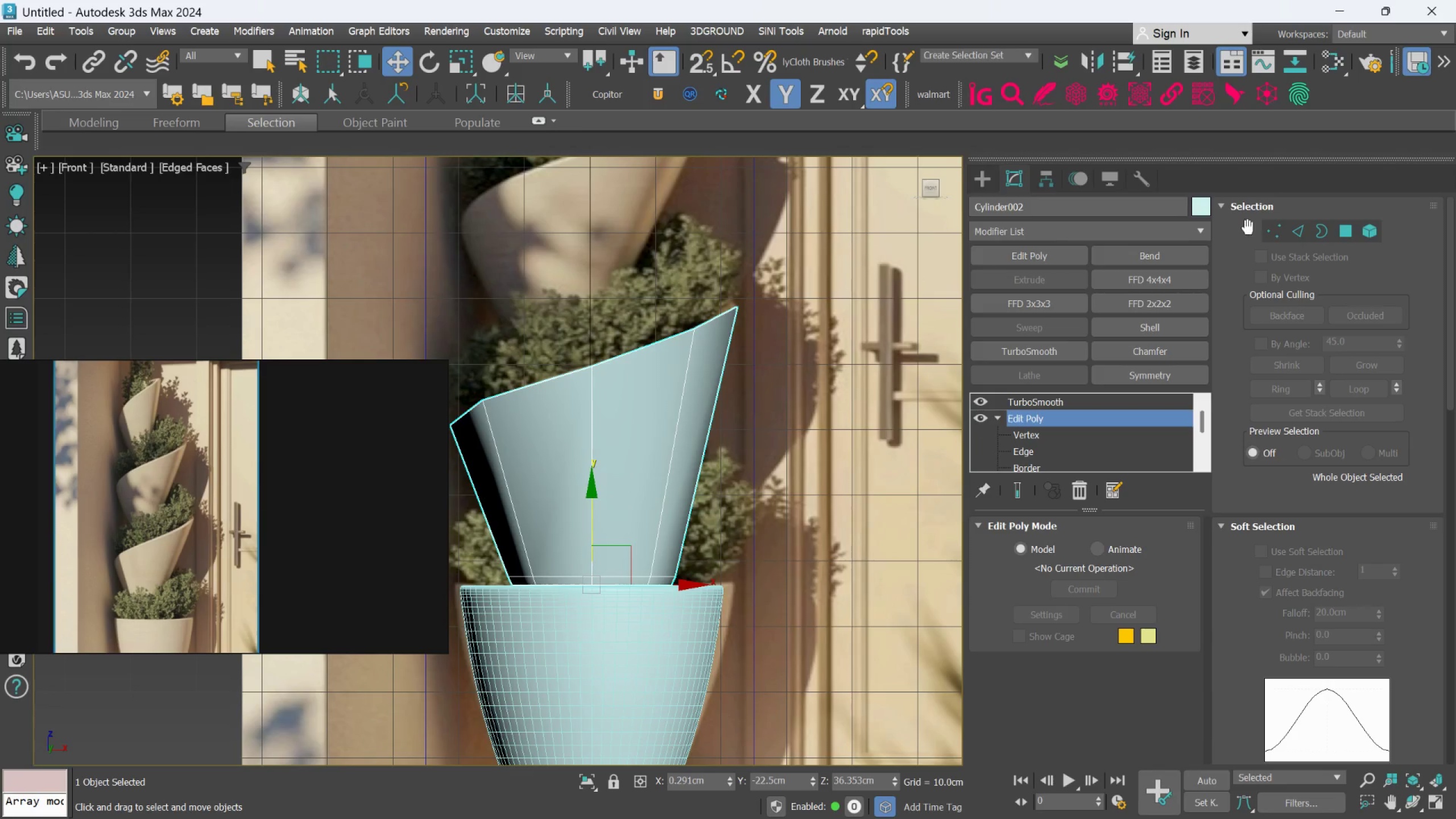 
left_click([1270, 225])
 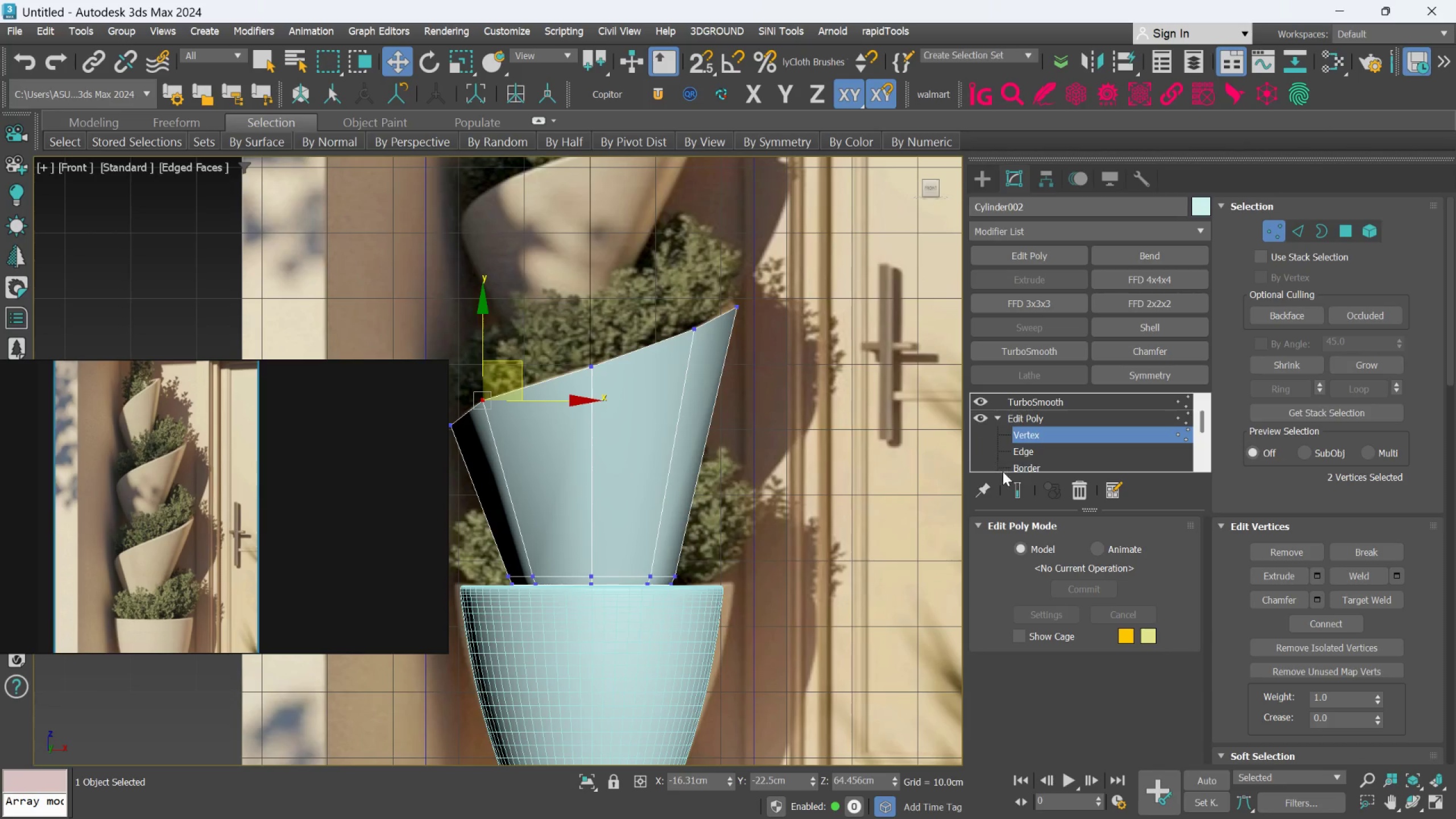 
left_click([1014, 476])
 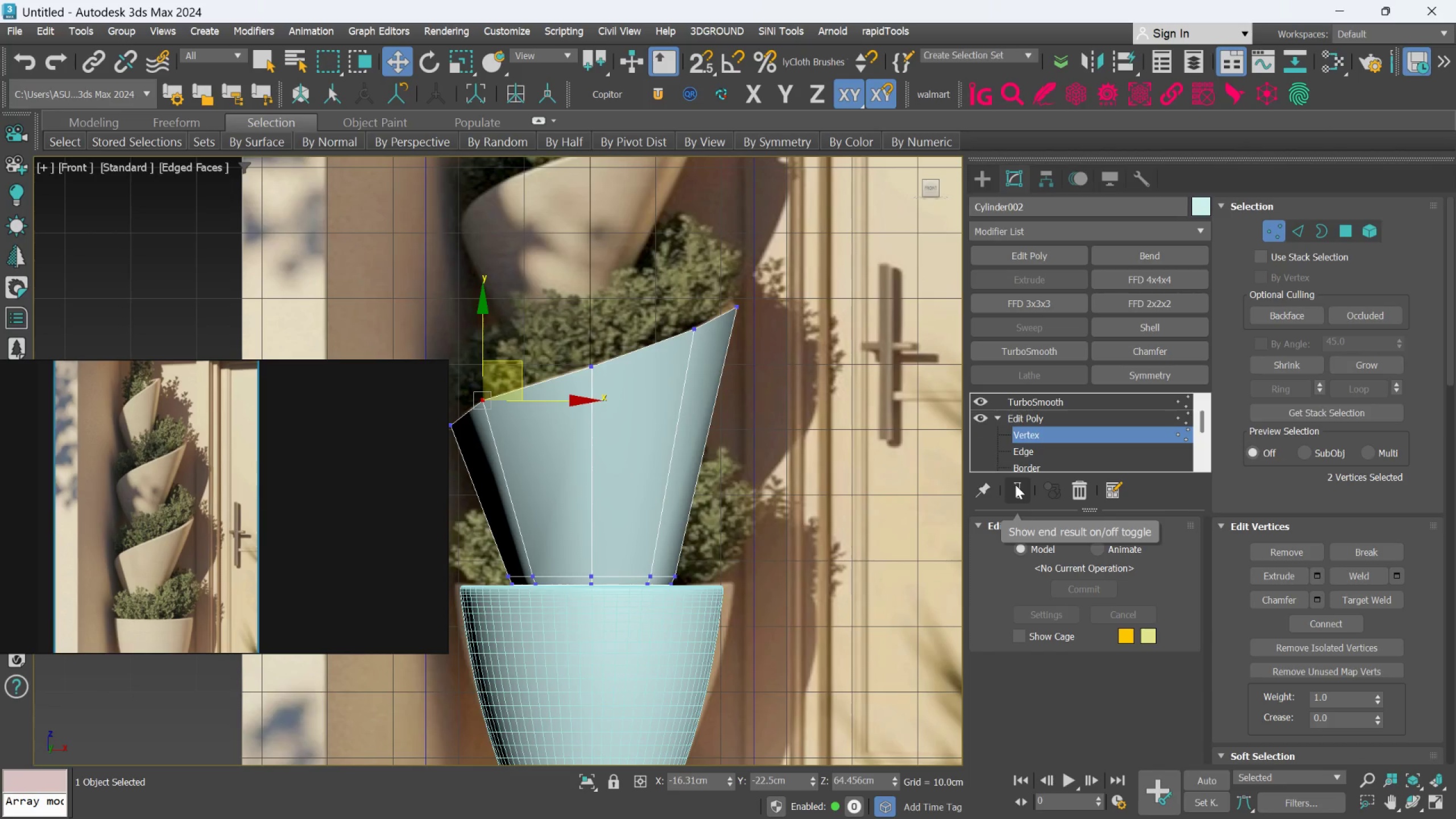 
left_click([1015, 485])
 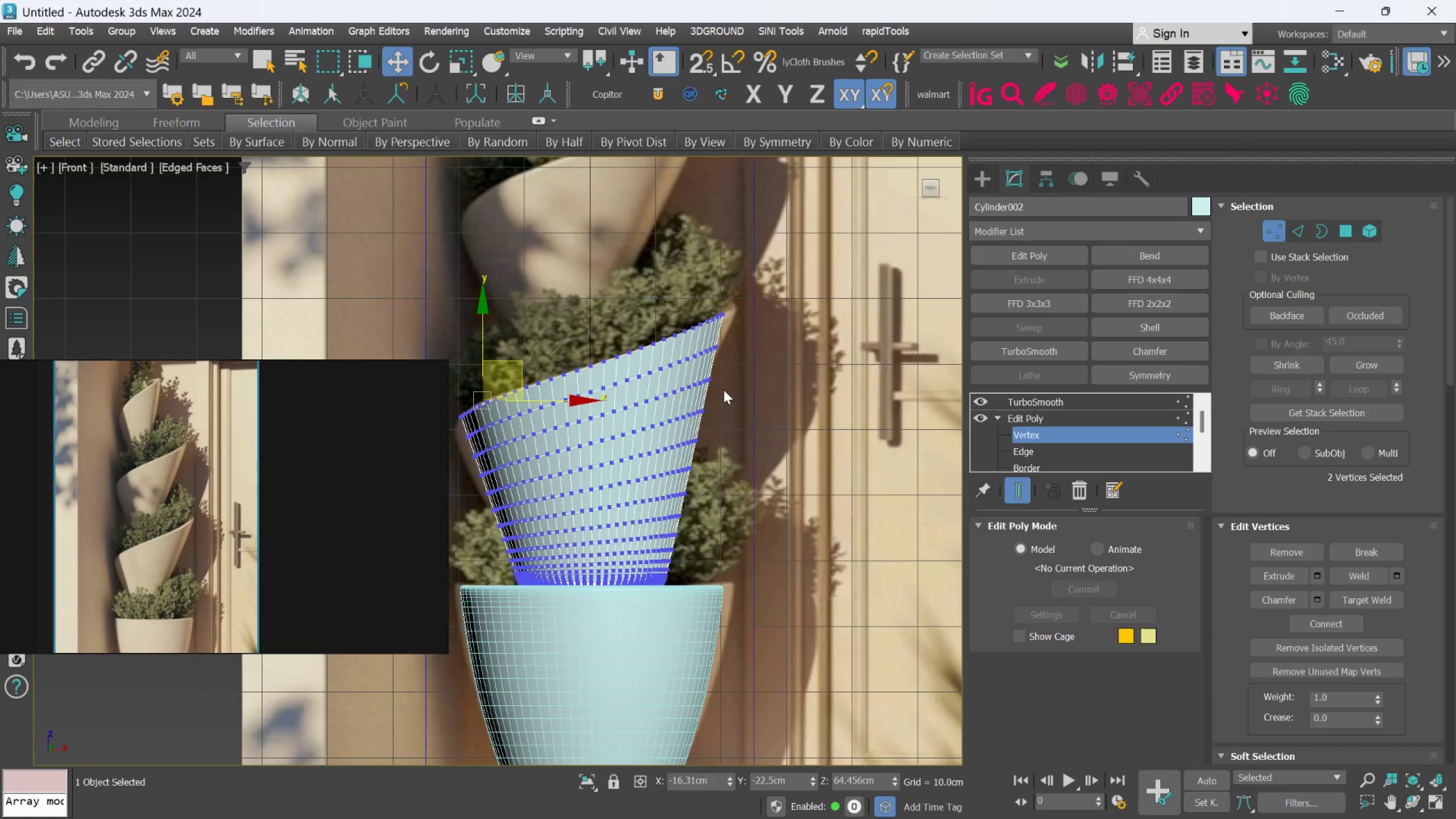 
scroll: coordinate [719, 382], scroll_direction: up, amount: 1.0
 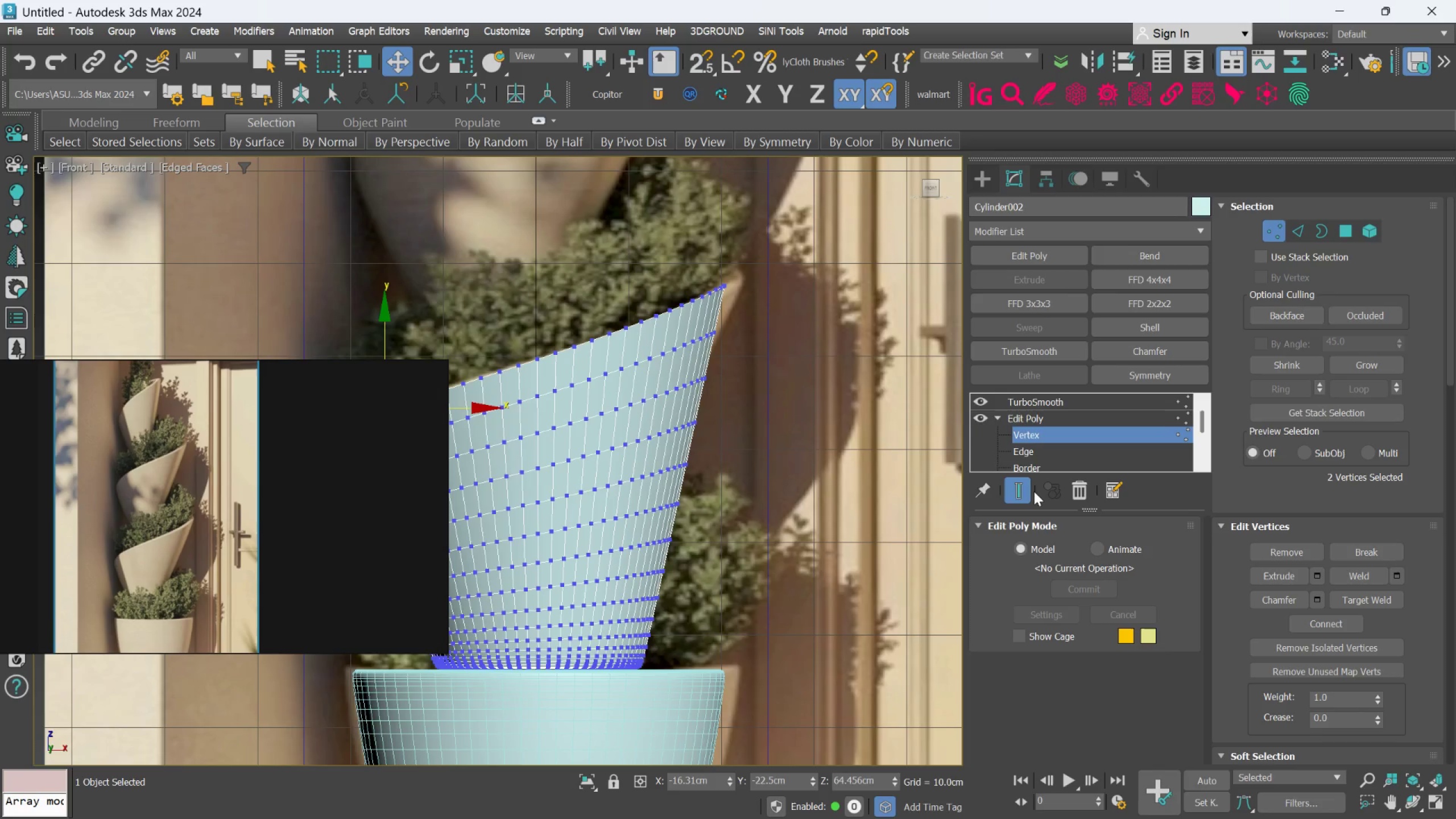 
left_click([1028, 492])
 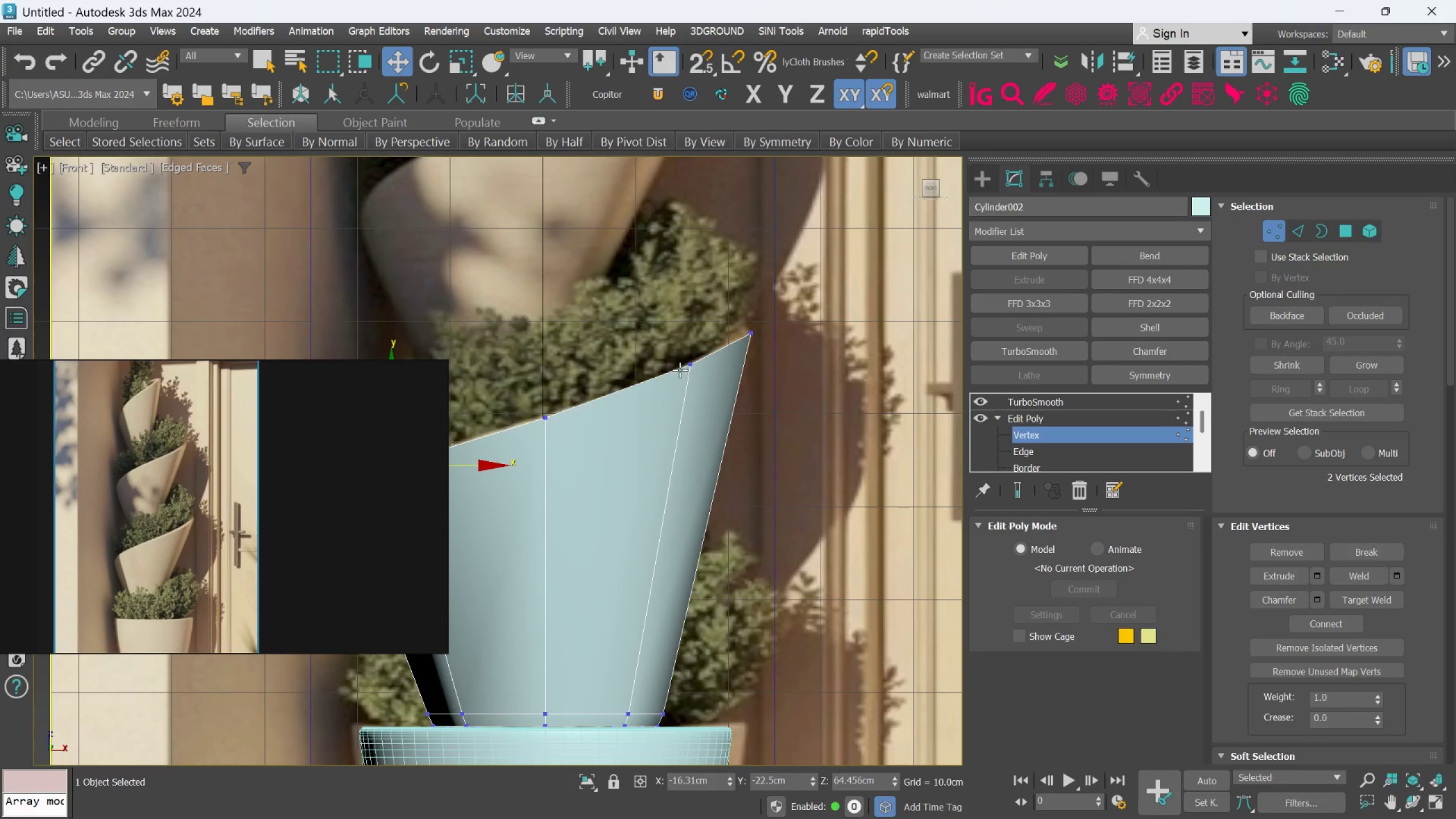 
left_click_drag(start_coordinate=[642, 330], to_coordinate=[825, 436])
 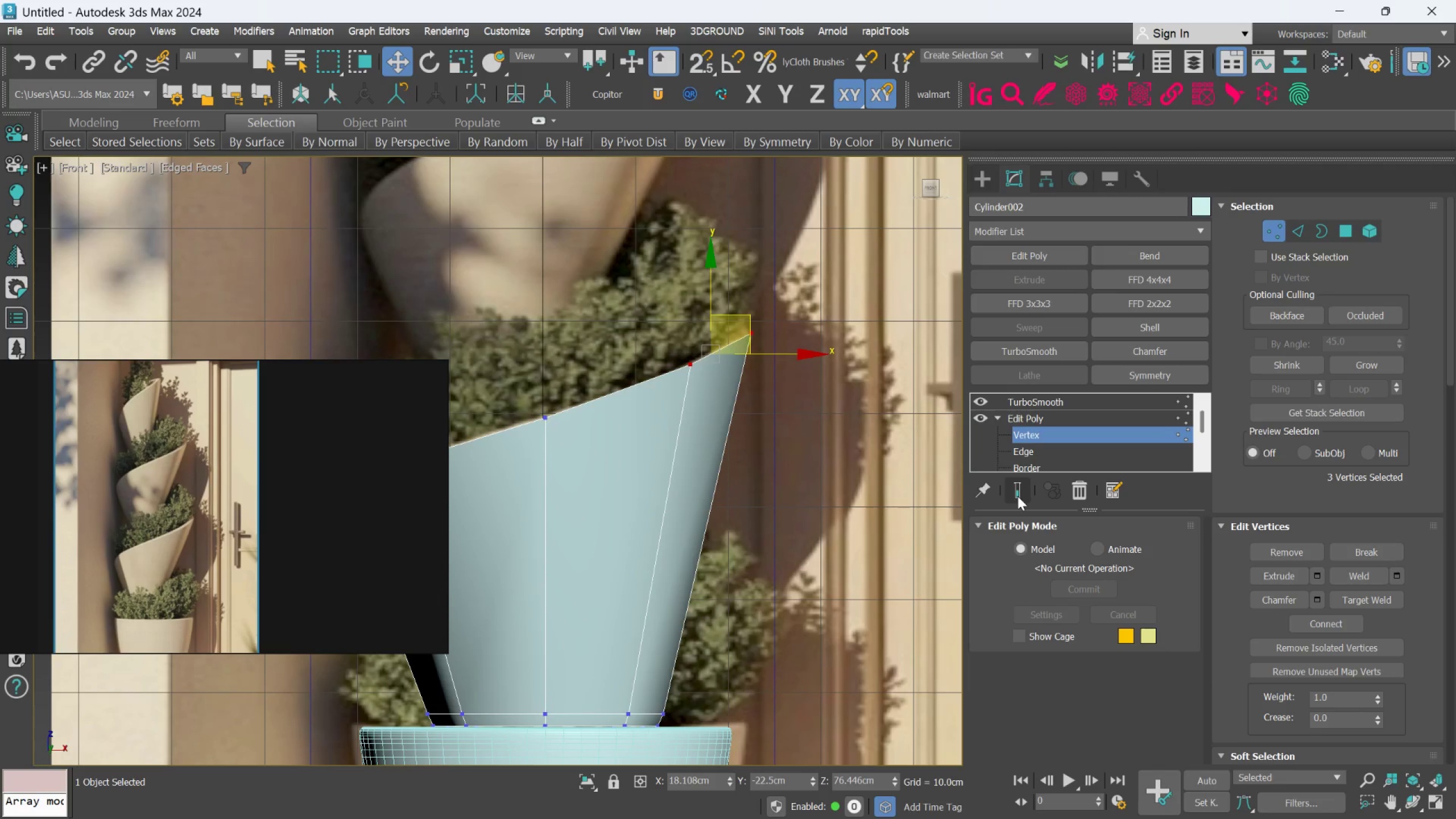 
left_click([1017, 494])
 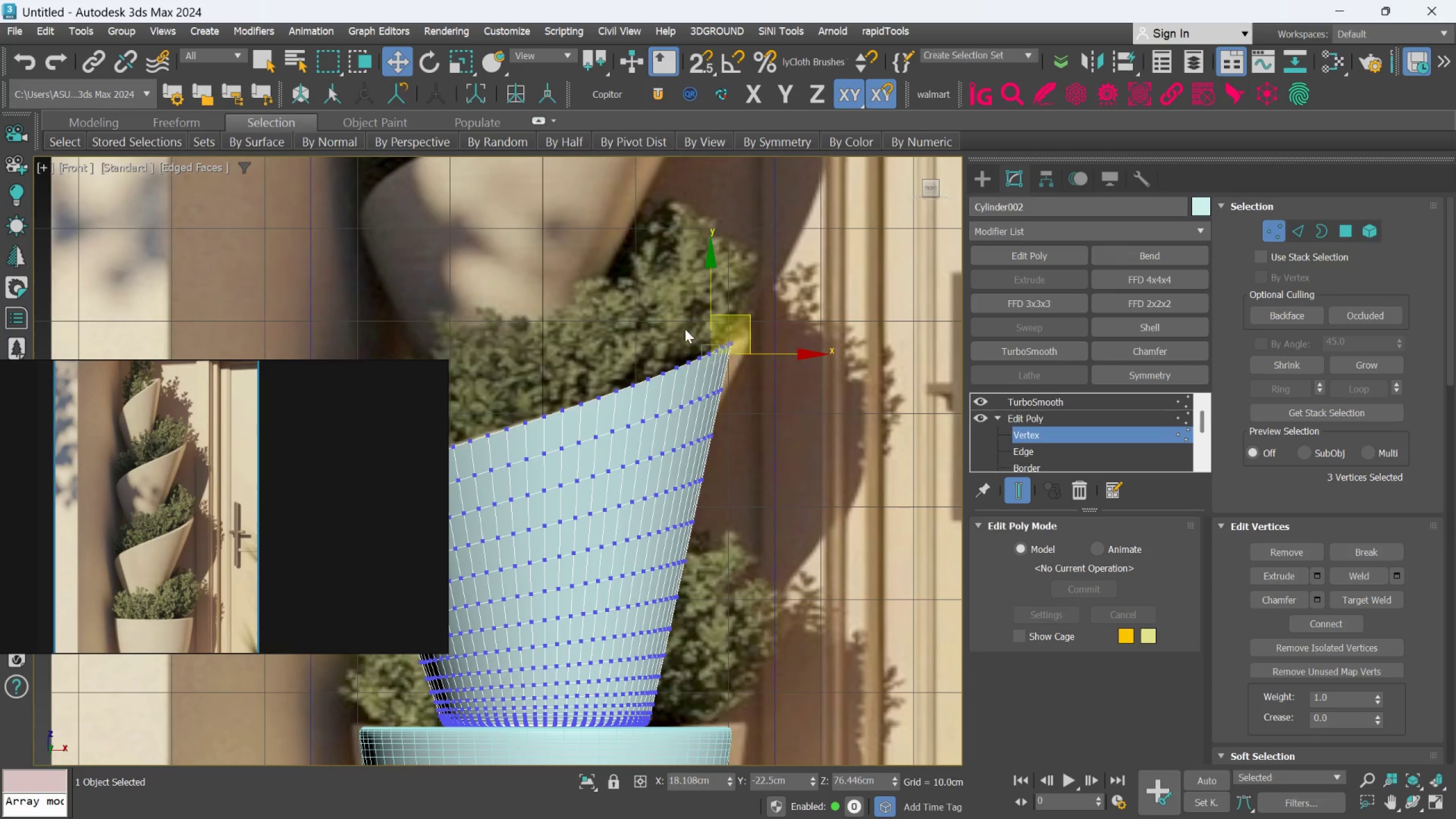 
scroll: coordinate [685, 326], scroll_direction: up, amount: 1.0
 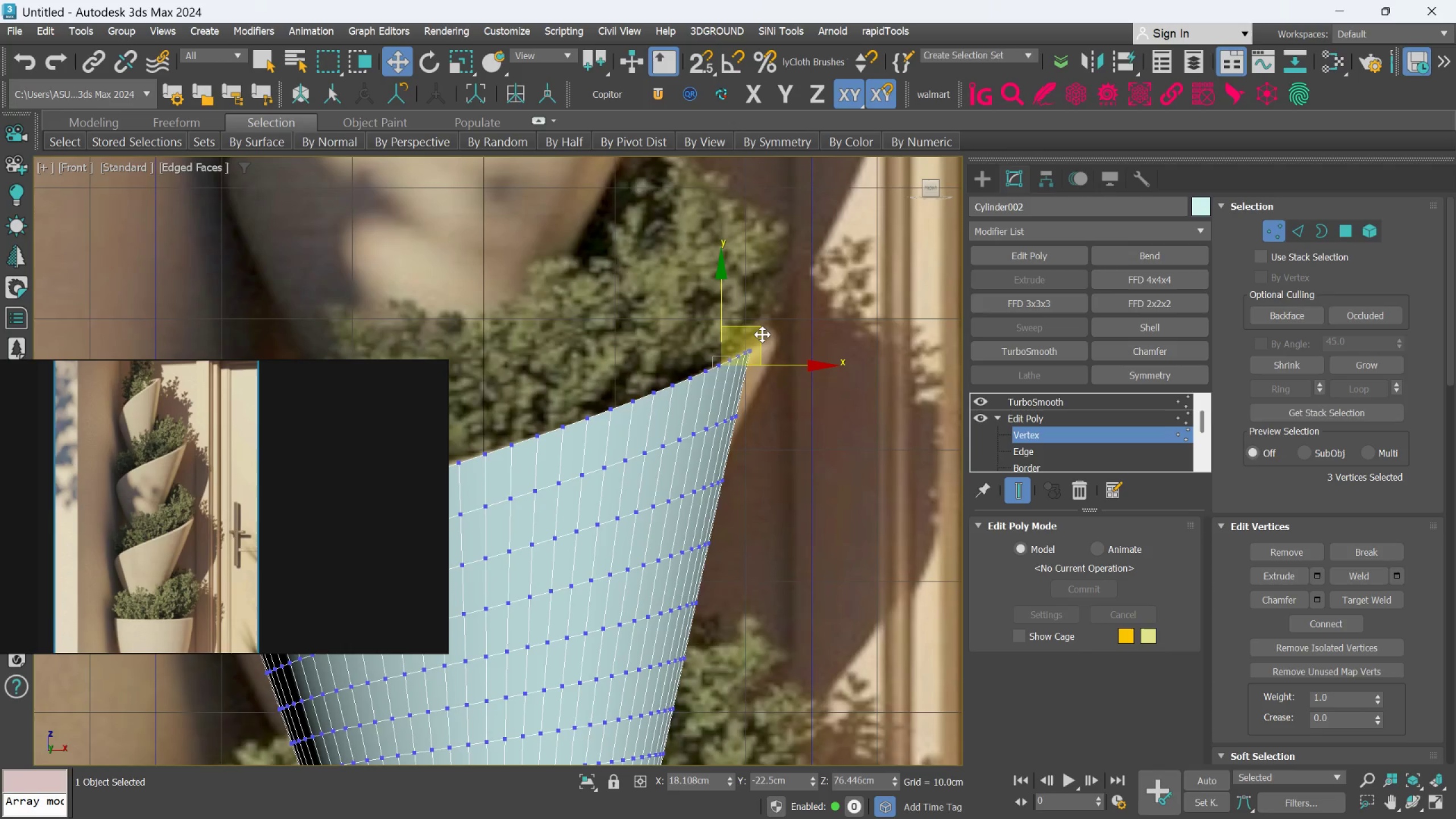 
left_click_drag(start_coordinate=[762, 334], to_coordinate=[788, 323])
 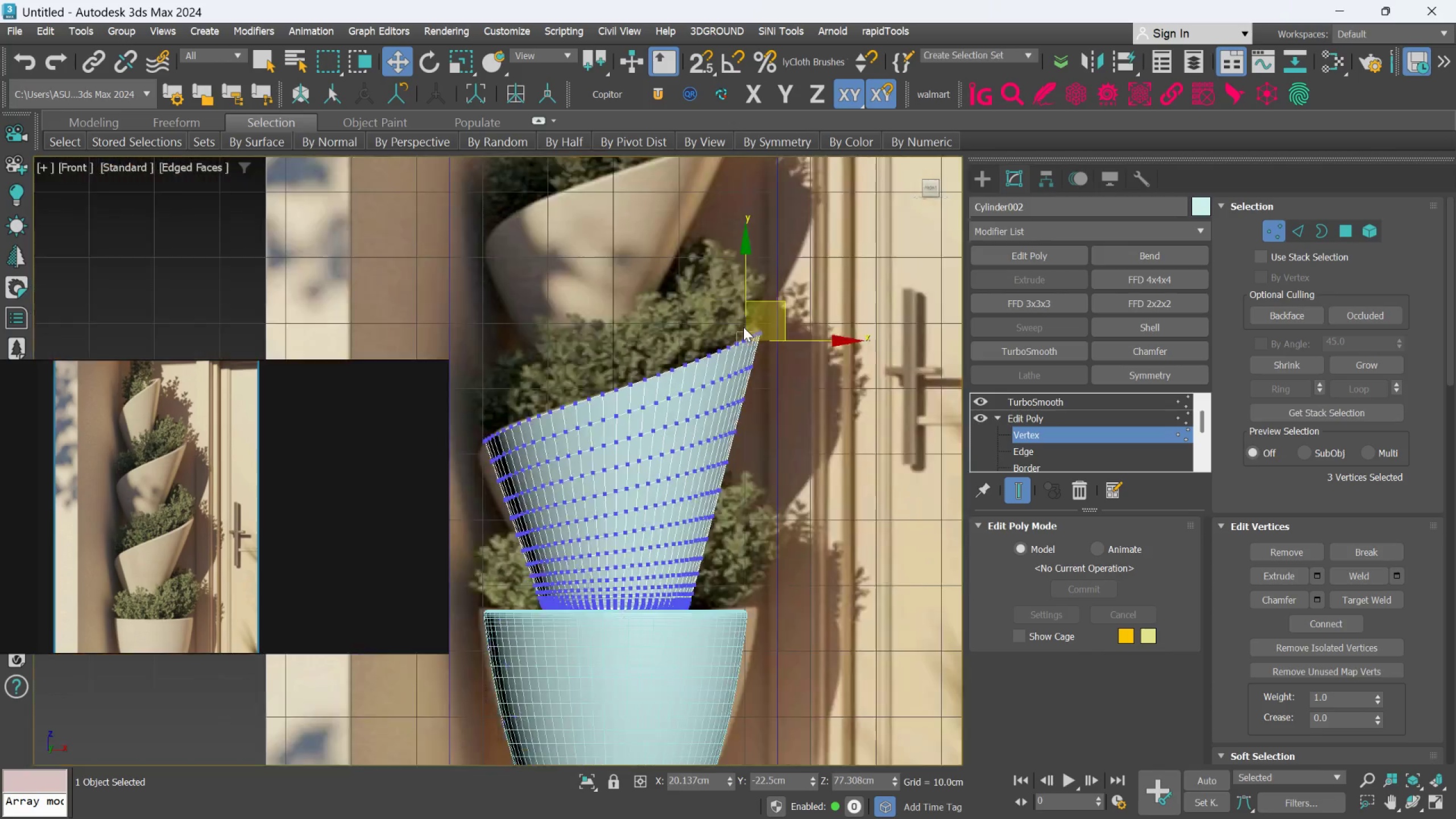 
scroll: coordinate [743, 327], scroll_direction: down, amount: 3.0
 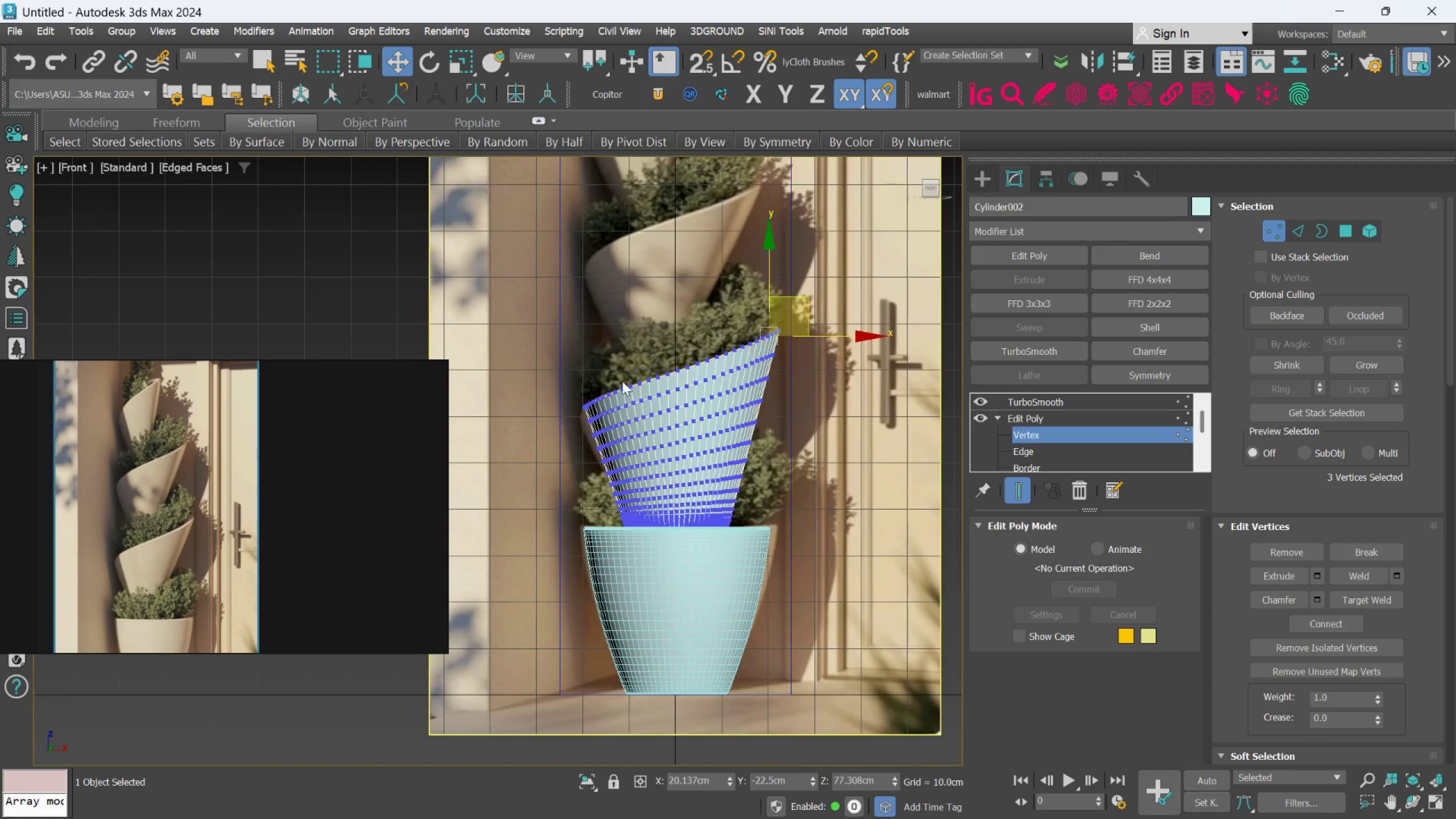 
scroll: coordinate [622, 381], scroll_direction: up, amount: 2.0
 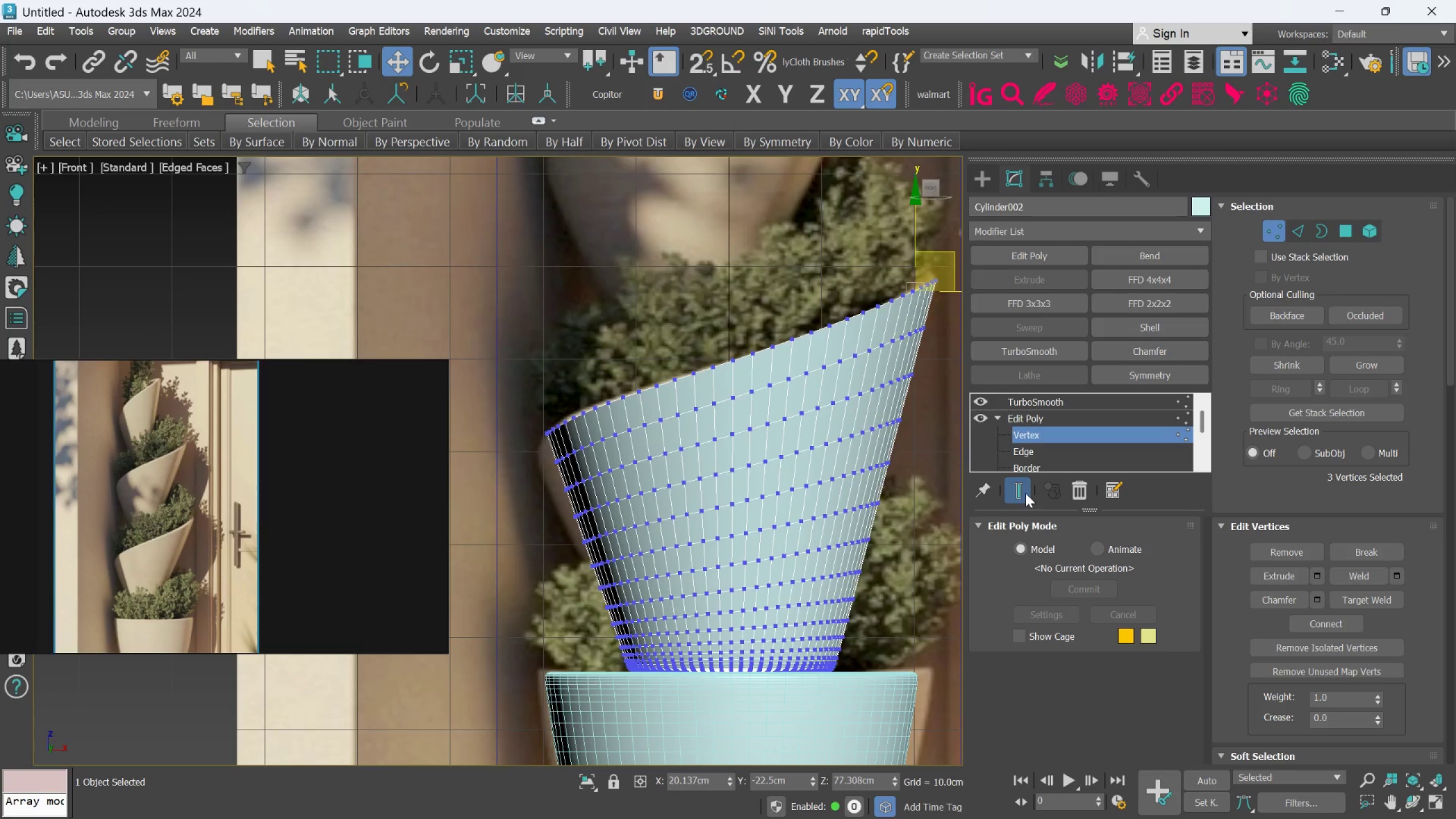 
left_click([1020, 489])
 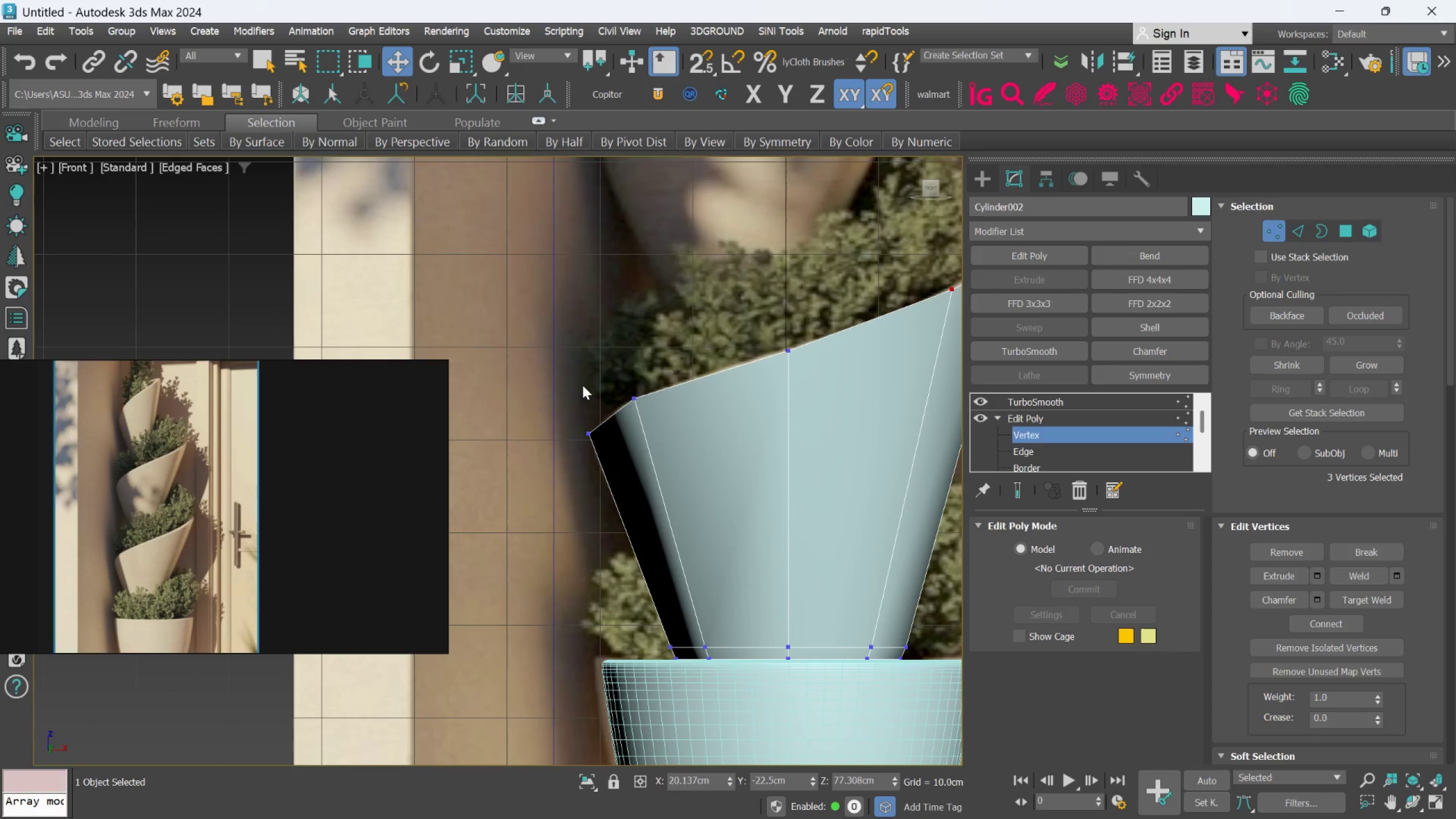 
left_click_drag(start_coordinate=[541, 359], to_coordinate=[693, 500])
 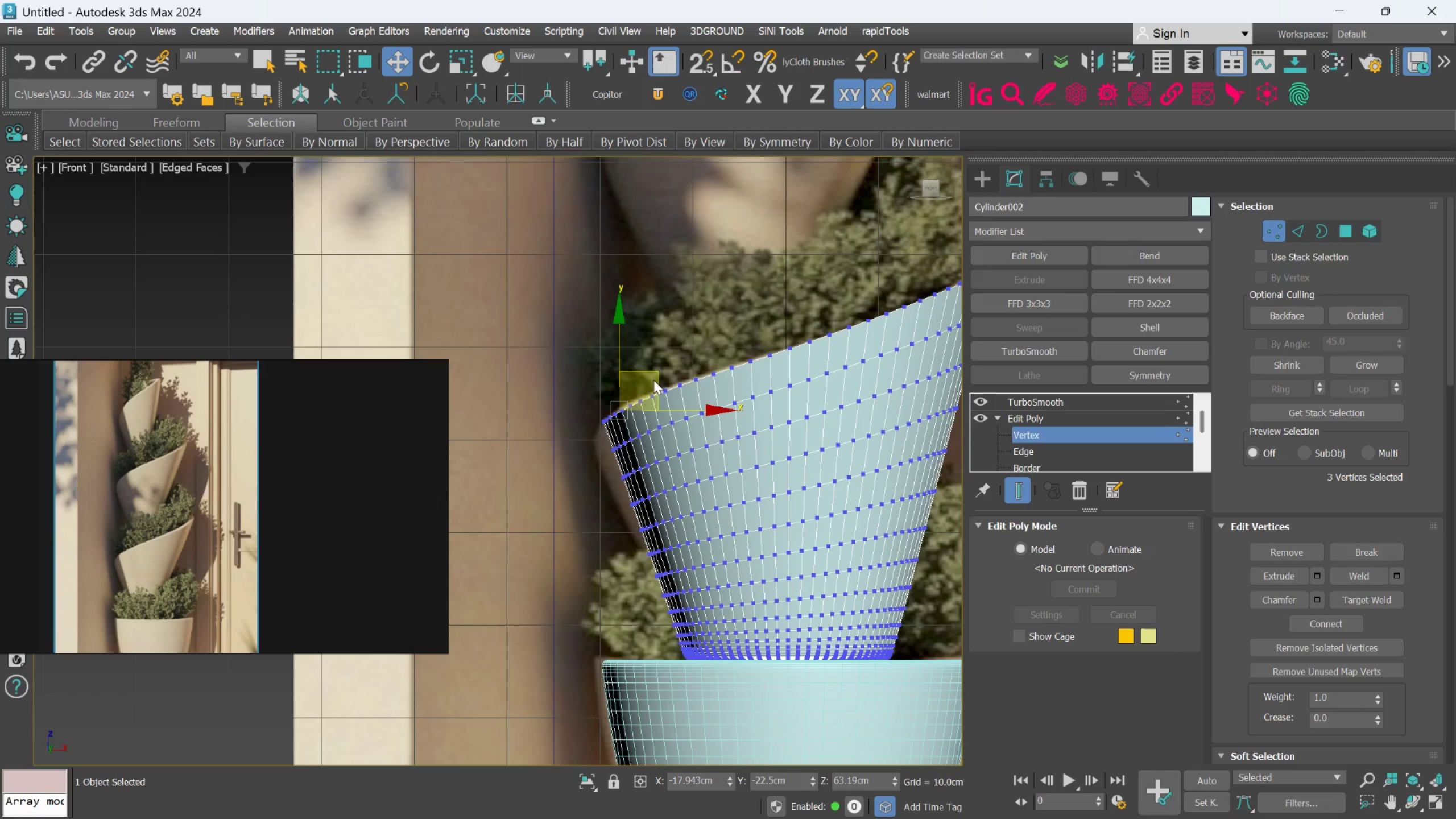 
left_click_drag(start_coordinate=[659, 375], to_coordinate=[652, 386])
 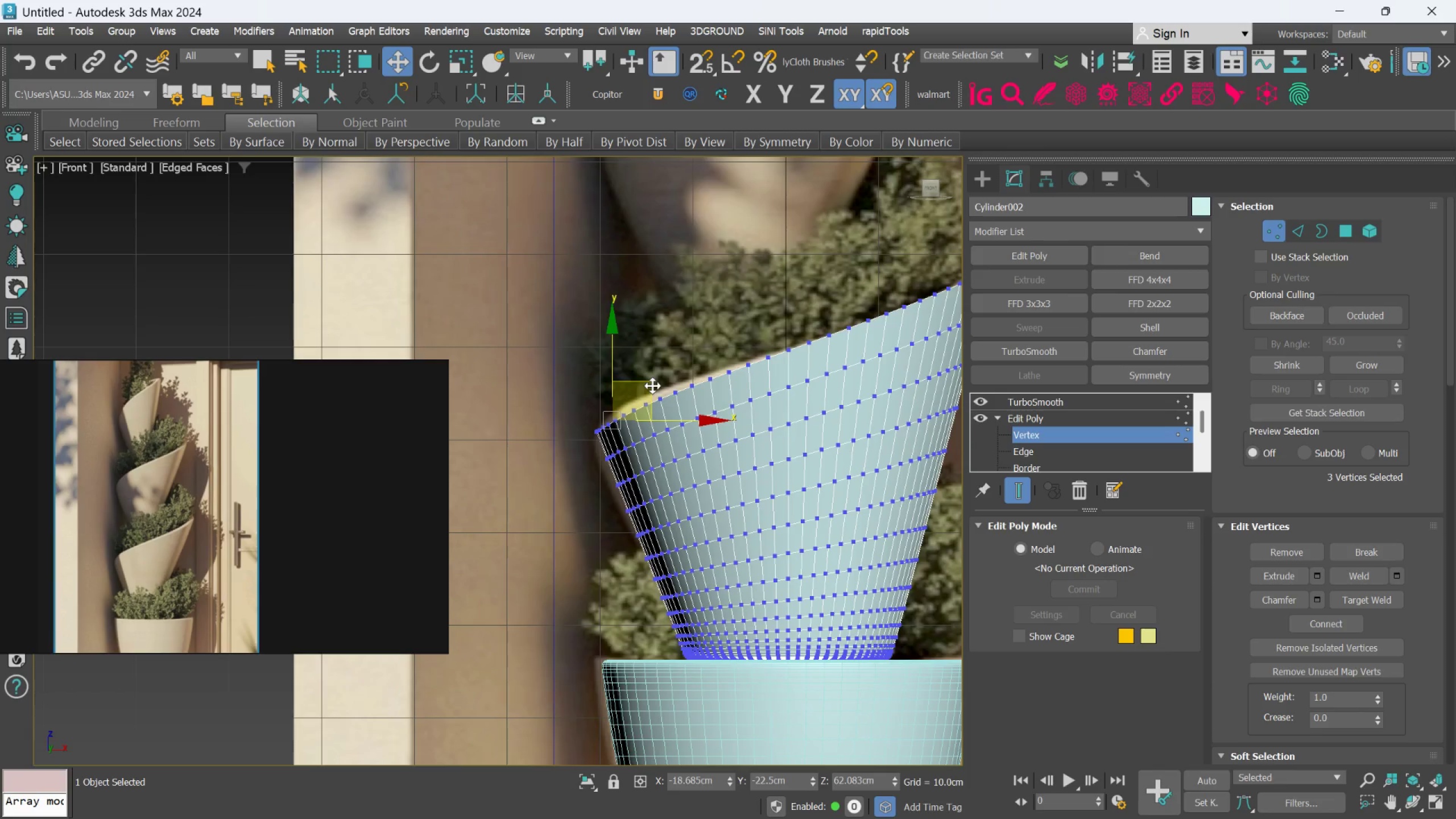 
key(Control+Z)
 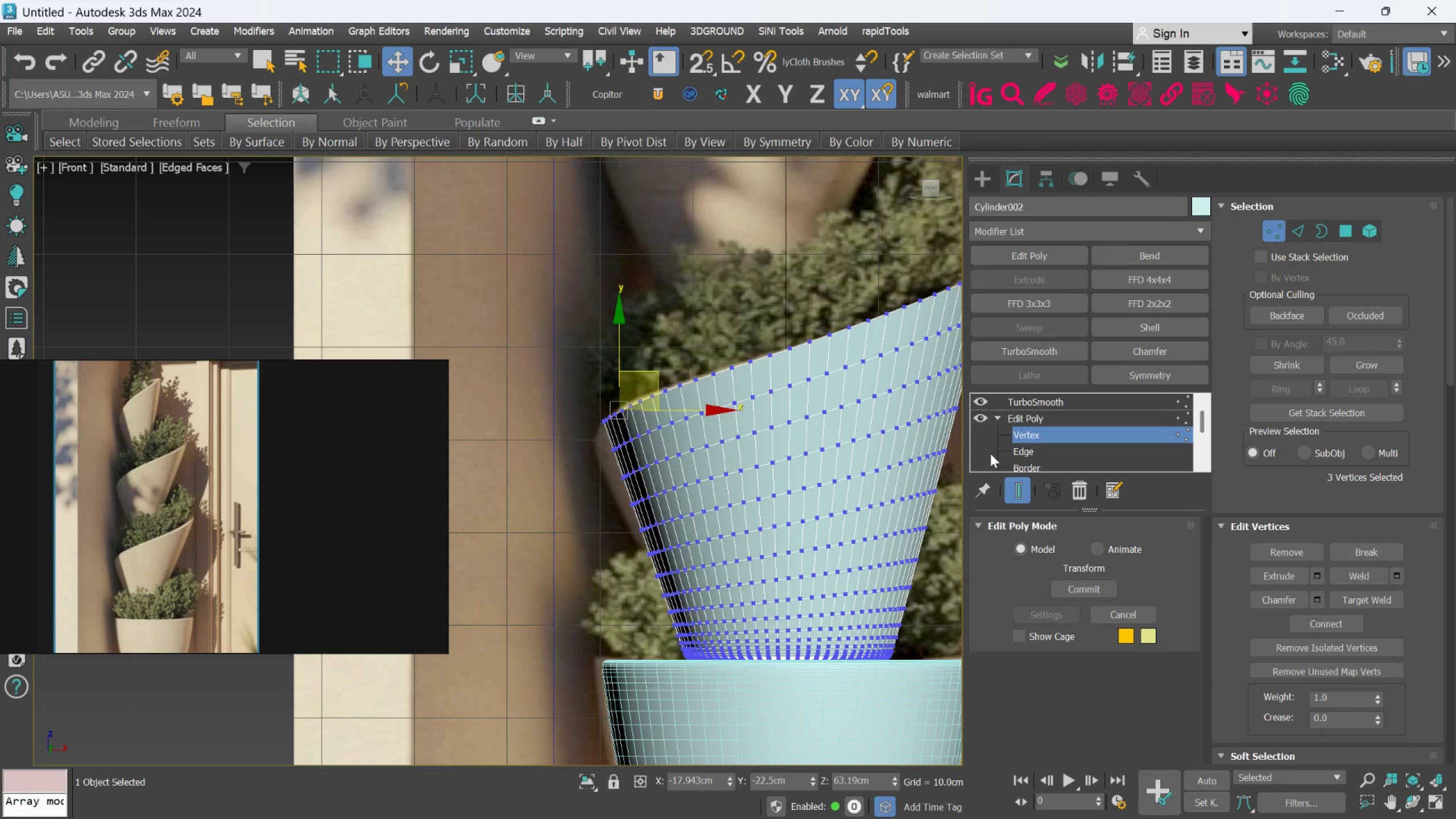 
left_click([1014, 474])
 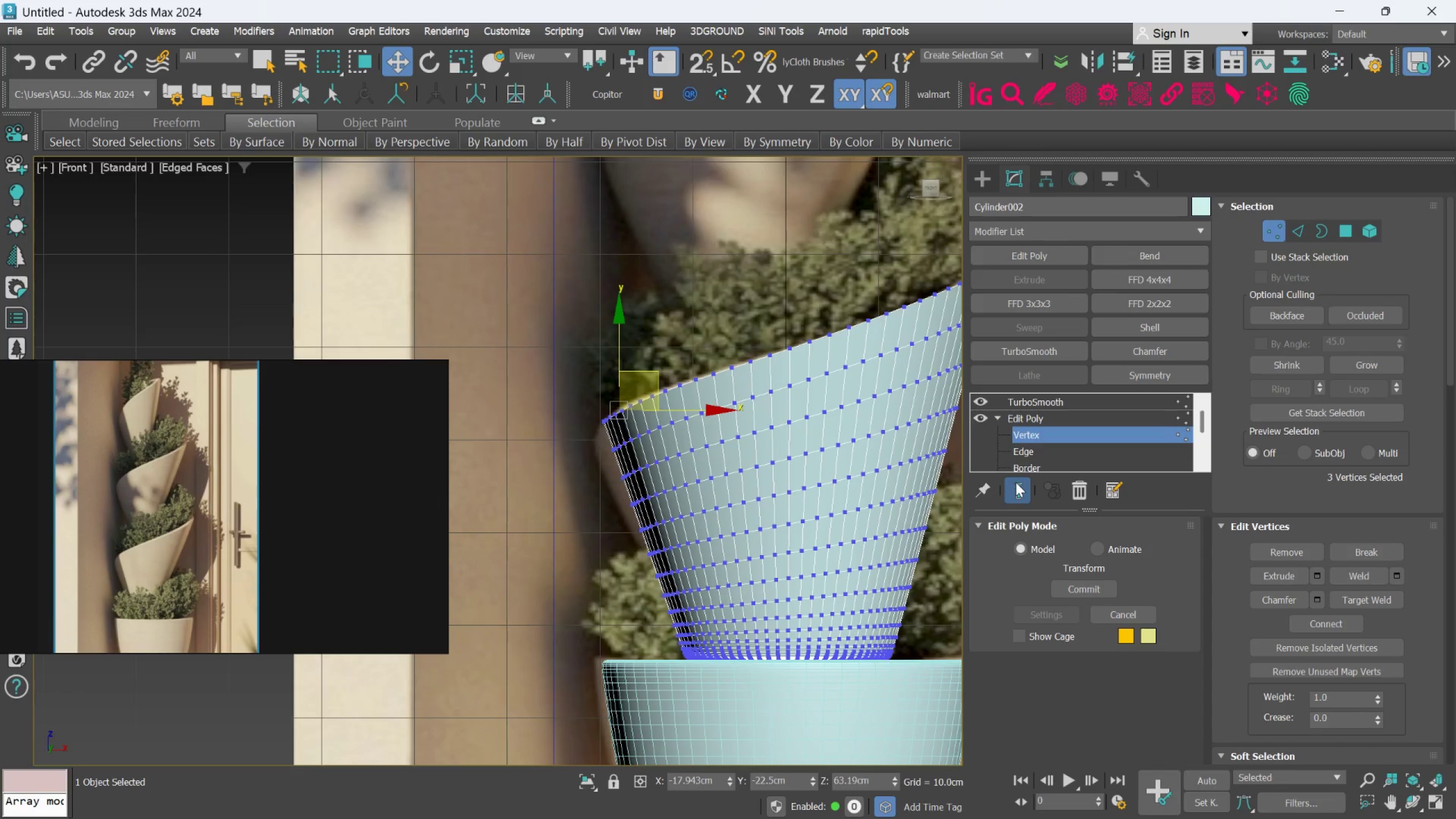 
left_click([1013, 488])
 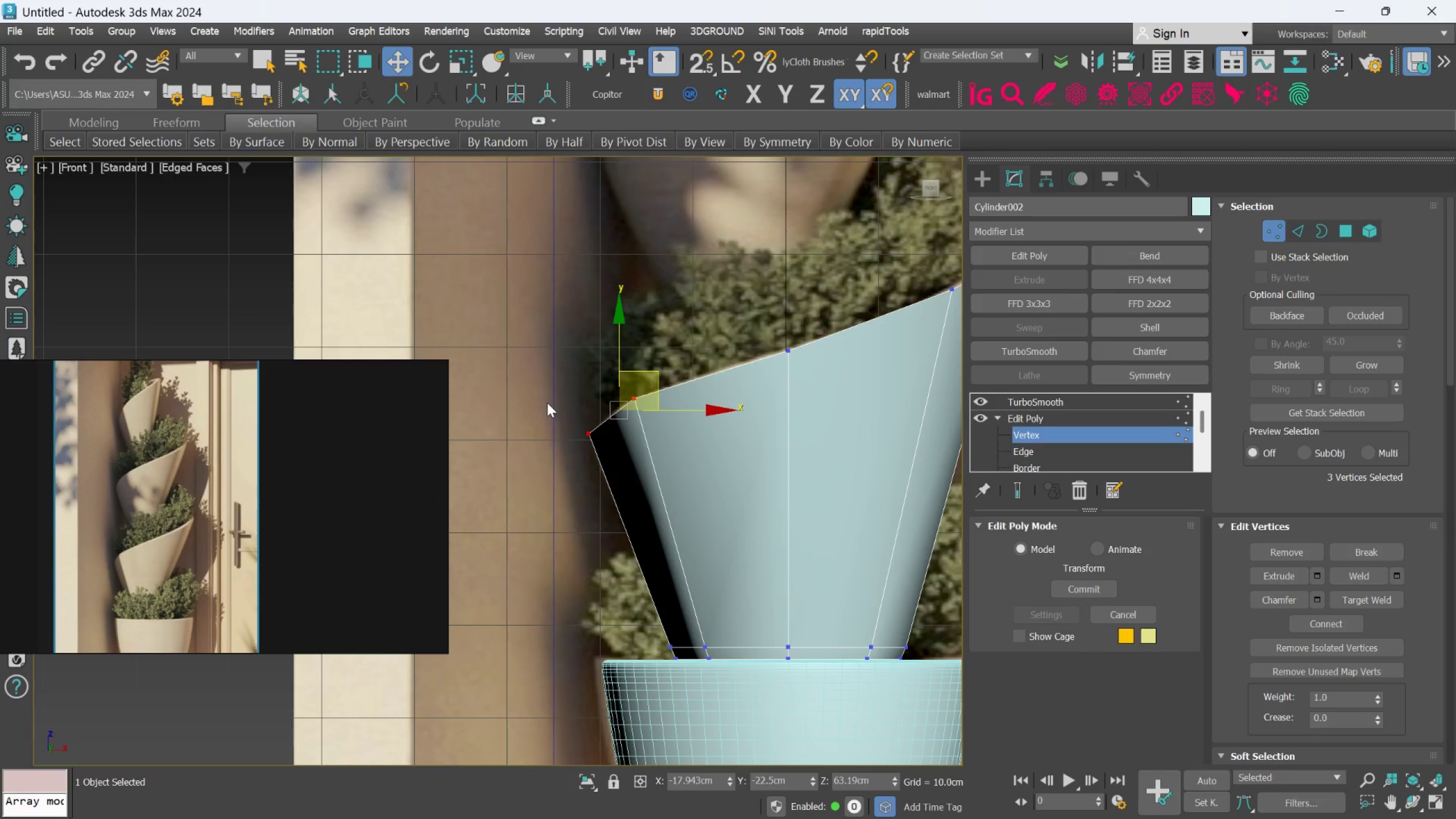 
left_click_drag(start_coordinate=[540, 391], to_coordinate=[627, 502])
 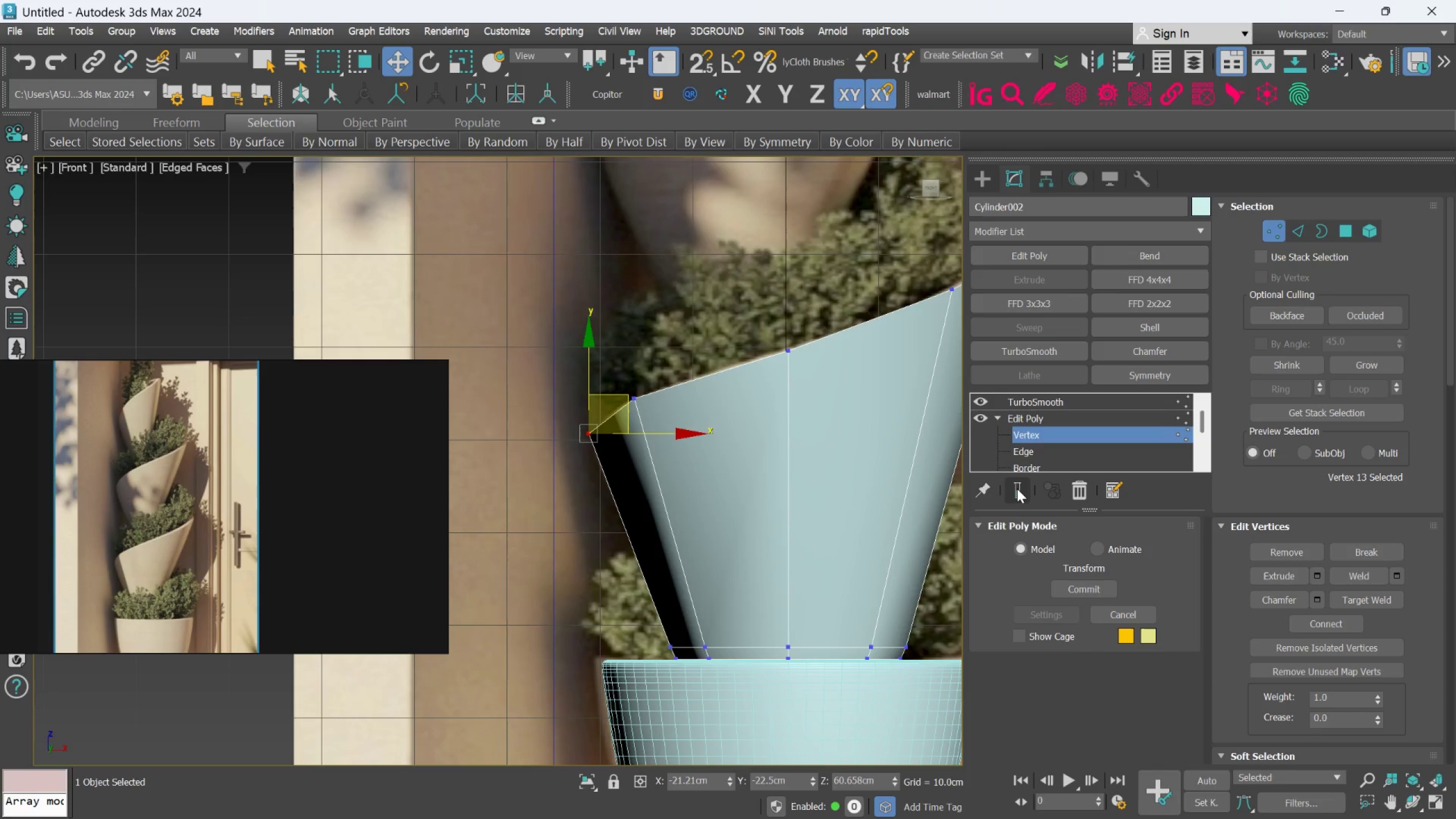 
left_click([1017, 488])
 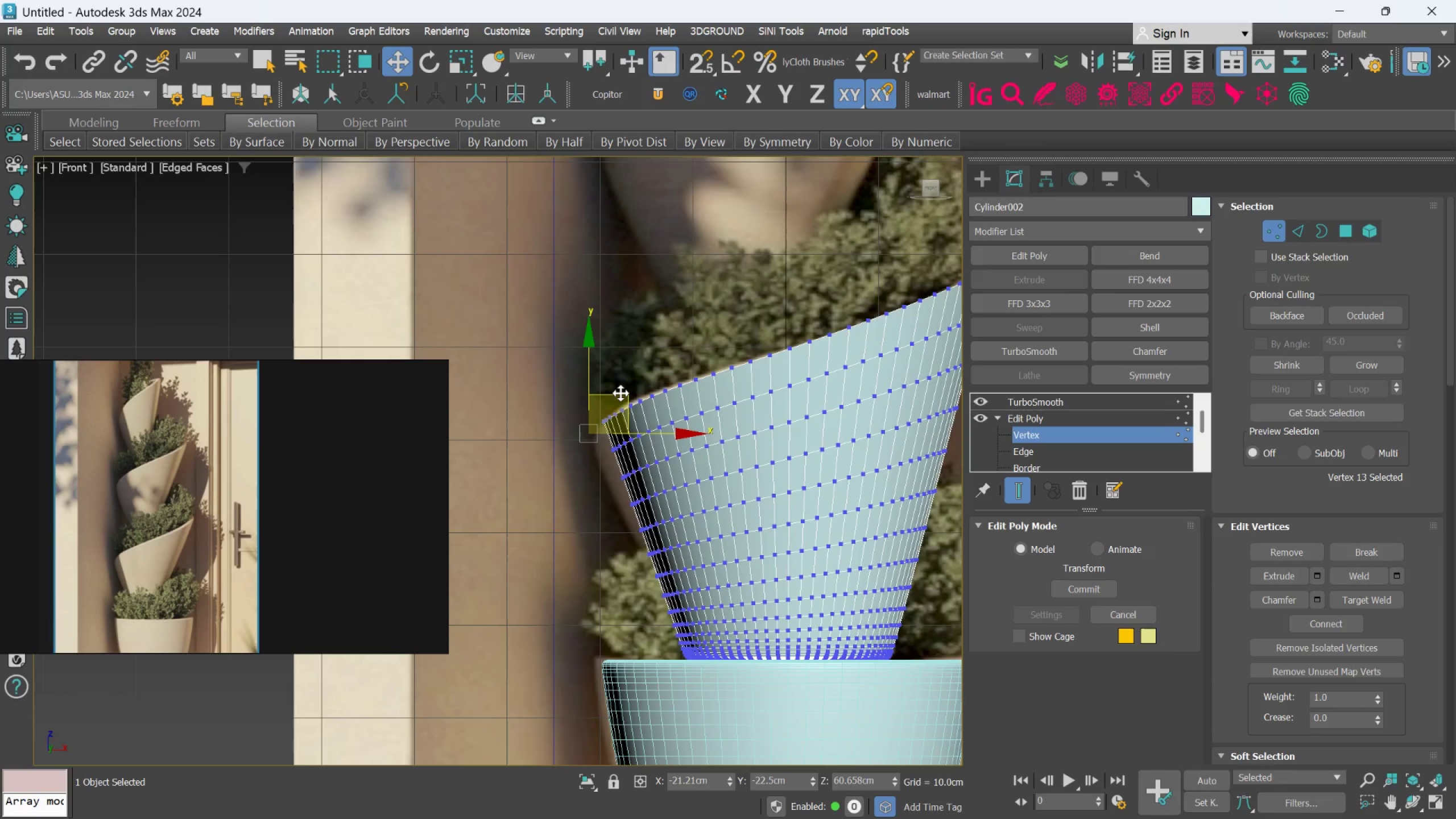 
left_click_drag(start_coordinate=[621, 392], to_coordinate=[597, 417])
 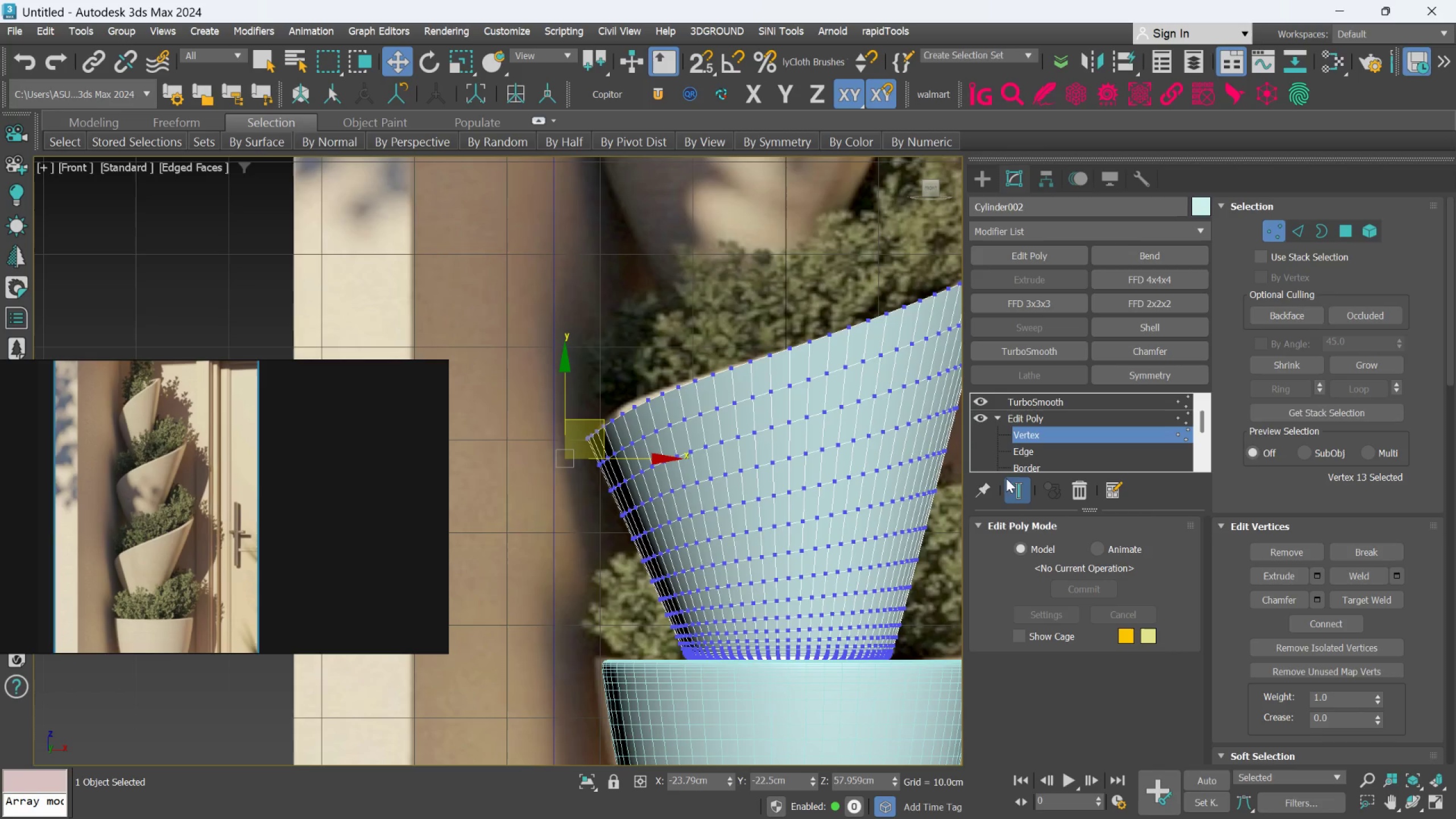 
left_click([1016, 483])
 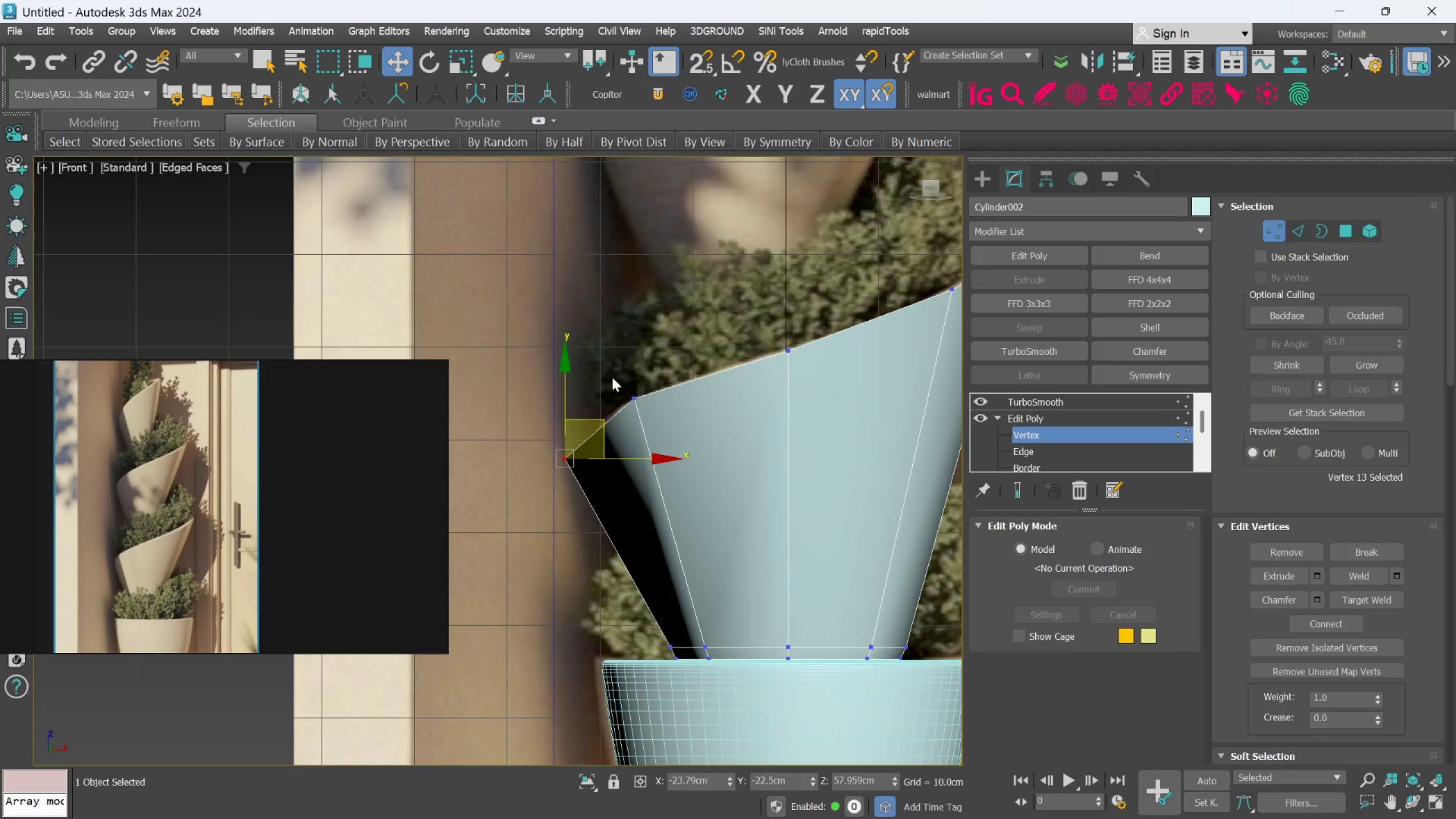 
left_click_drag(start_coordinate=[604, 375], to_coordinate=[661, 439])
 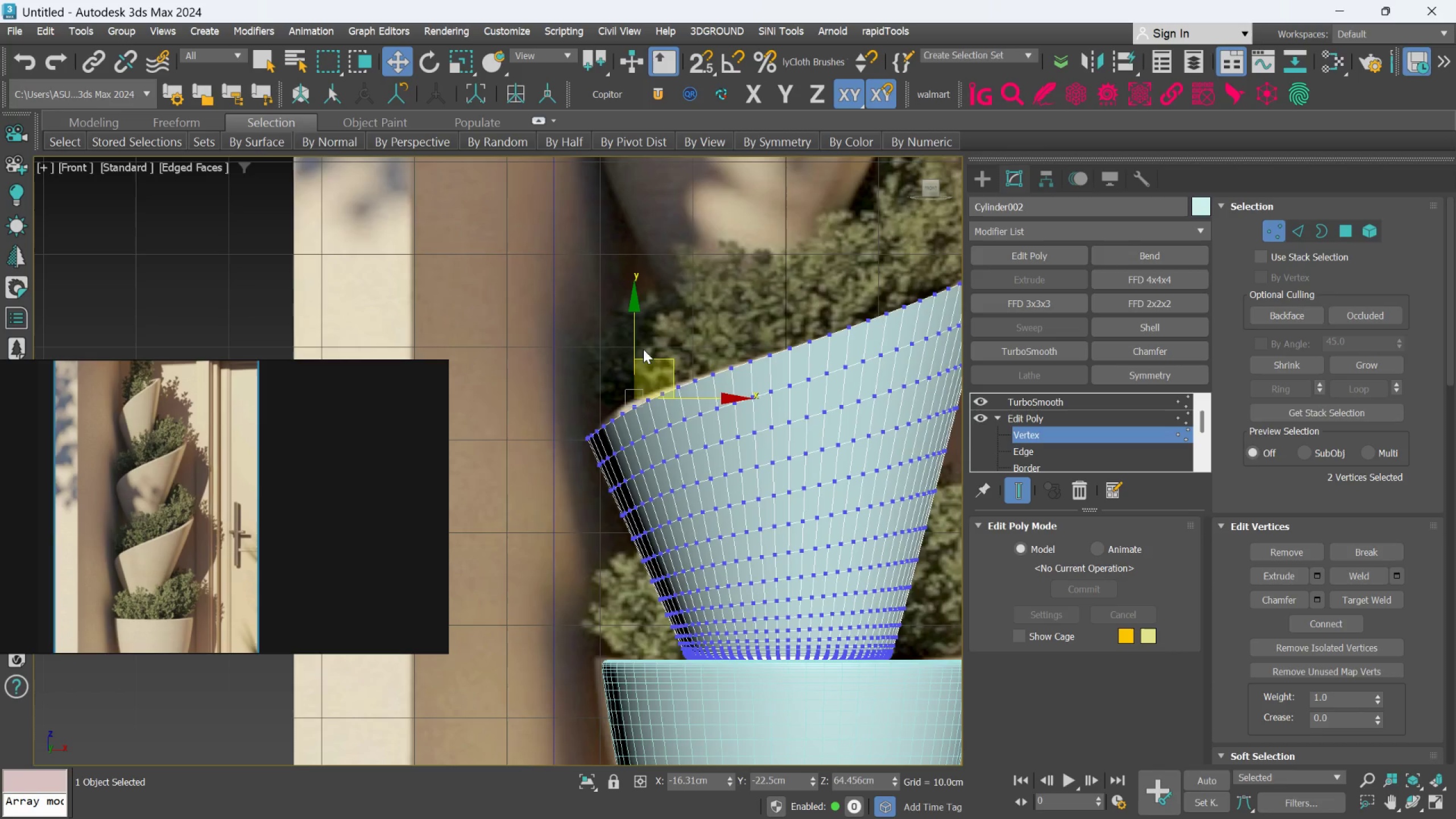 
left_click_drag(start_coordinate=[634, 346], to_coordinate=[629, 334])
 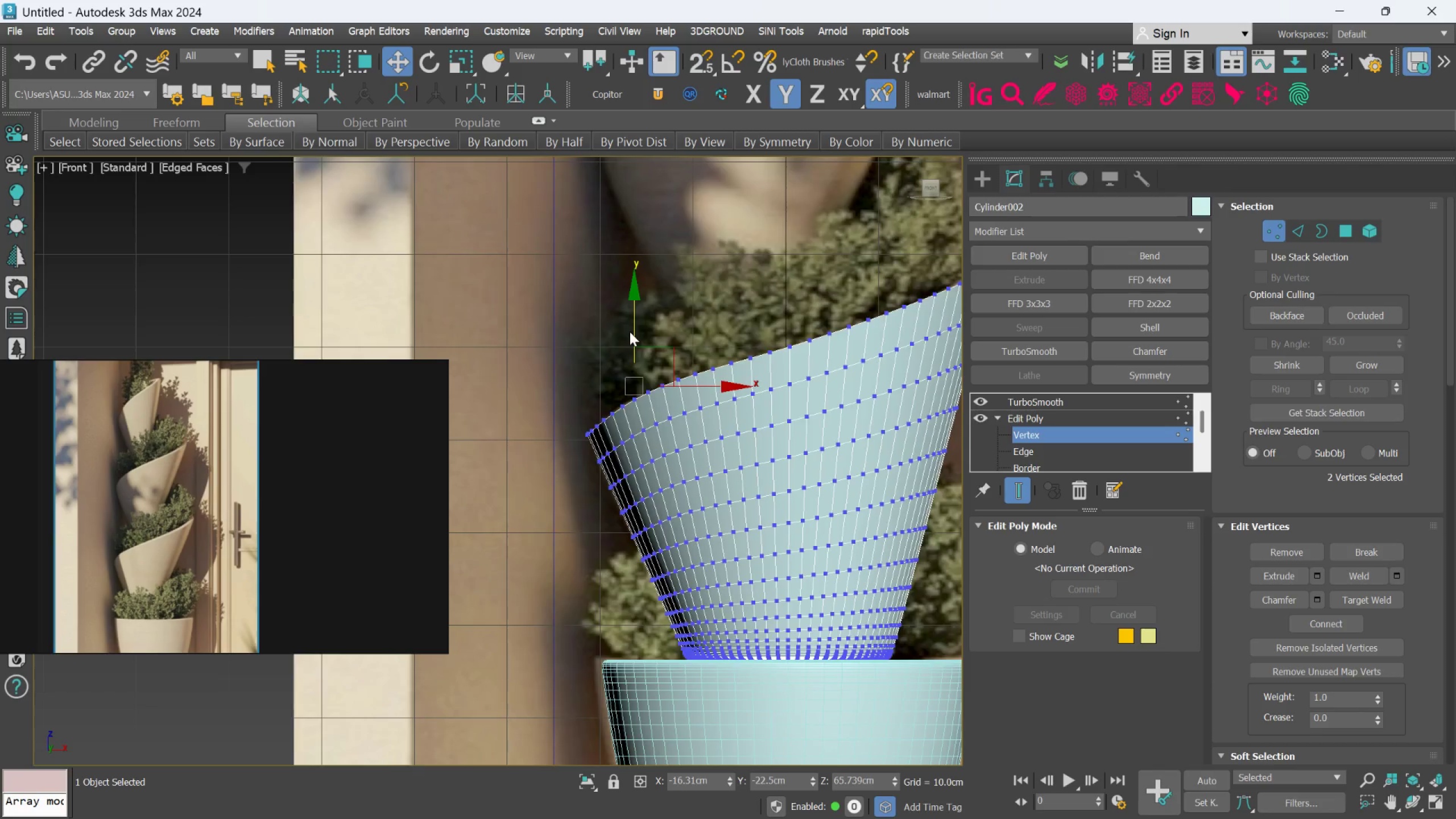 
scroll: coordinate [630, 332], scroll_direction: down, amount: 3.0
 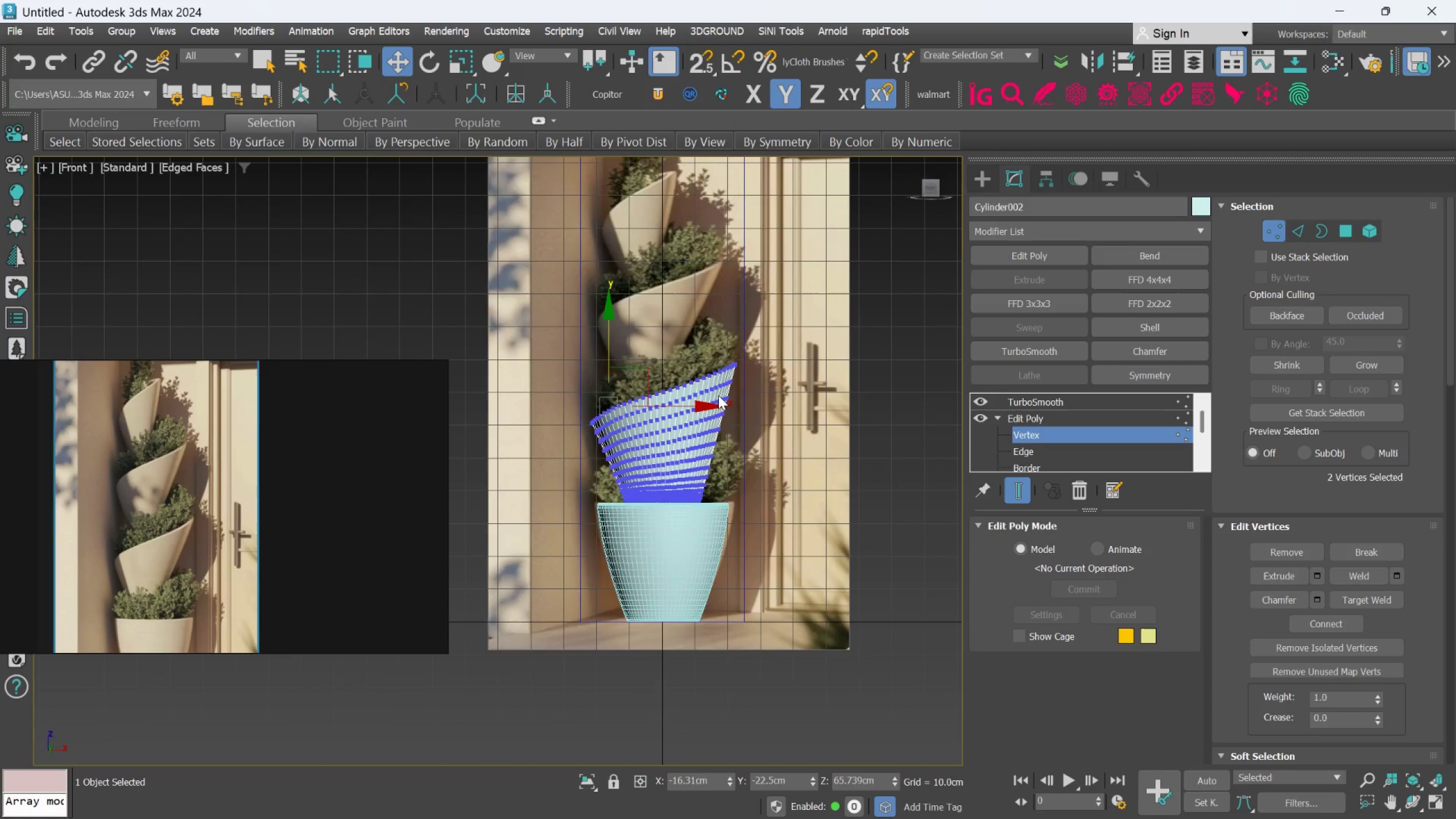 
scroll: coordinate [733, 384], scroll_direction: up, amount: 3.0
 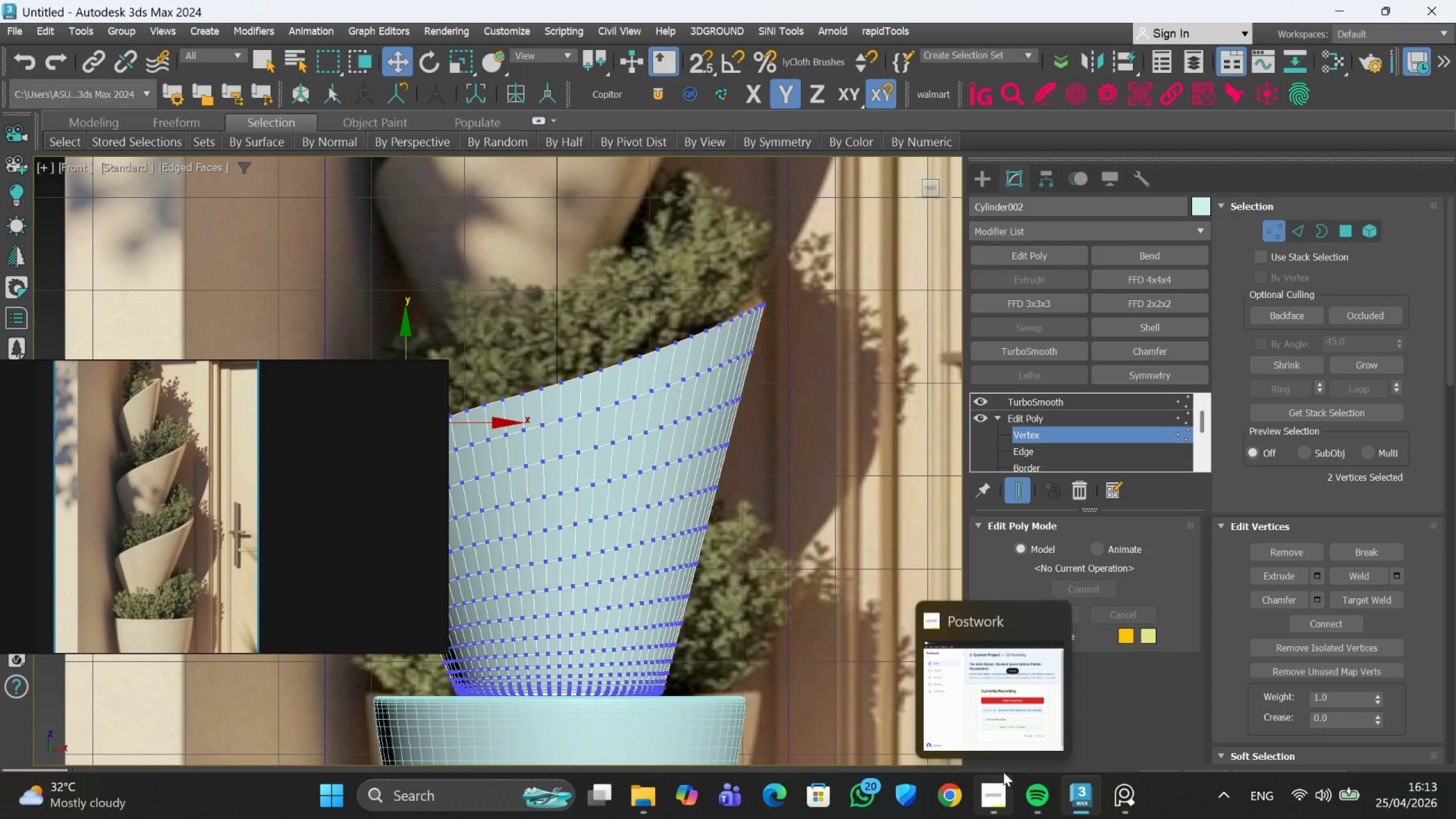 
left_click([1002, 746])
 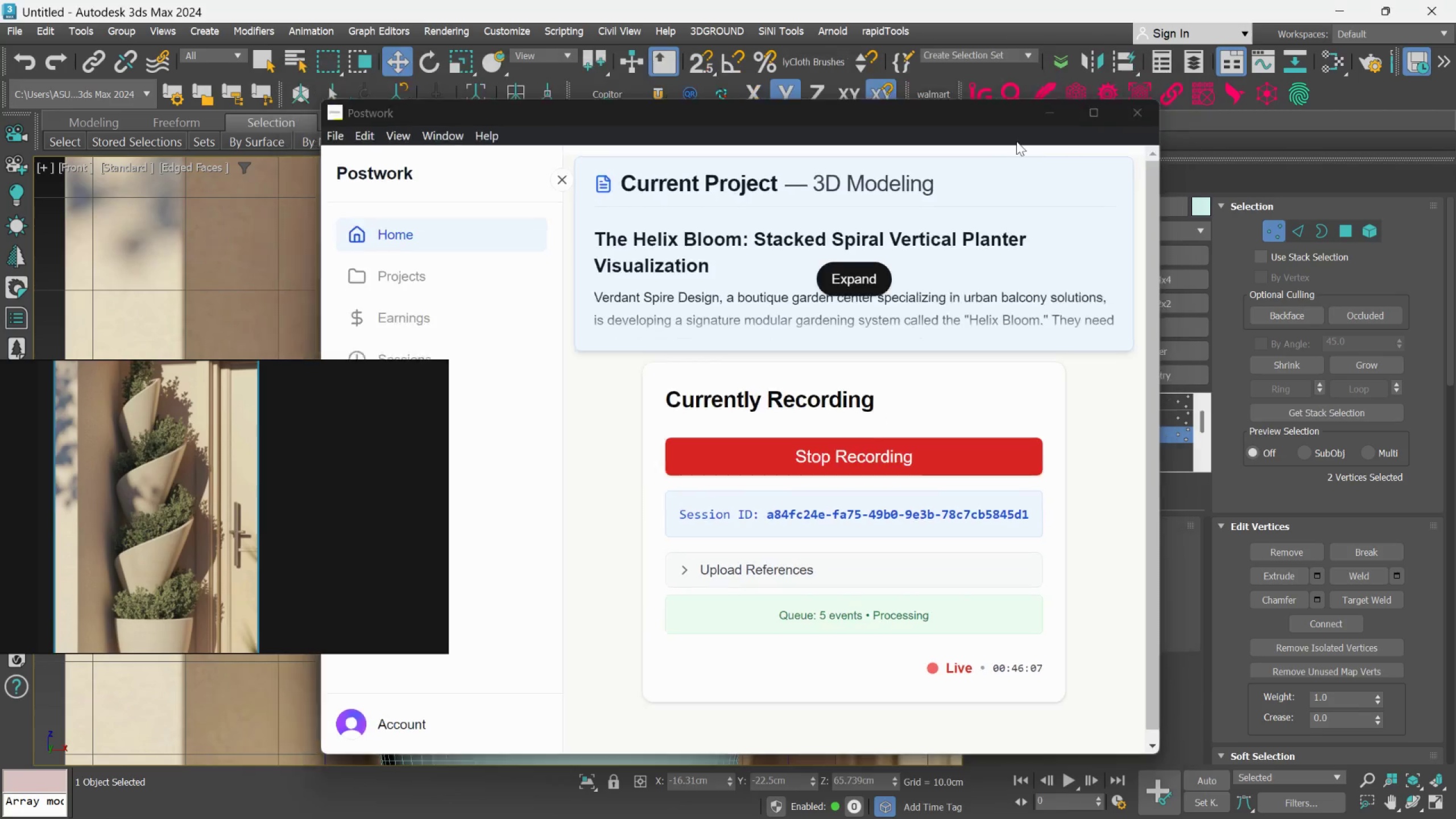 
scroll: coordinate [751, 346], scroll_direction: up, amount: 3.0
 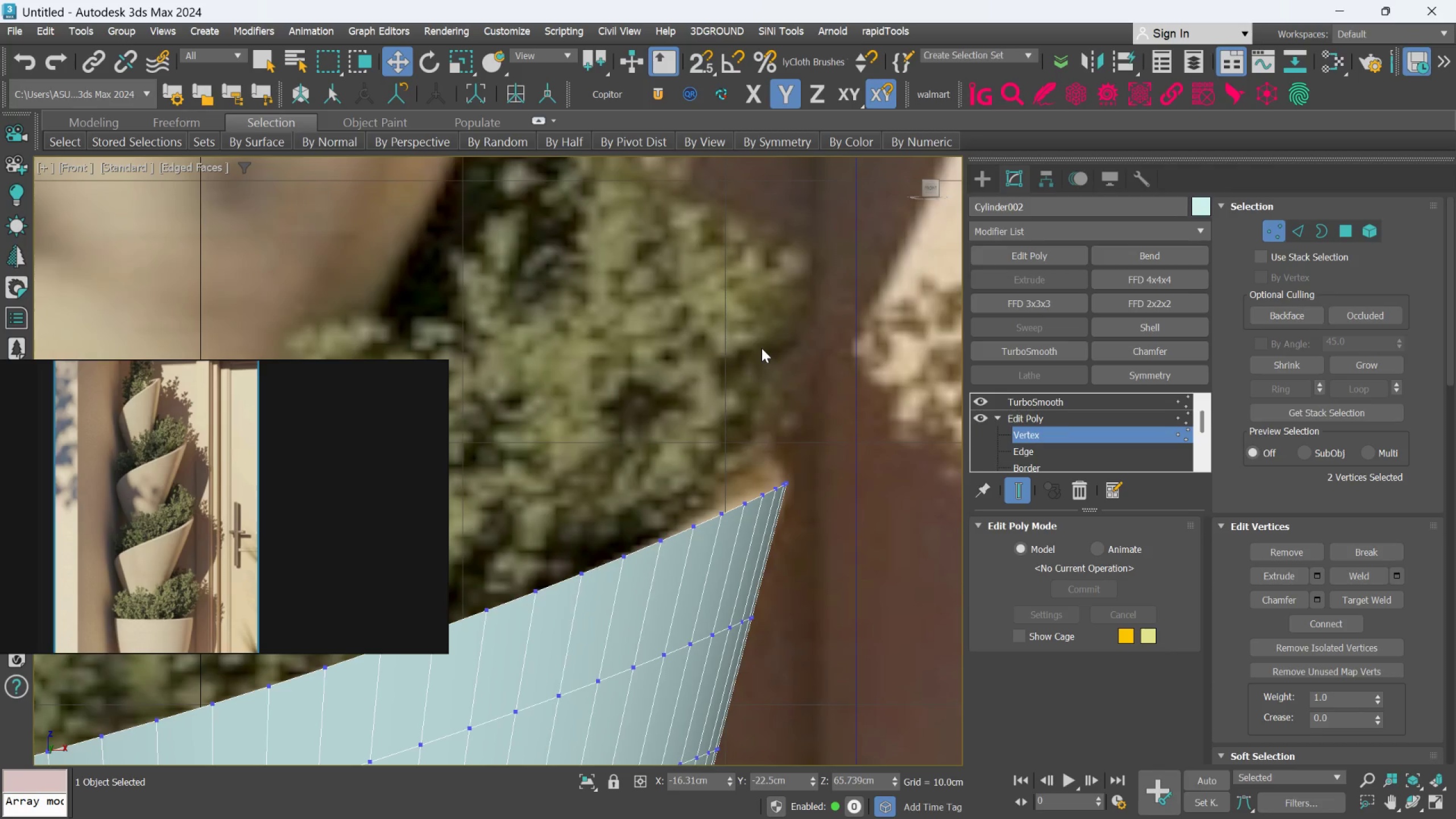 
scroll: coordinate [762, 348], scroll_direction: down, amount: 2.0
 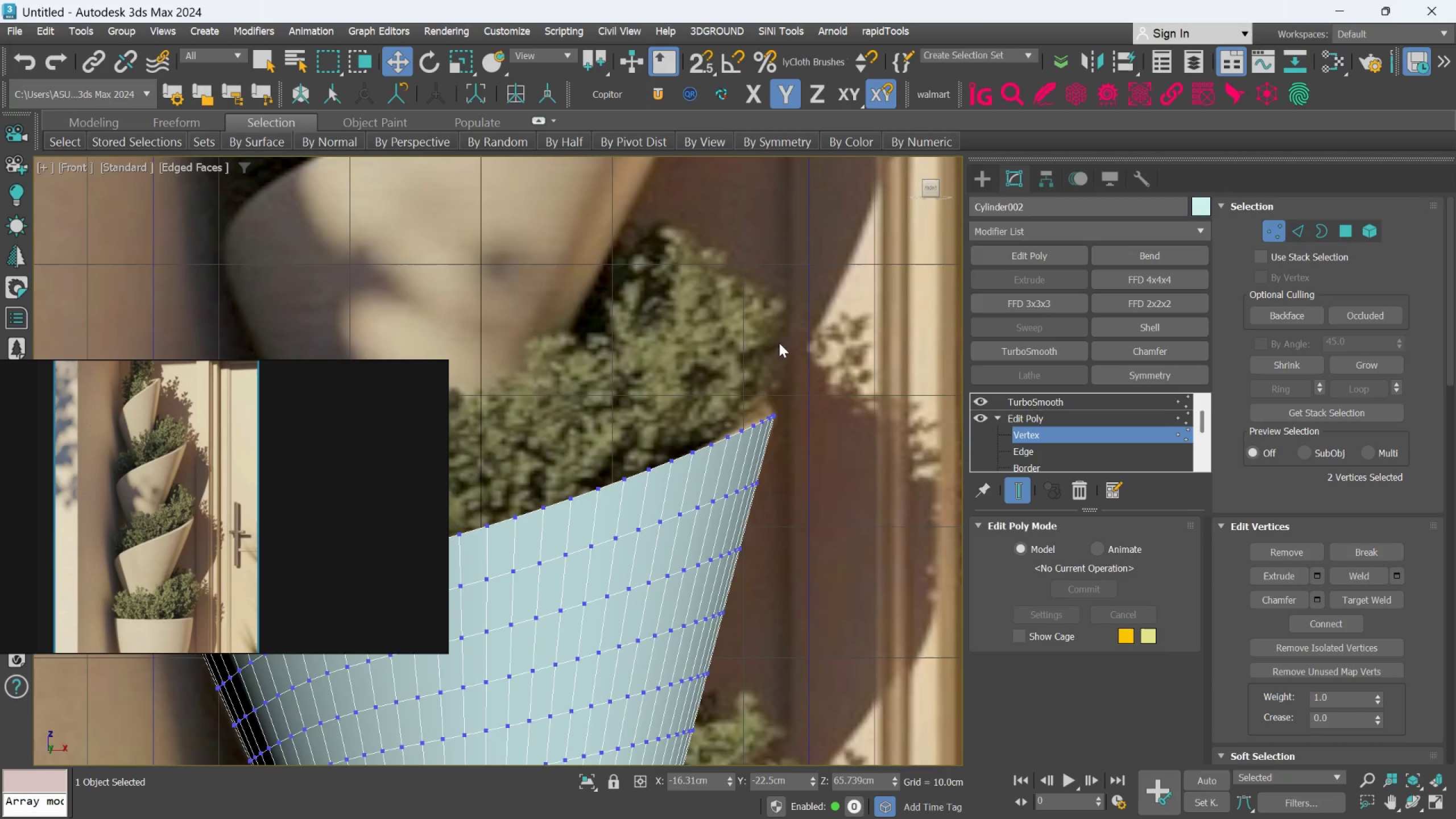 
wait(8.71)
 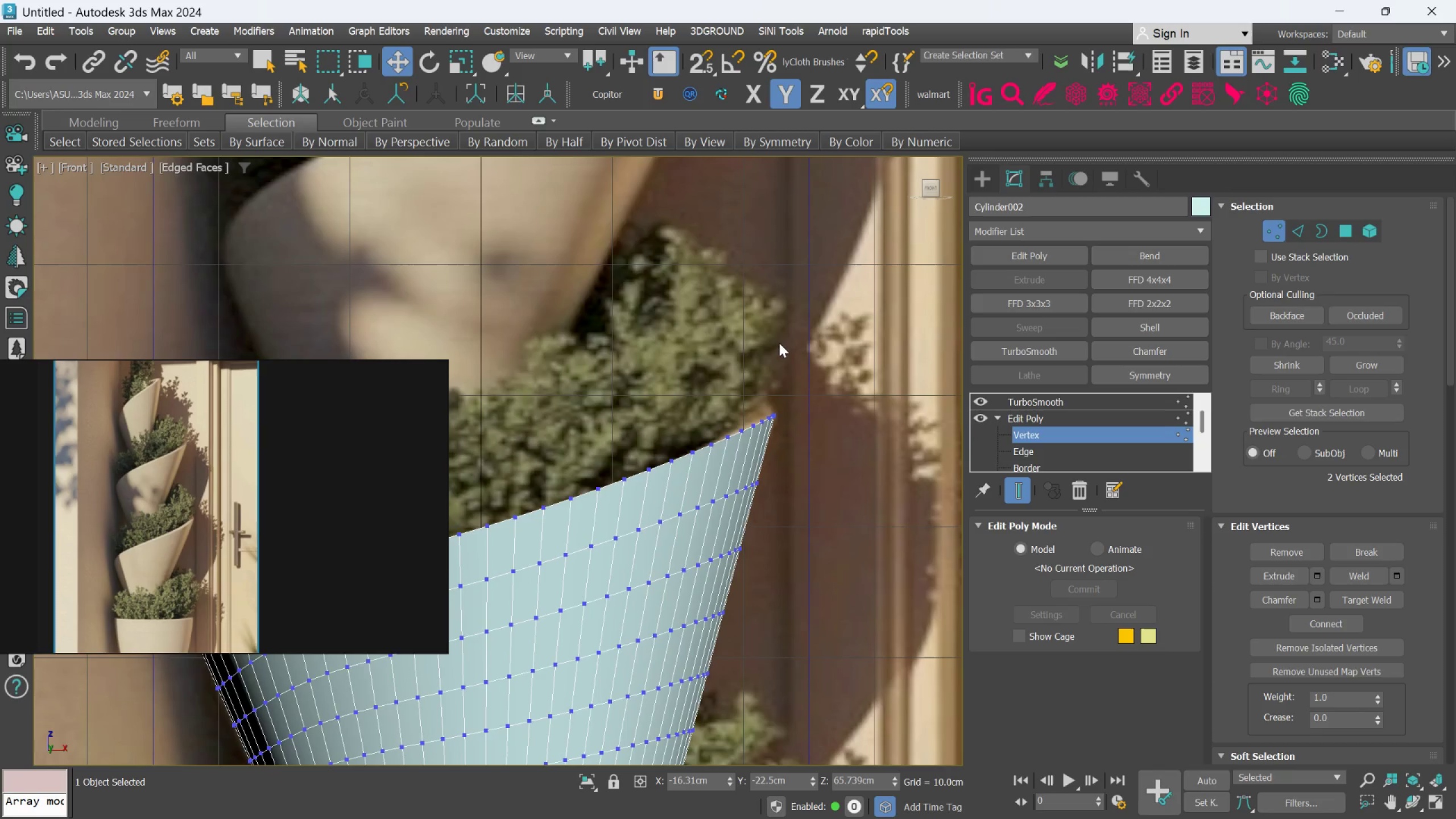 
scroll: coordinate [783, 420], scroll_direction: up, amount: 3.0
 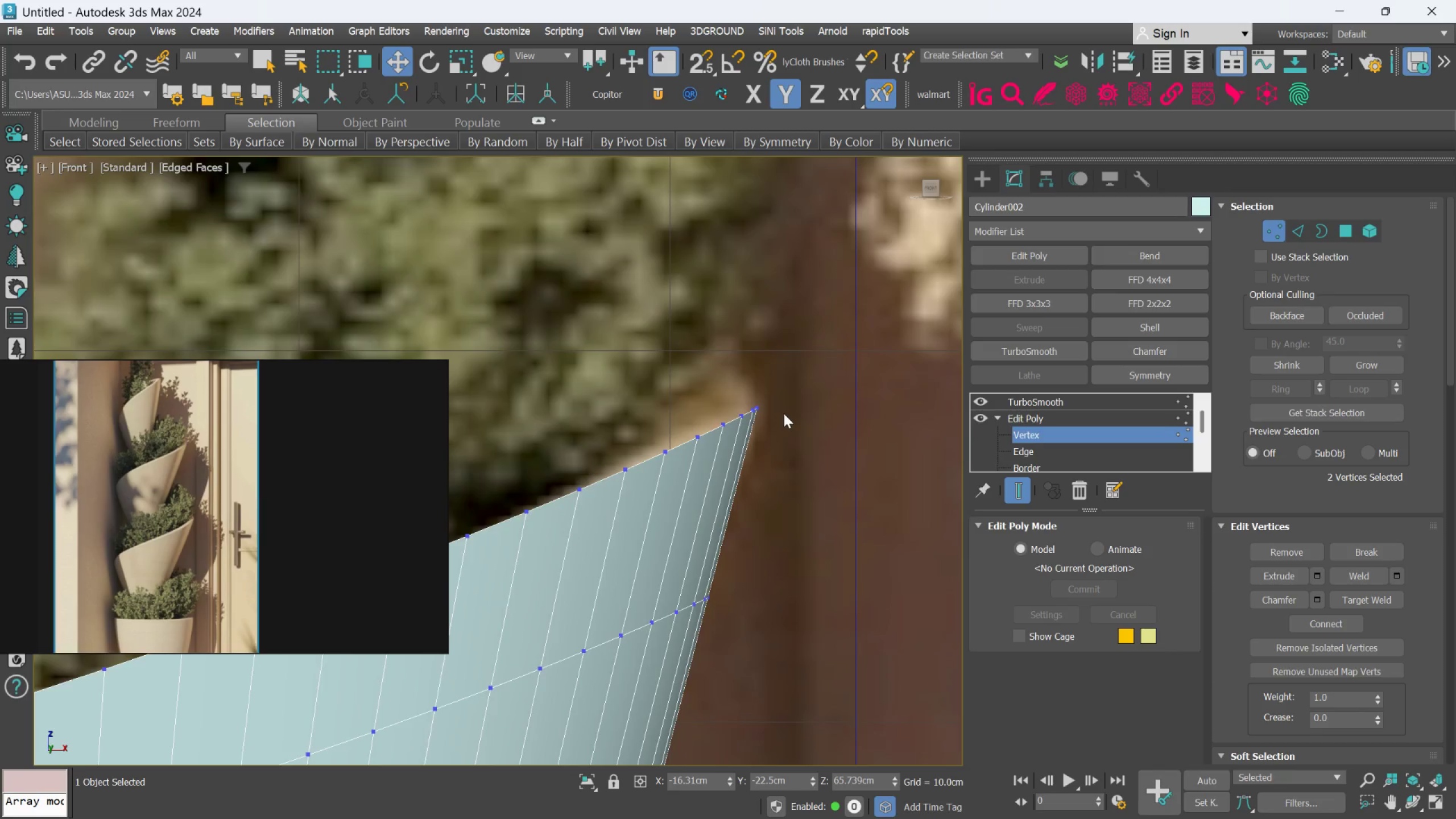 
scroll: coordinate [814, 421], scroll_direction: down, amount: 5.0
 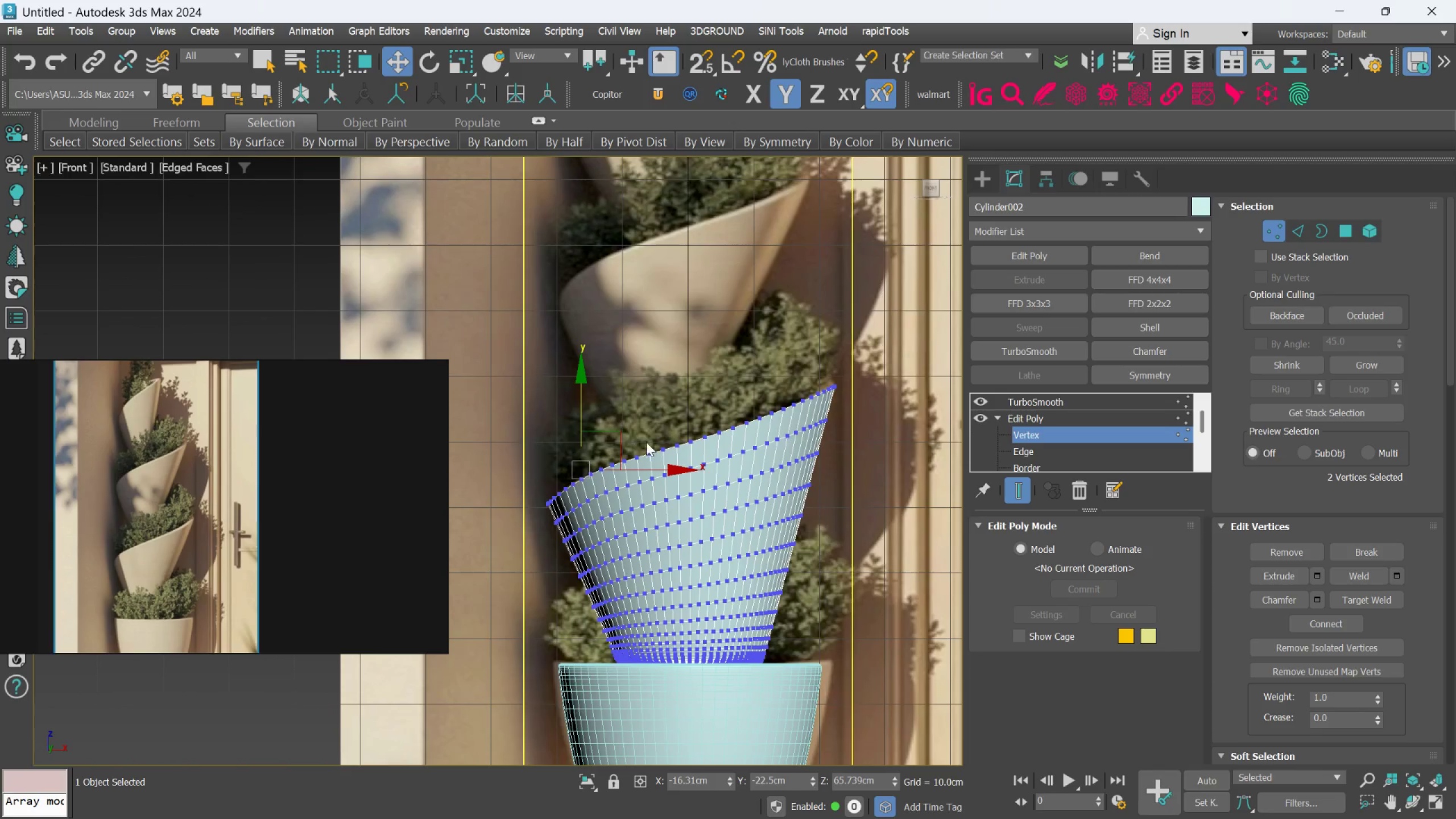 
scroll: coordinate [617, 443], scroll_direction: up, amount: 2.0
 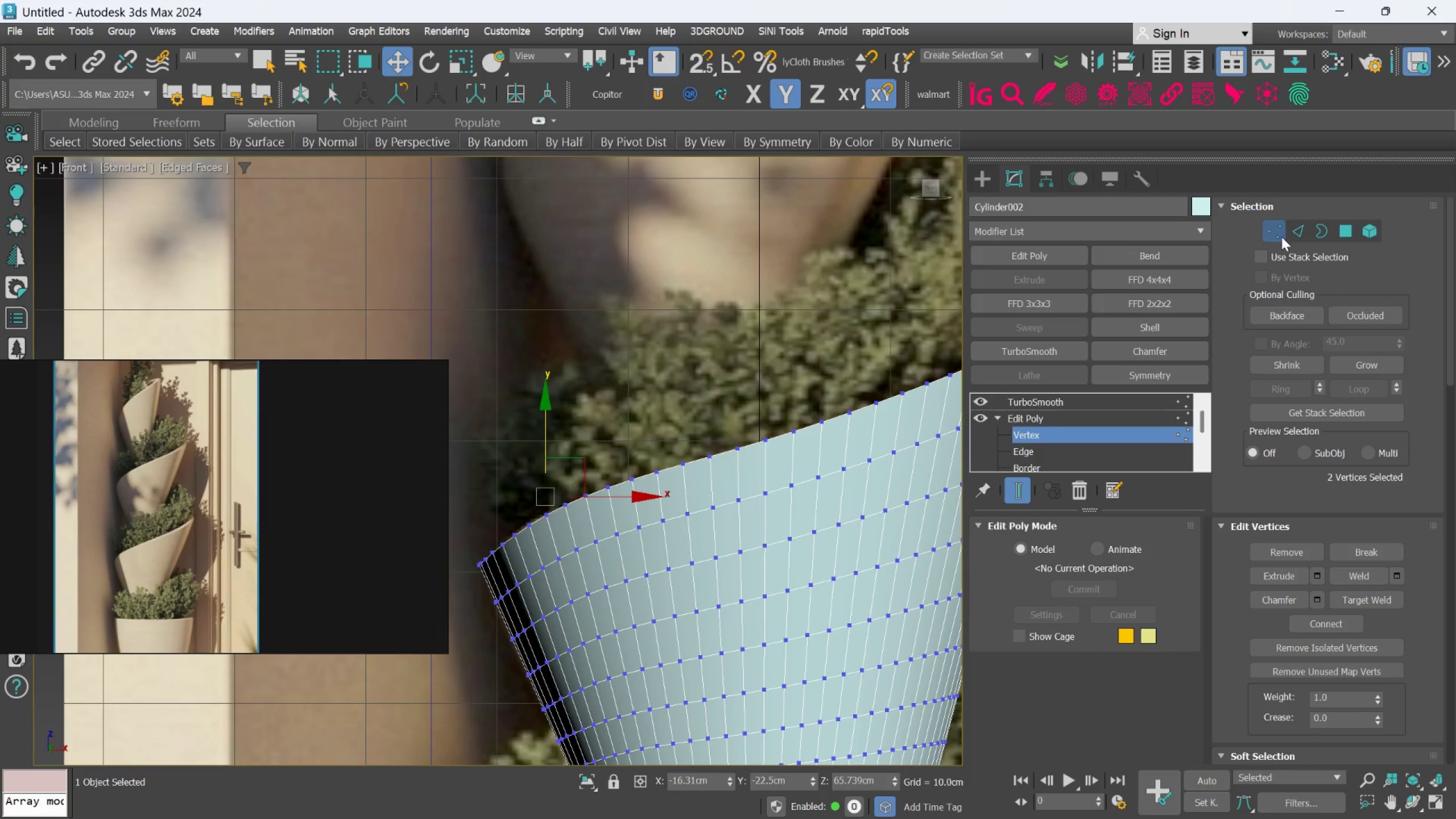 
left_click([1281, 234])
 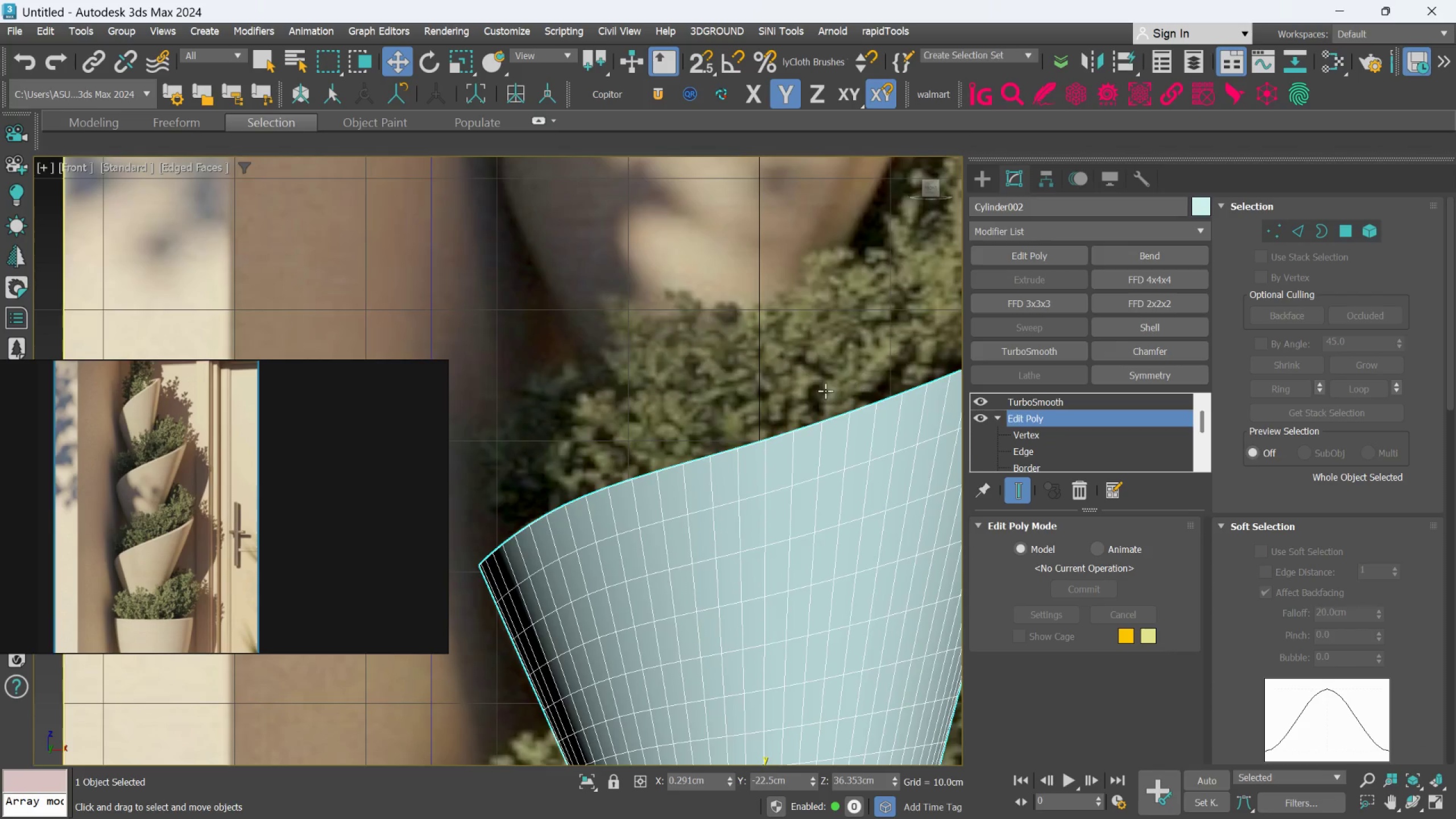 
scroll: coordinate [822, 391], scroll_direction: down, amount: 2.0
 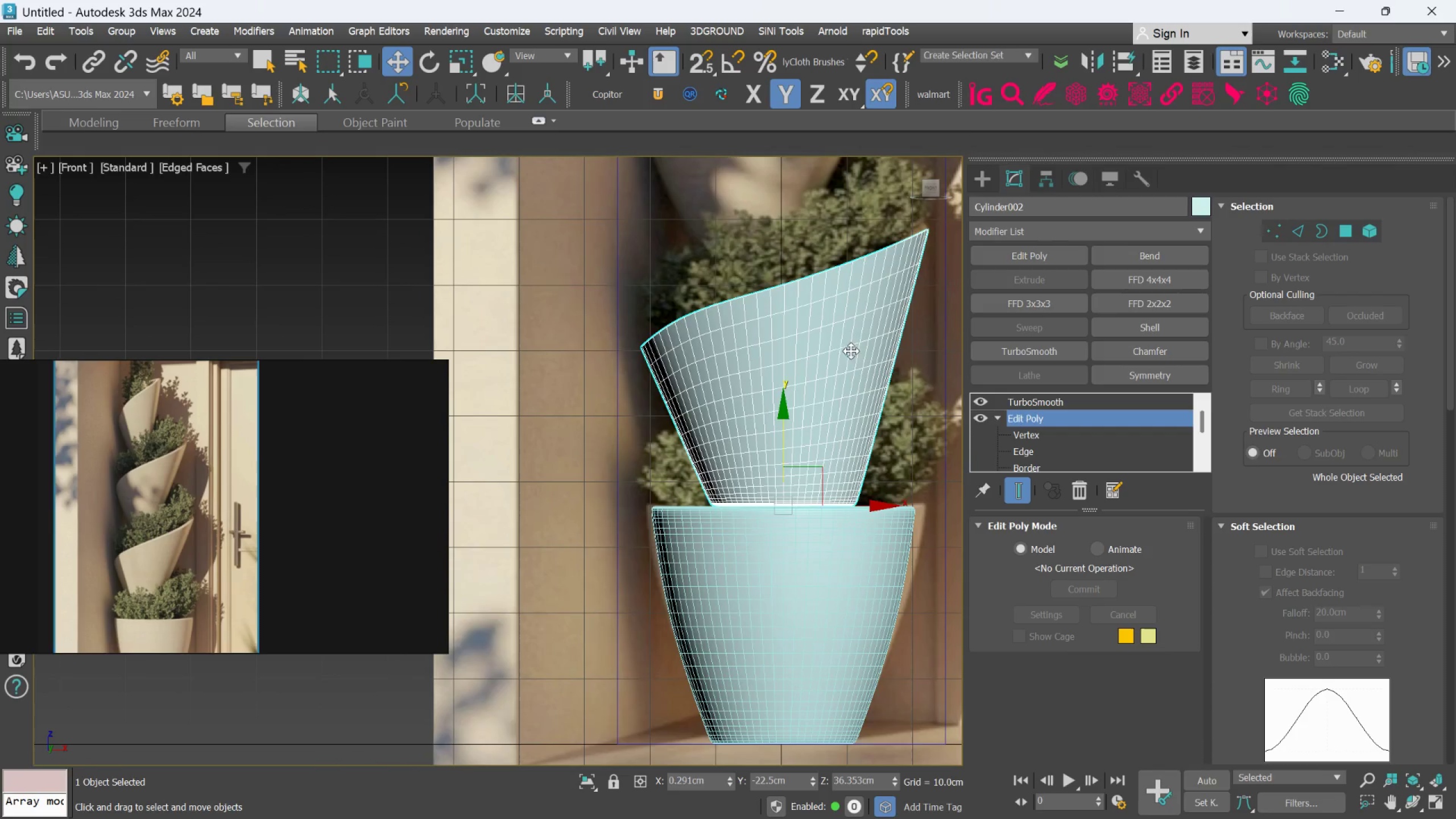 
scroll: coordinate [789, 482], scroll_direction: up, amount: 3.0
 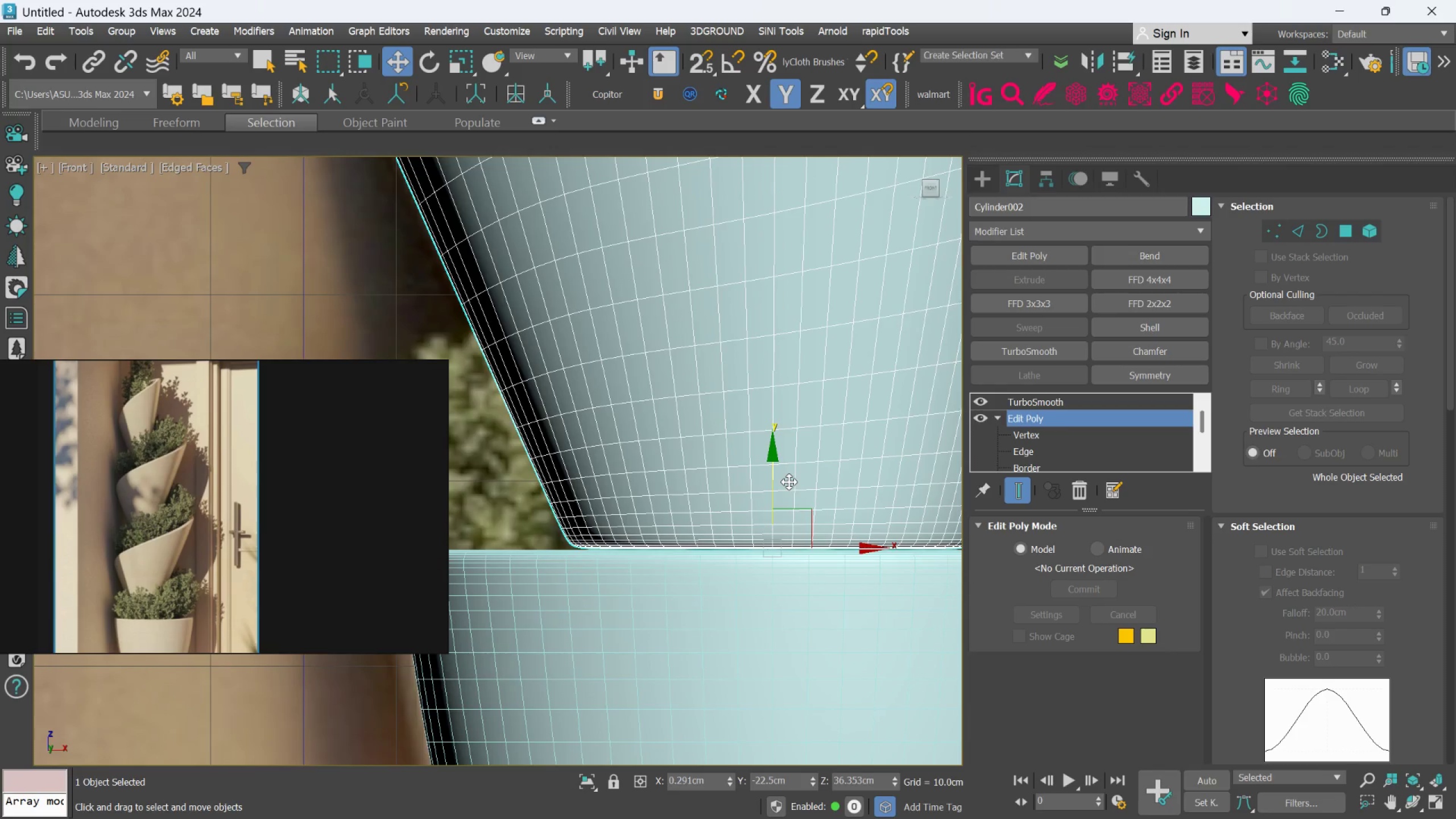 
scroll: coordinate [789, 482], scroll_direction: down, amount: 2.0
 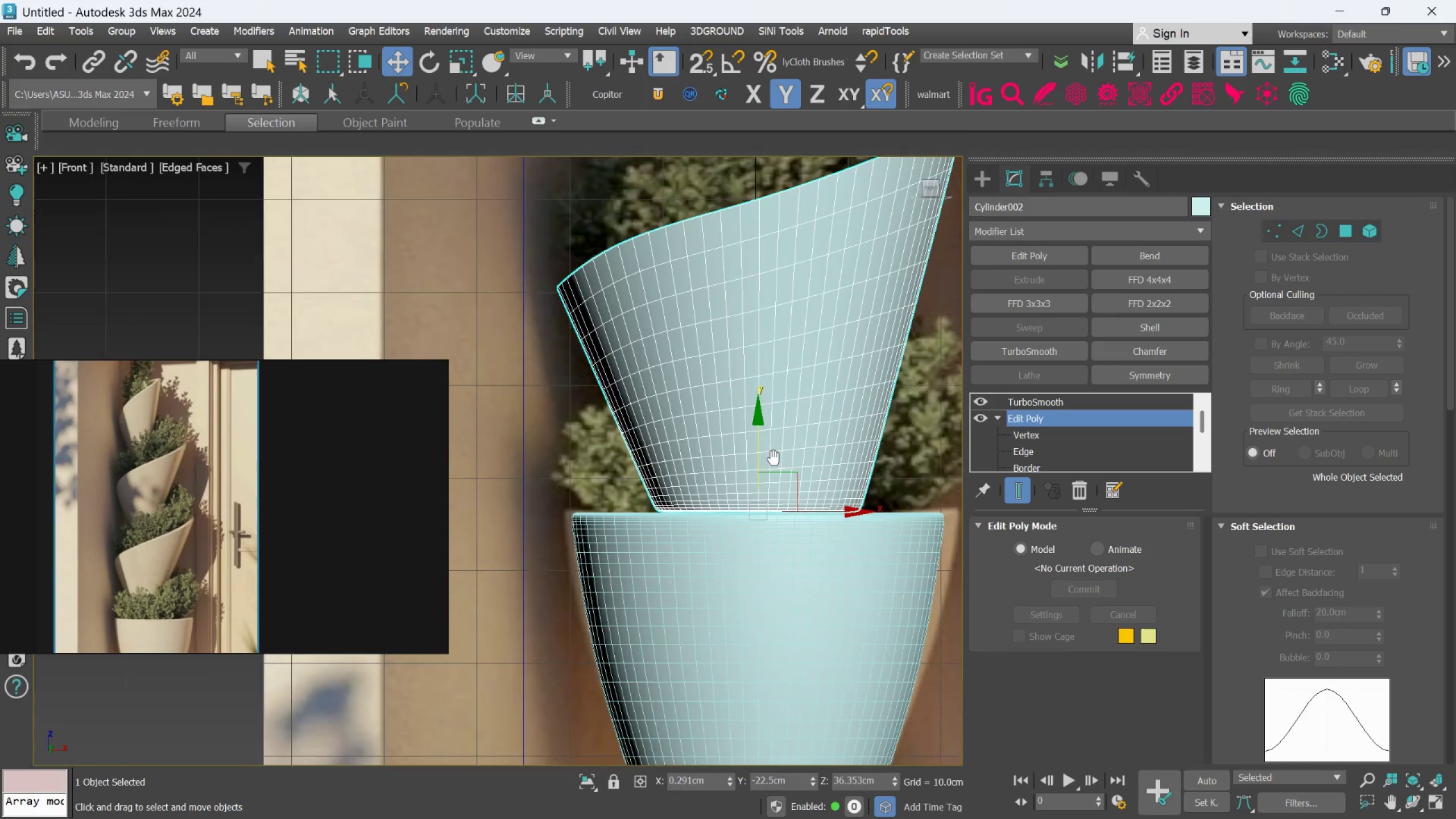 
mouse_move([999, 497])
 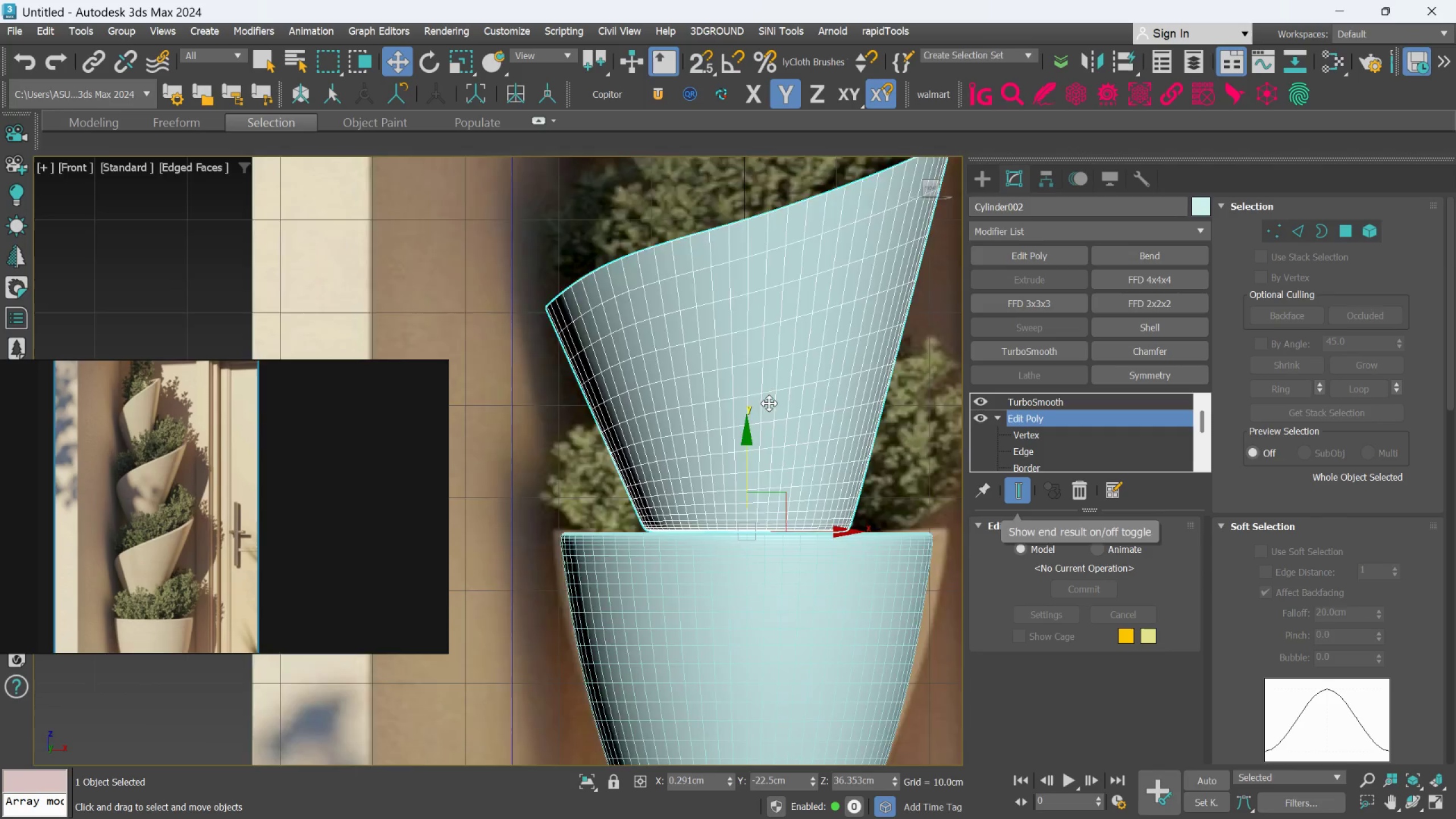 
scroll: coordinate [769, 403], scroll_direction: down, amount: 2.0
 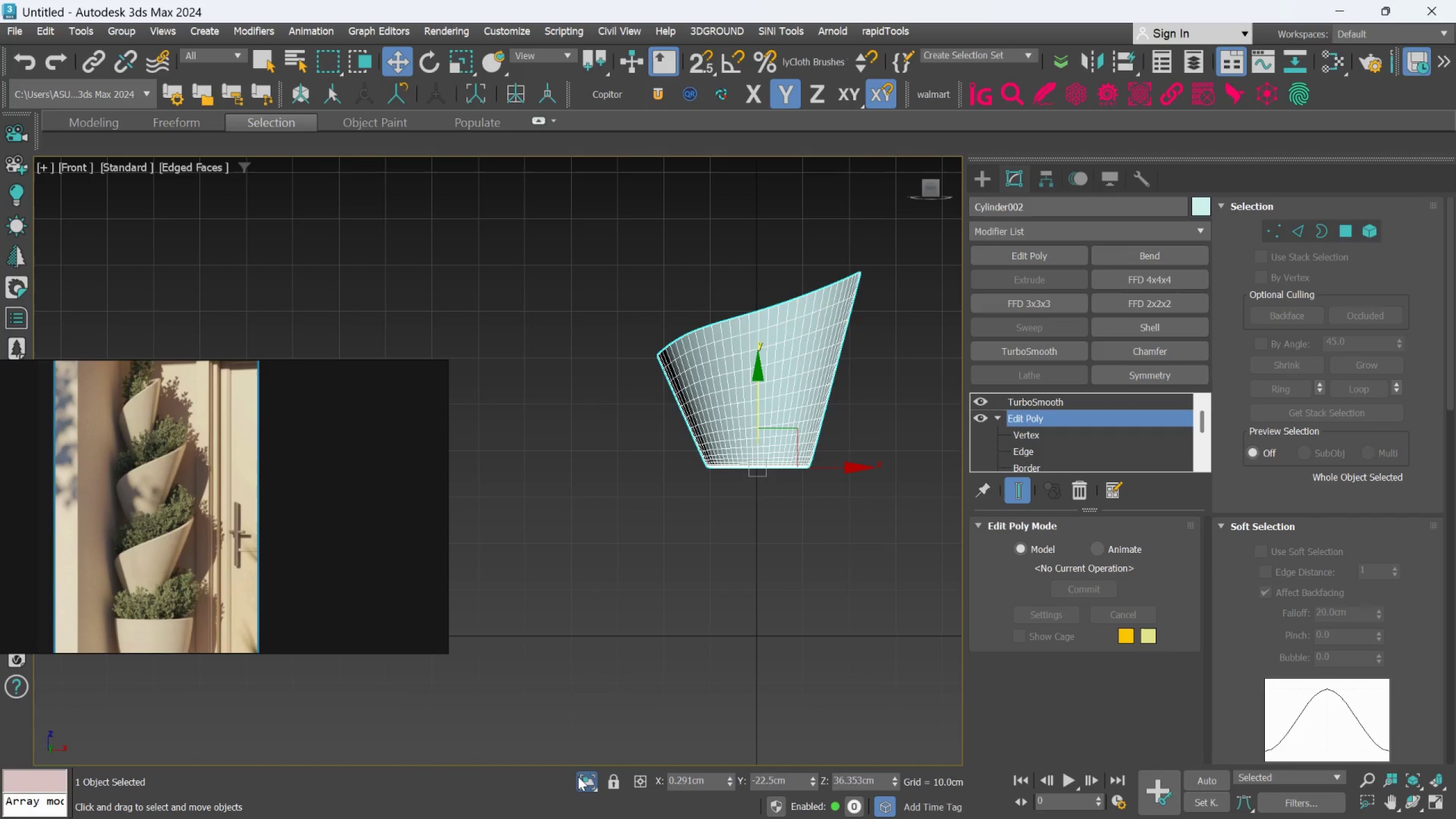 
key(F)
 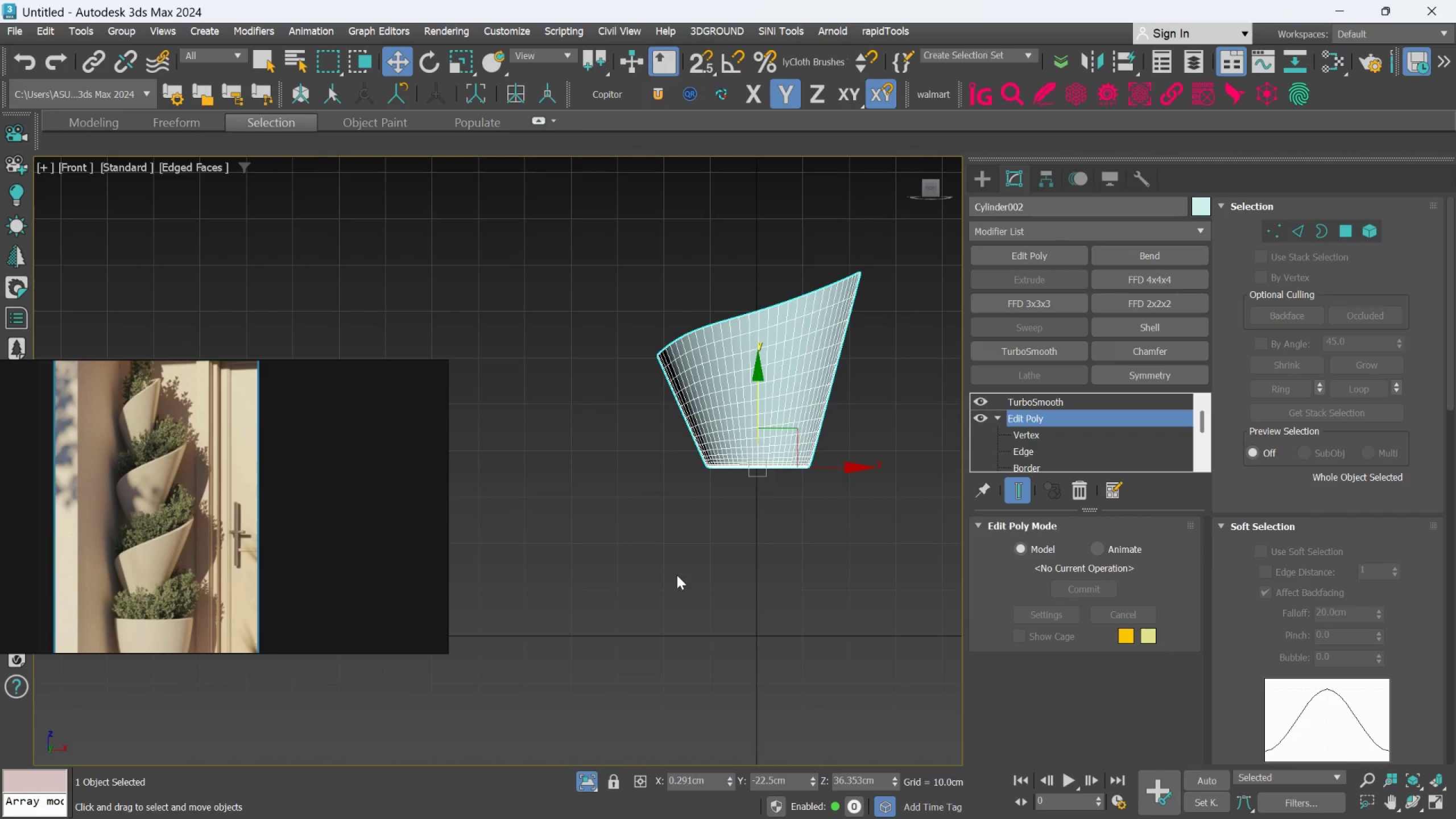 
left_click([700, 601])
 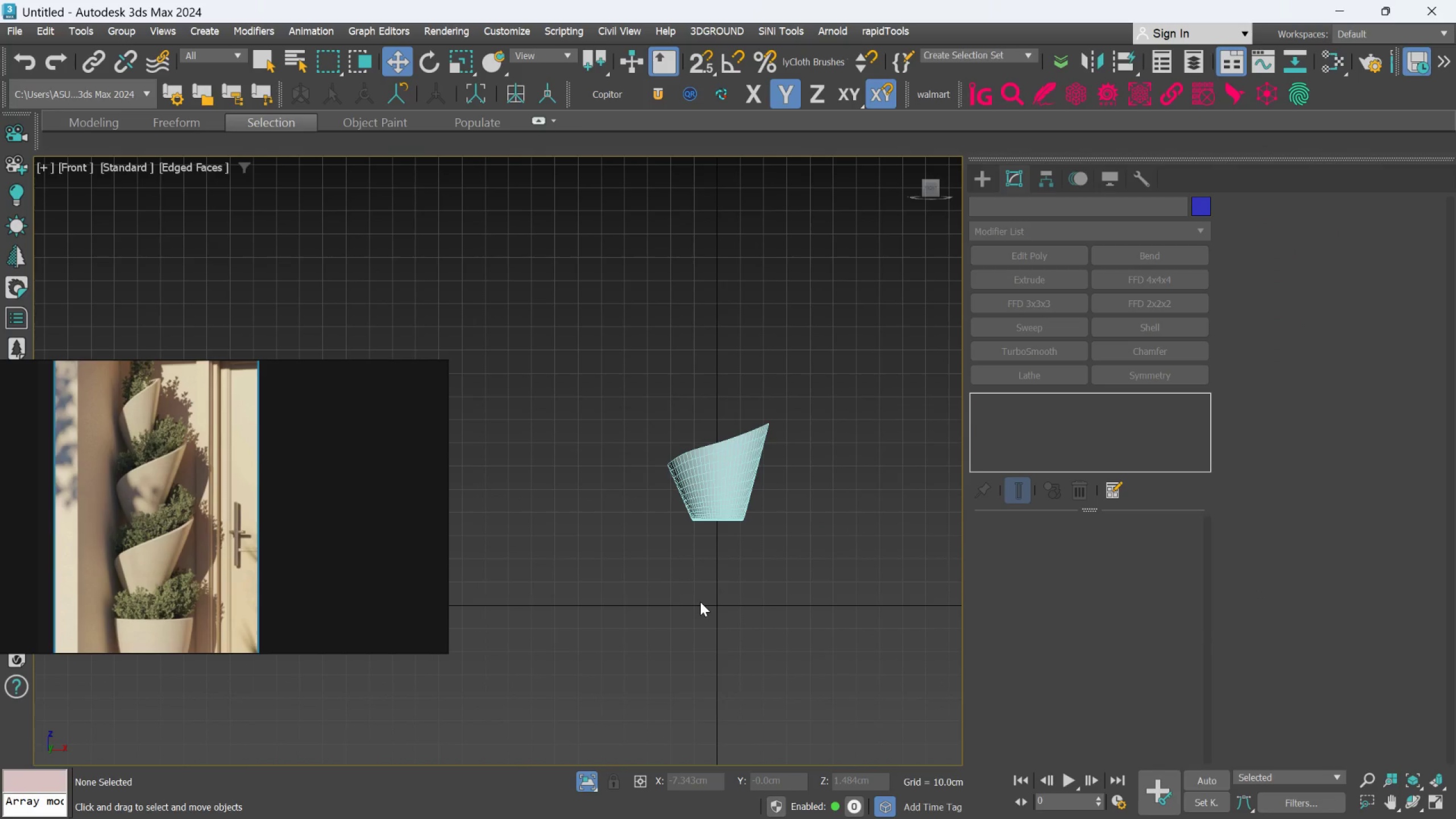 
scroll: coordinate [677, 574], scroll_direction: down, amount: 2.0
 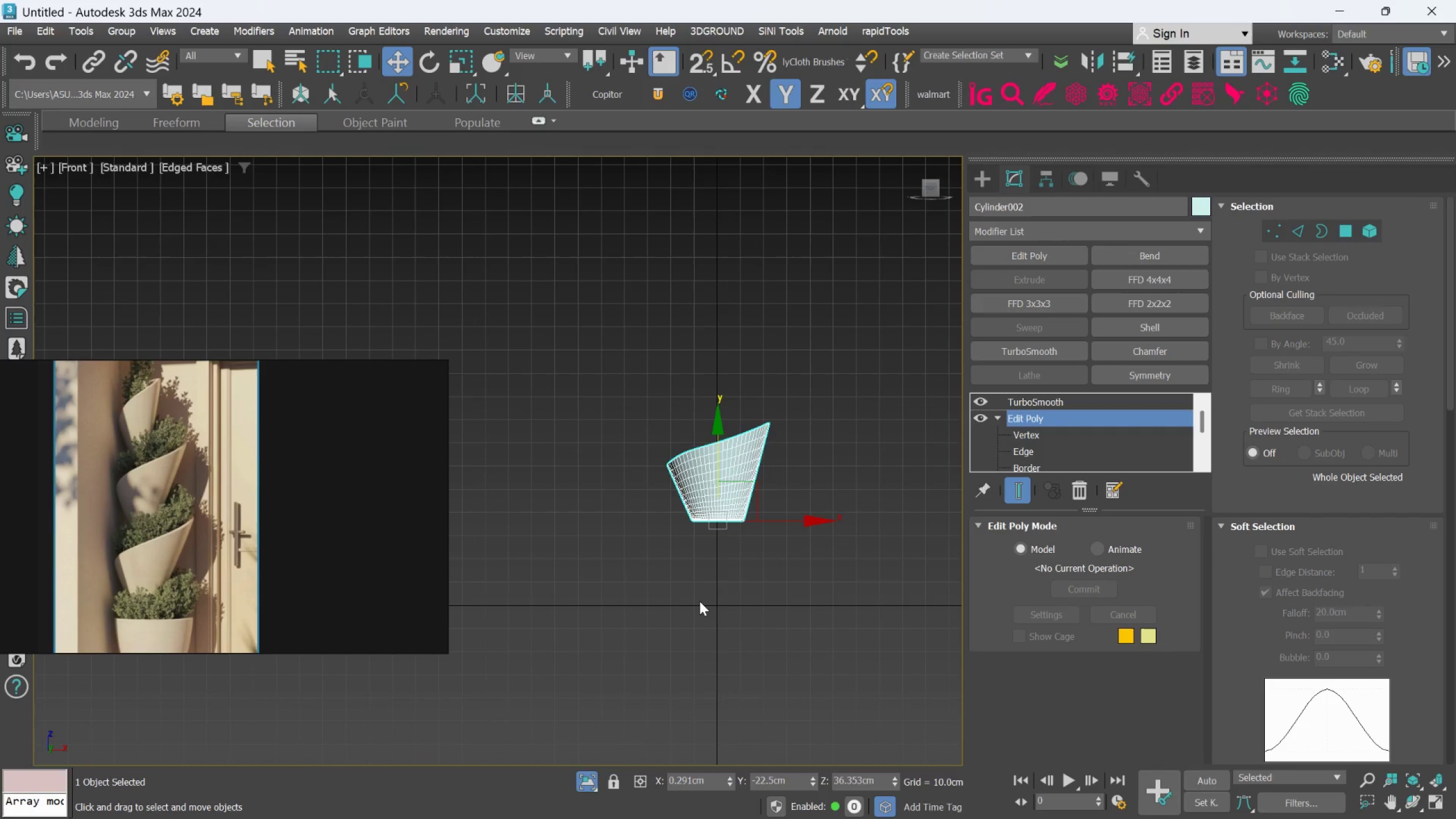 
key(F)
 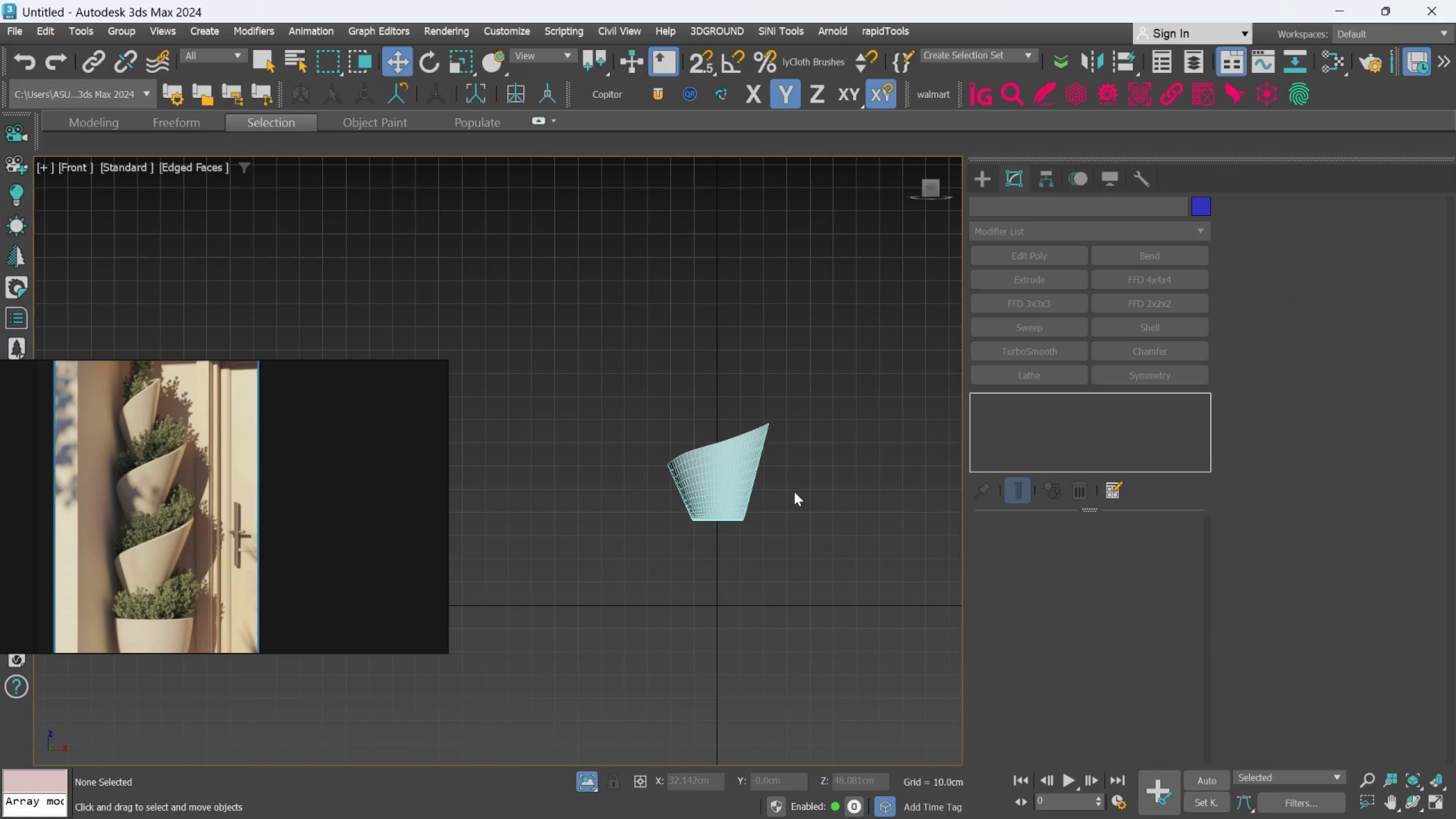 
left_click([797, 488])
 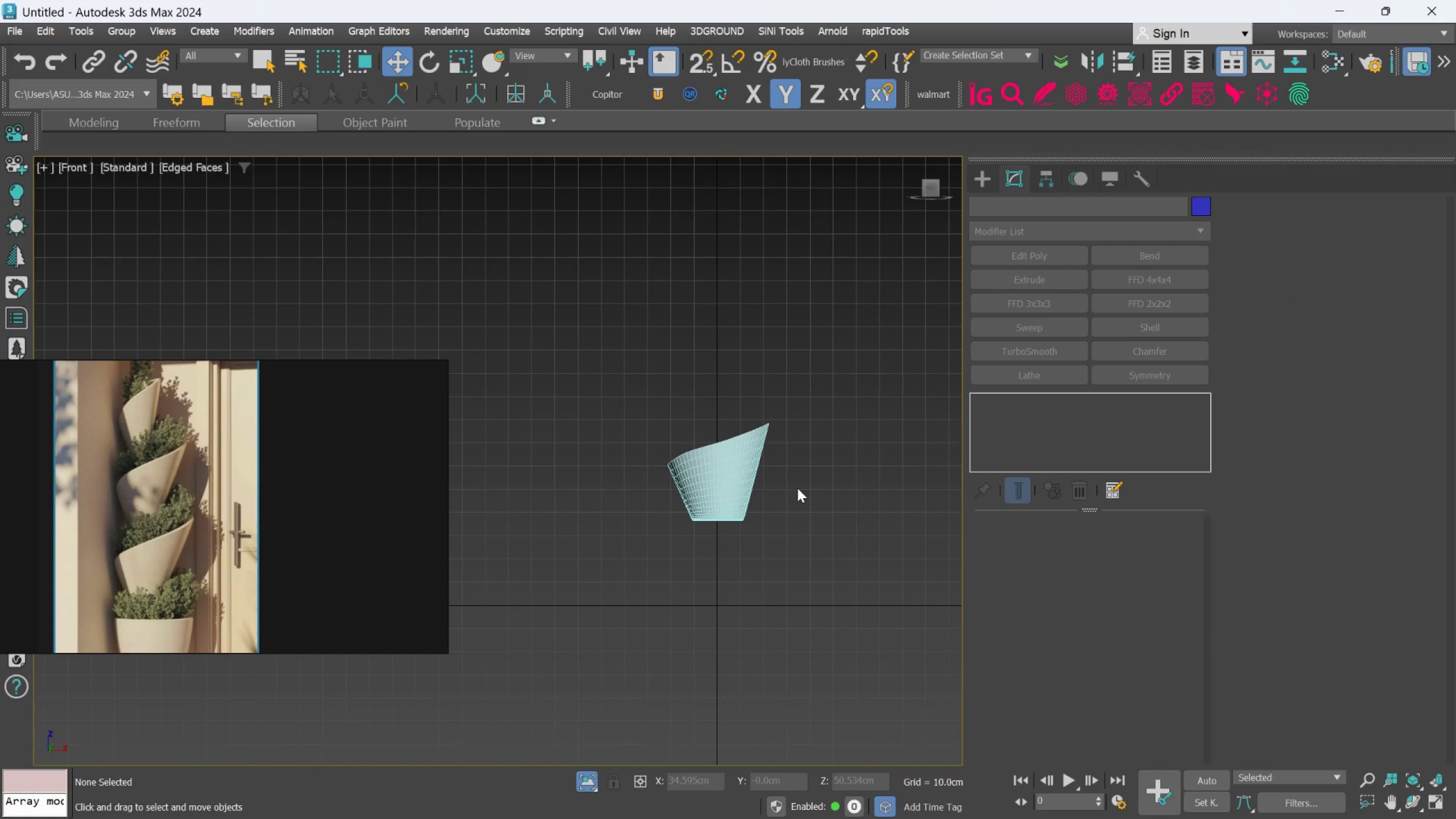 
key(L)
 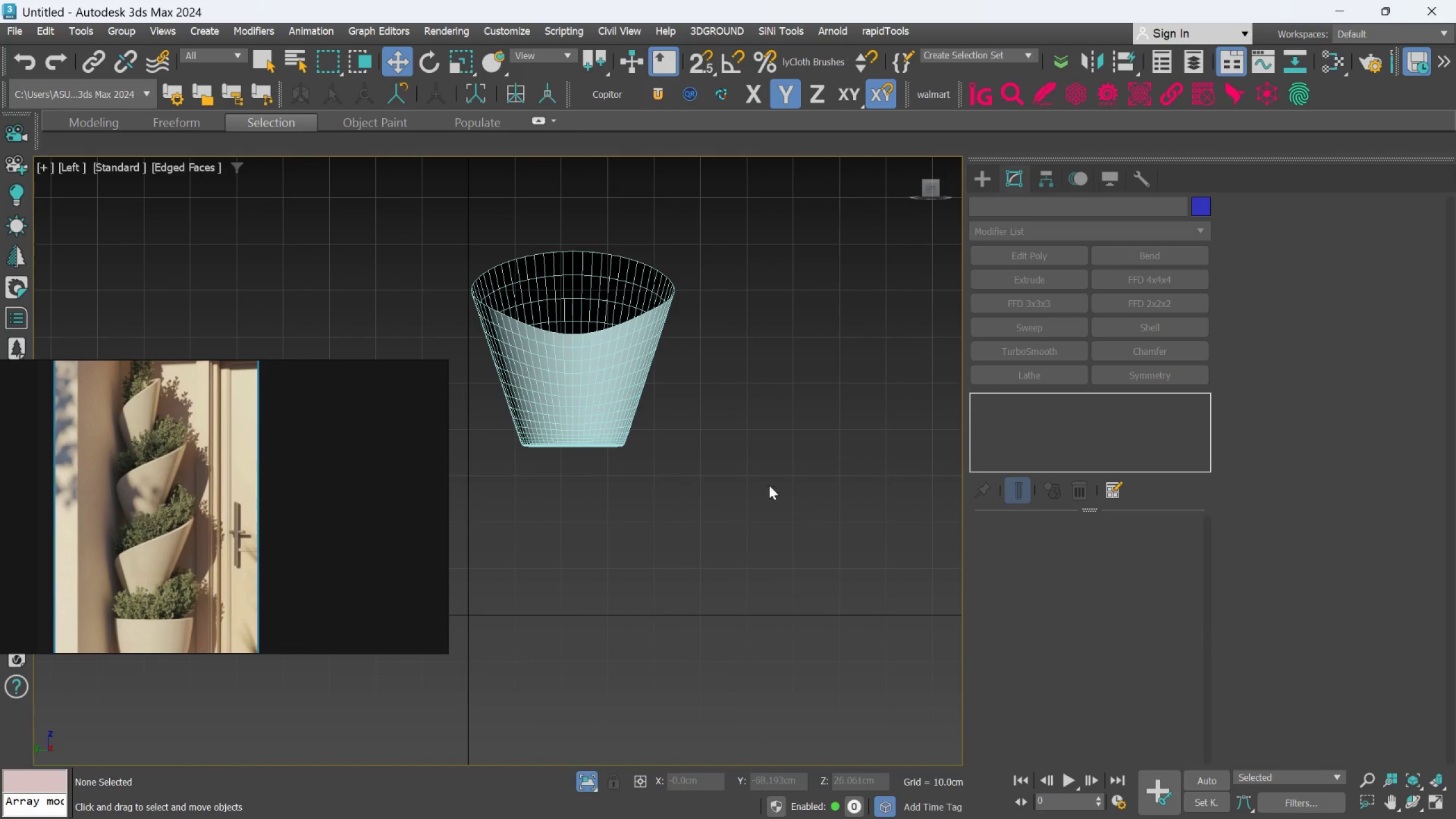 
scroll: coordinate [560, 315], scroll_direction: up, amount: 2.0
 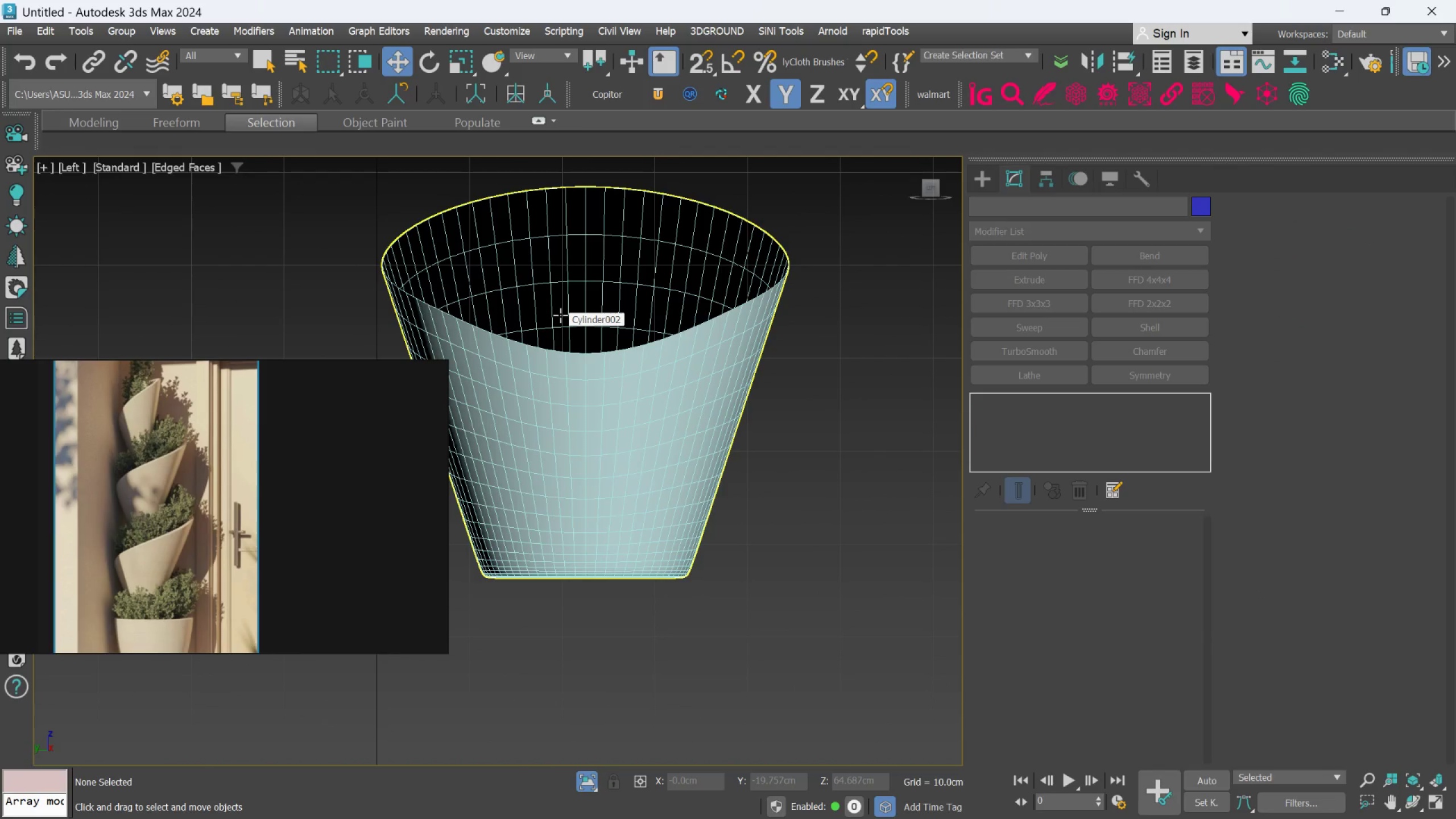 
scroll: coordinate [560, 315], scroll_direction: down, amount: 1.0
 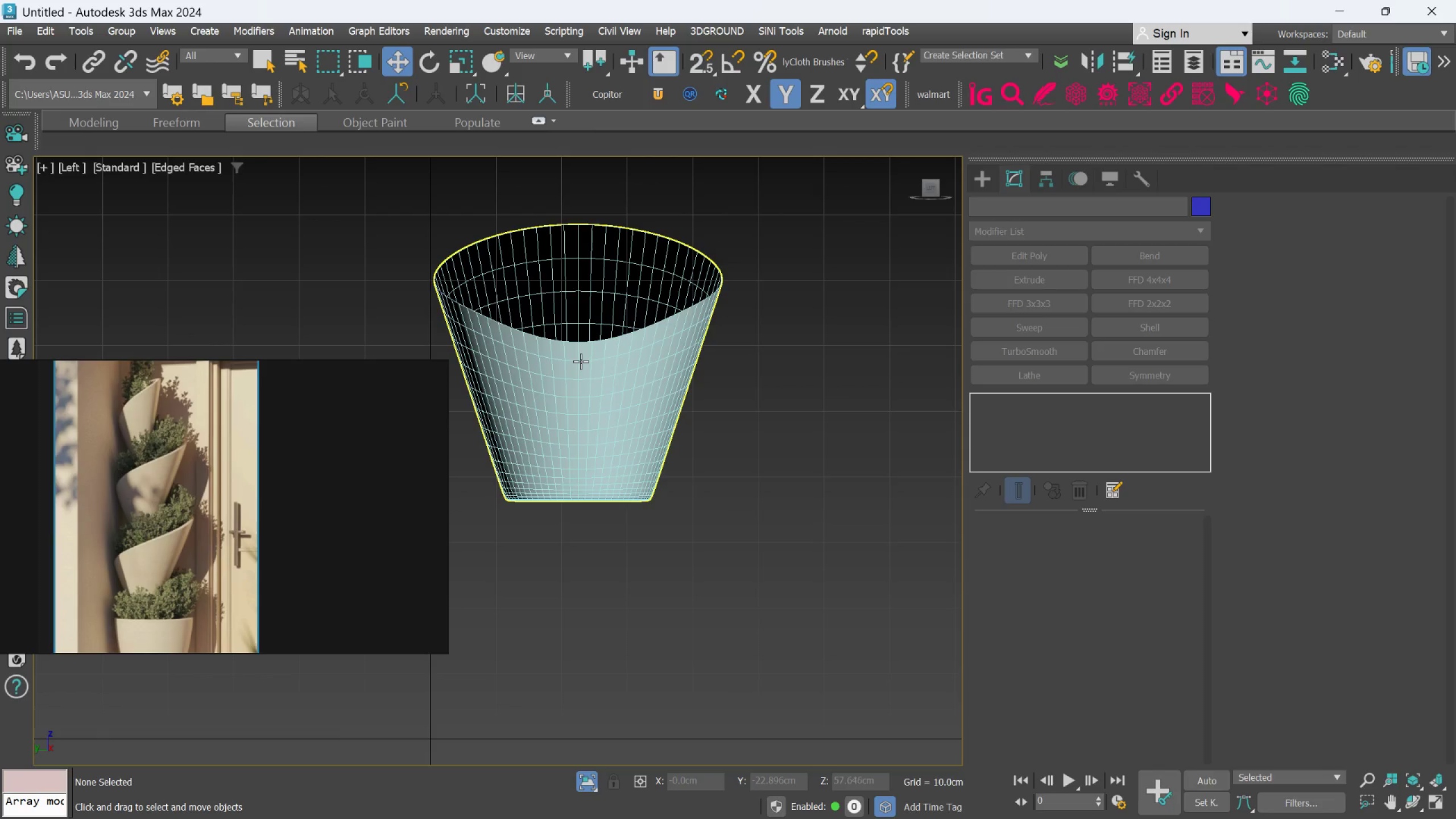 
hold_key(key=AltLeft, duration=1.09)
 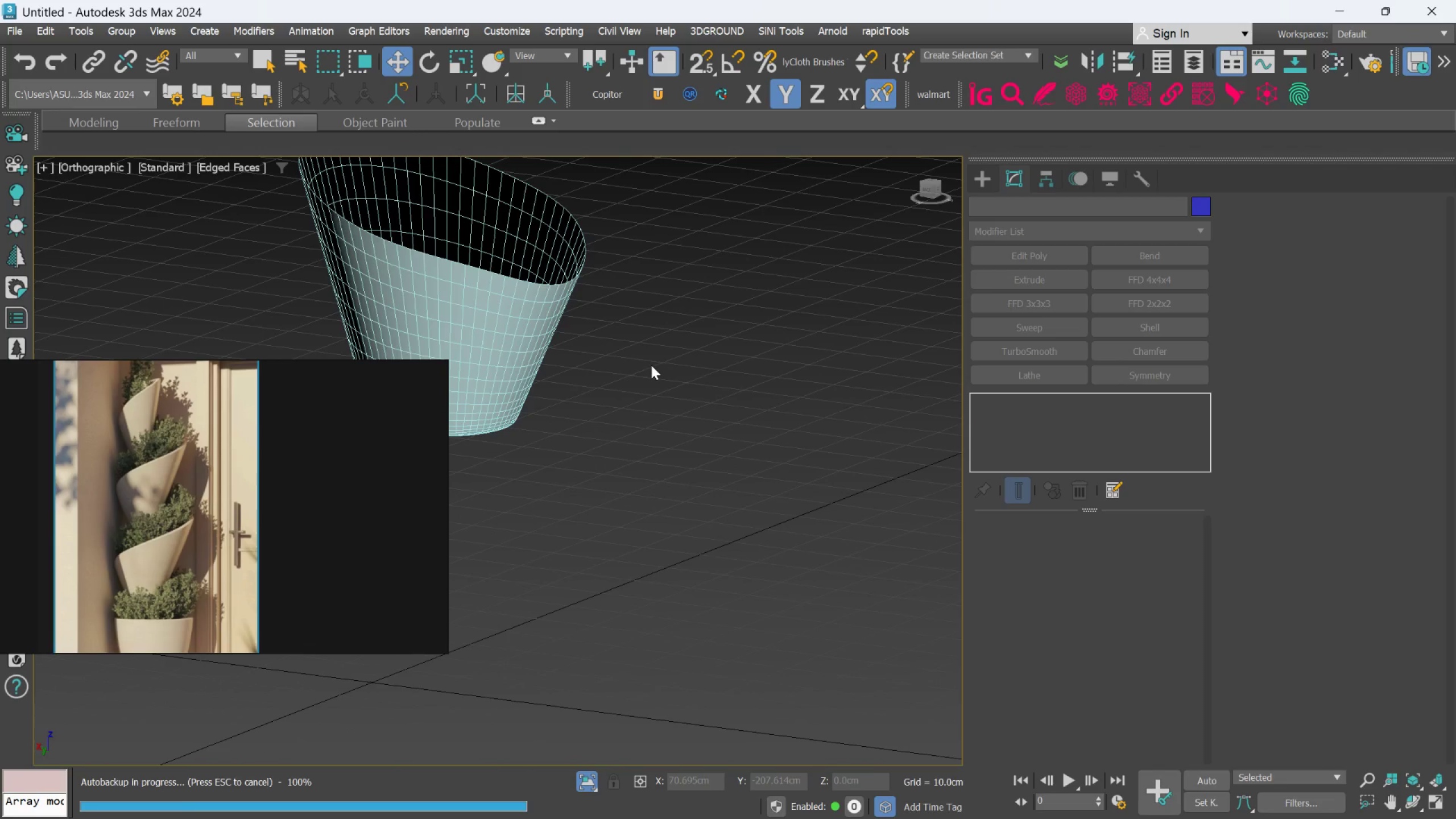 
type(tf)
 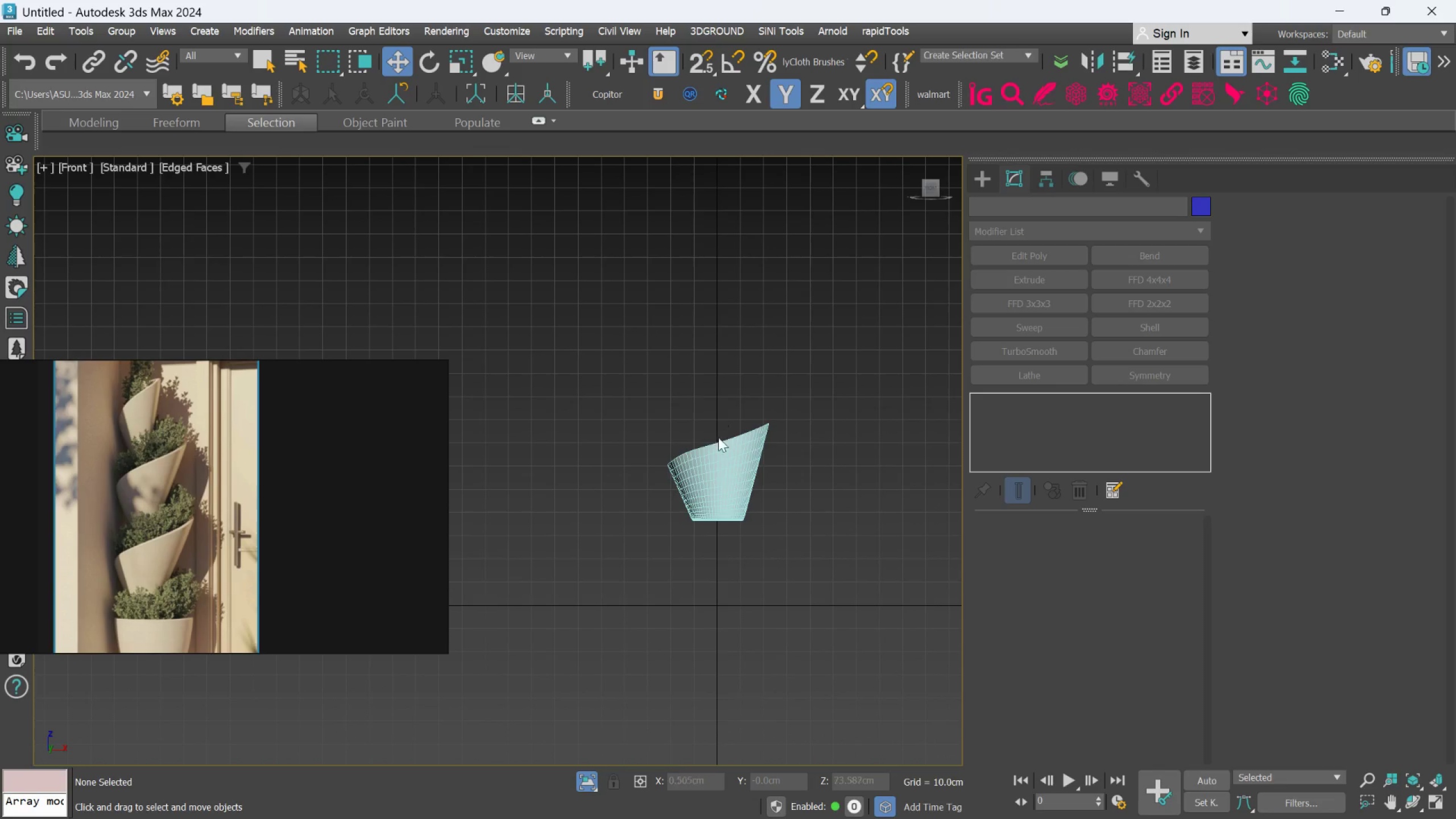 
scroll: coordinate [714, 448], scroll_direction: up, amount: 2.0
 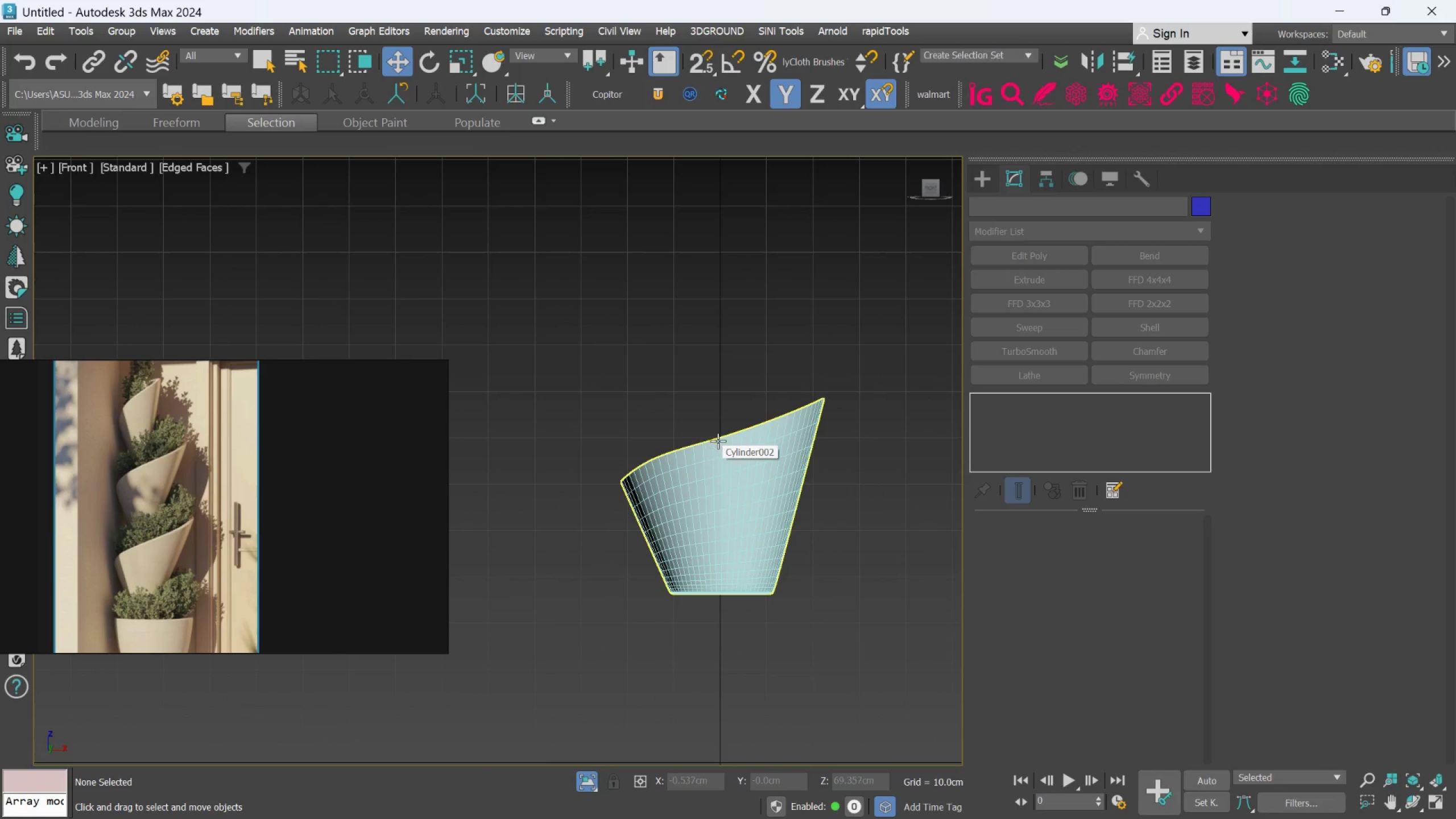 
key(L)
 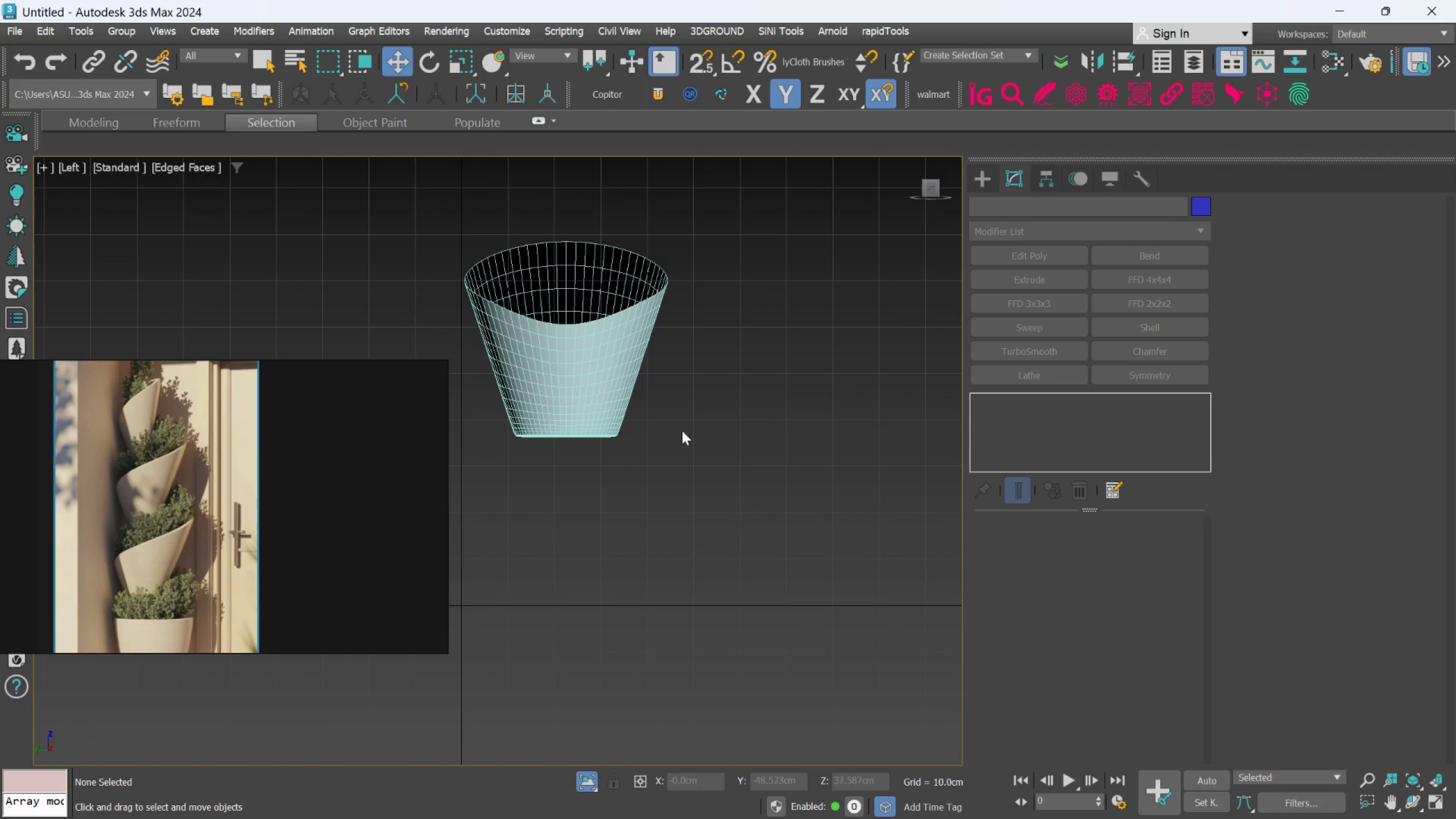 
scroll: coordinate [506, 379], scroll_direction: up, amount: 3.0
 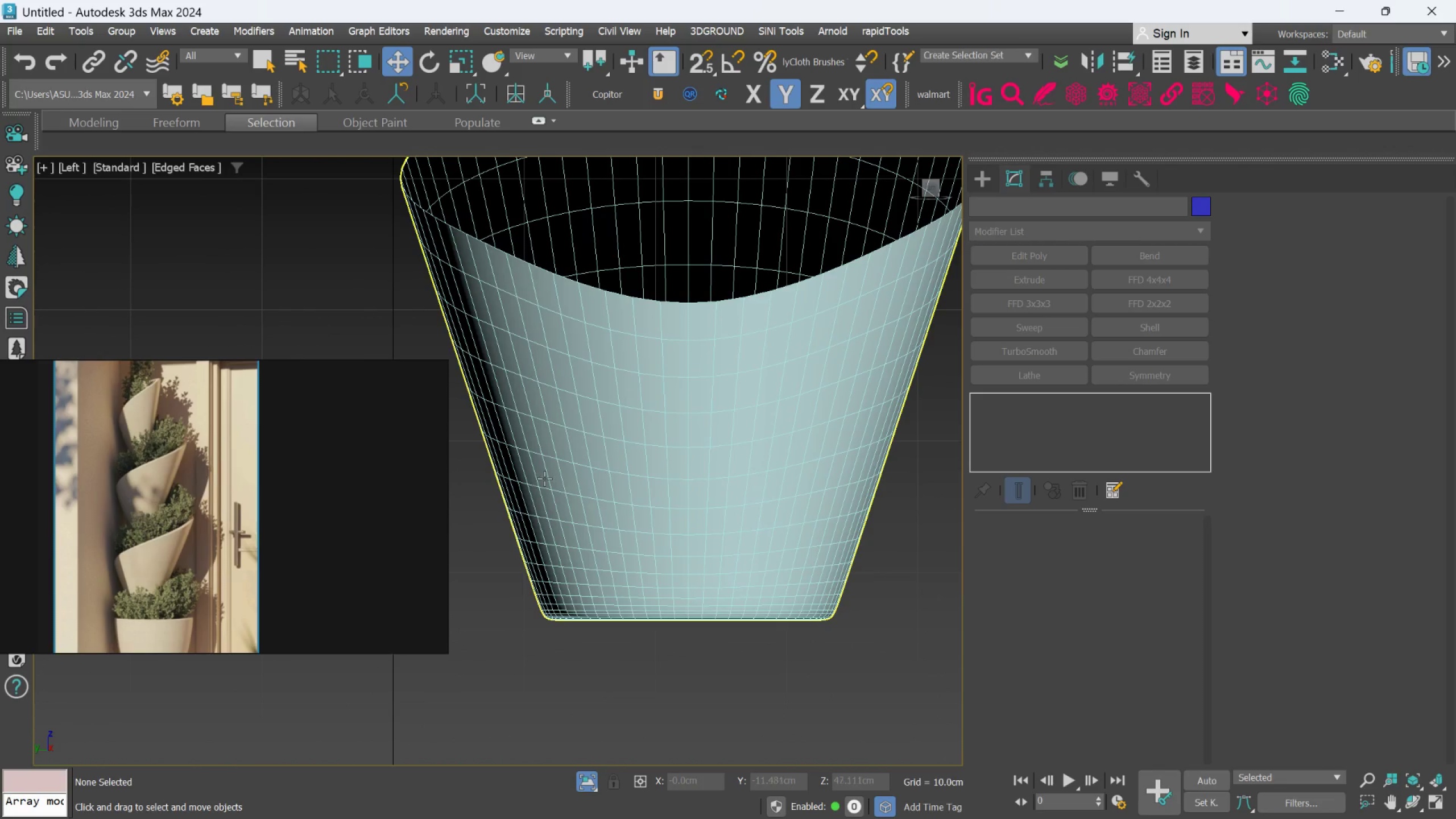 
scroll: coordinate [548, 471], scroll_direction: down, amount: 2.0
 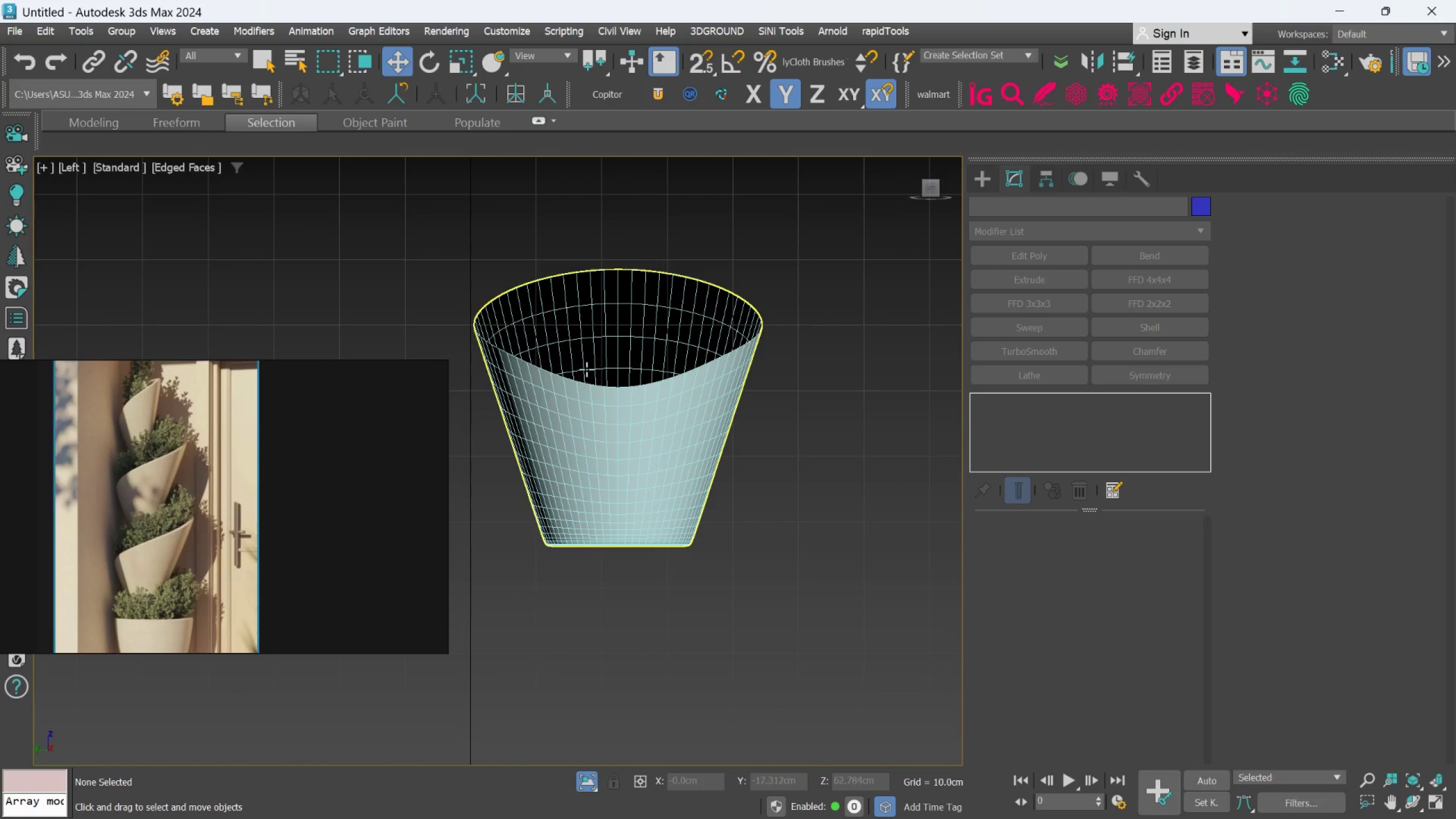 
scroll: coordinate [592, 363], scroll_direction: up, amount: 2.0
 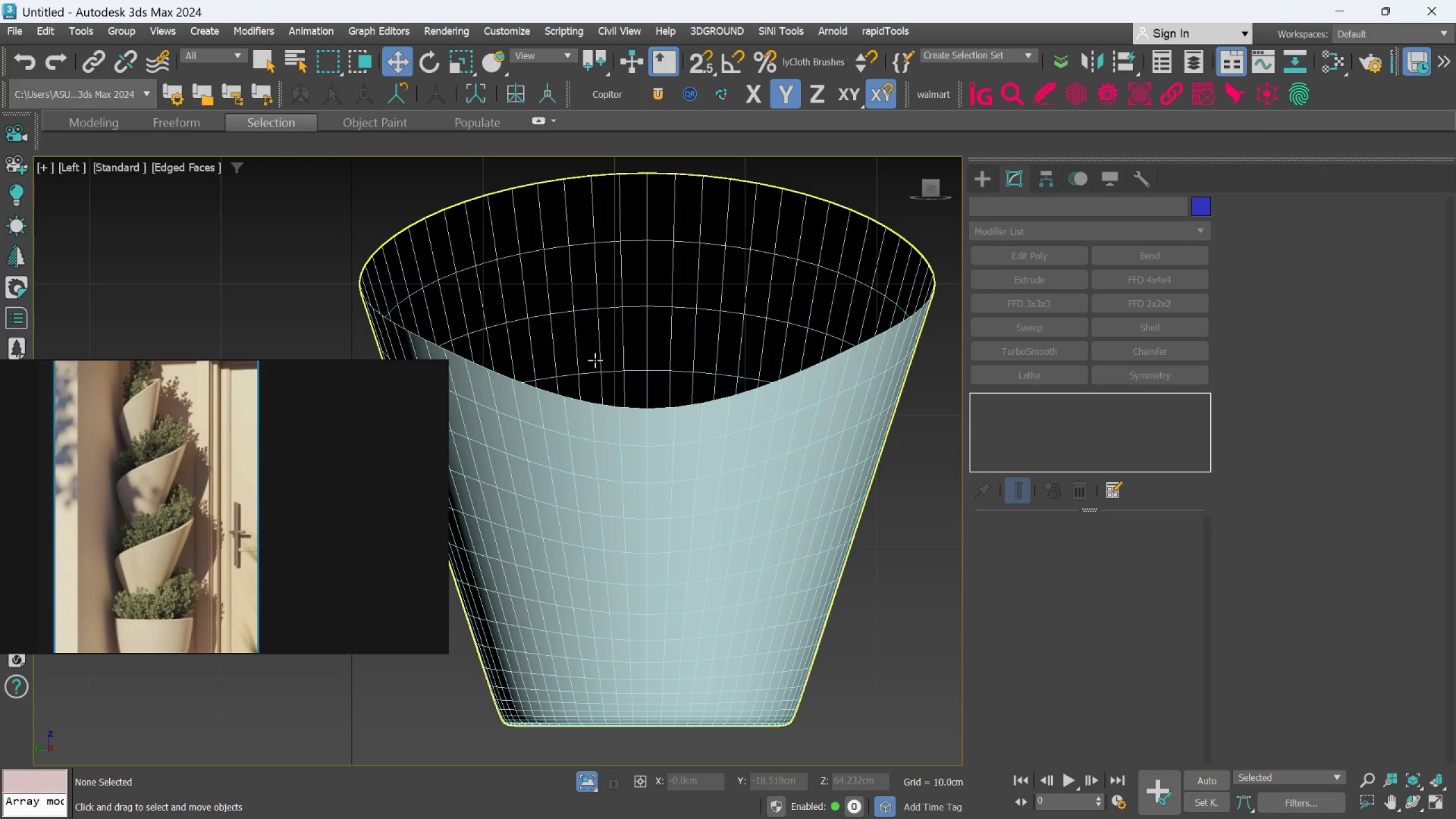 
scroll: coordinate [595, 360], scroll_direction: down, amount: 1.0
 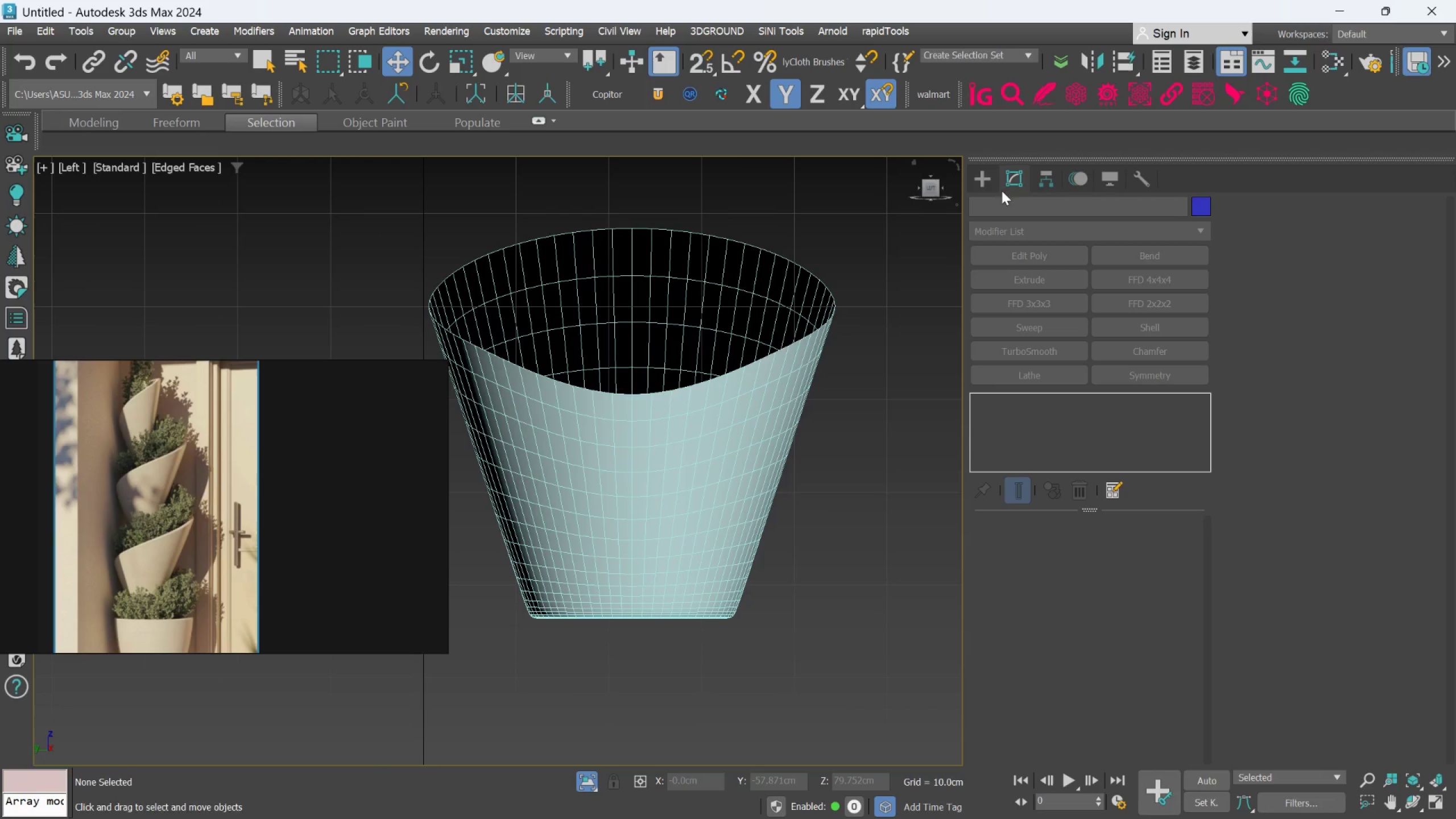 
left_click([1012, 181])
 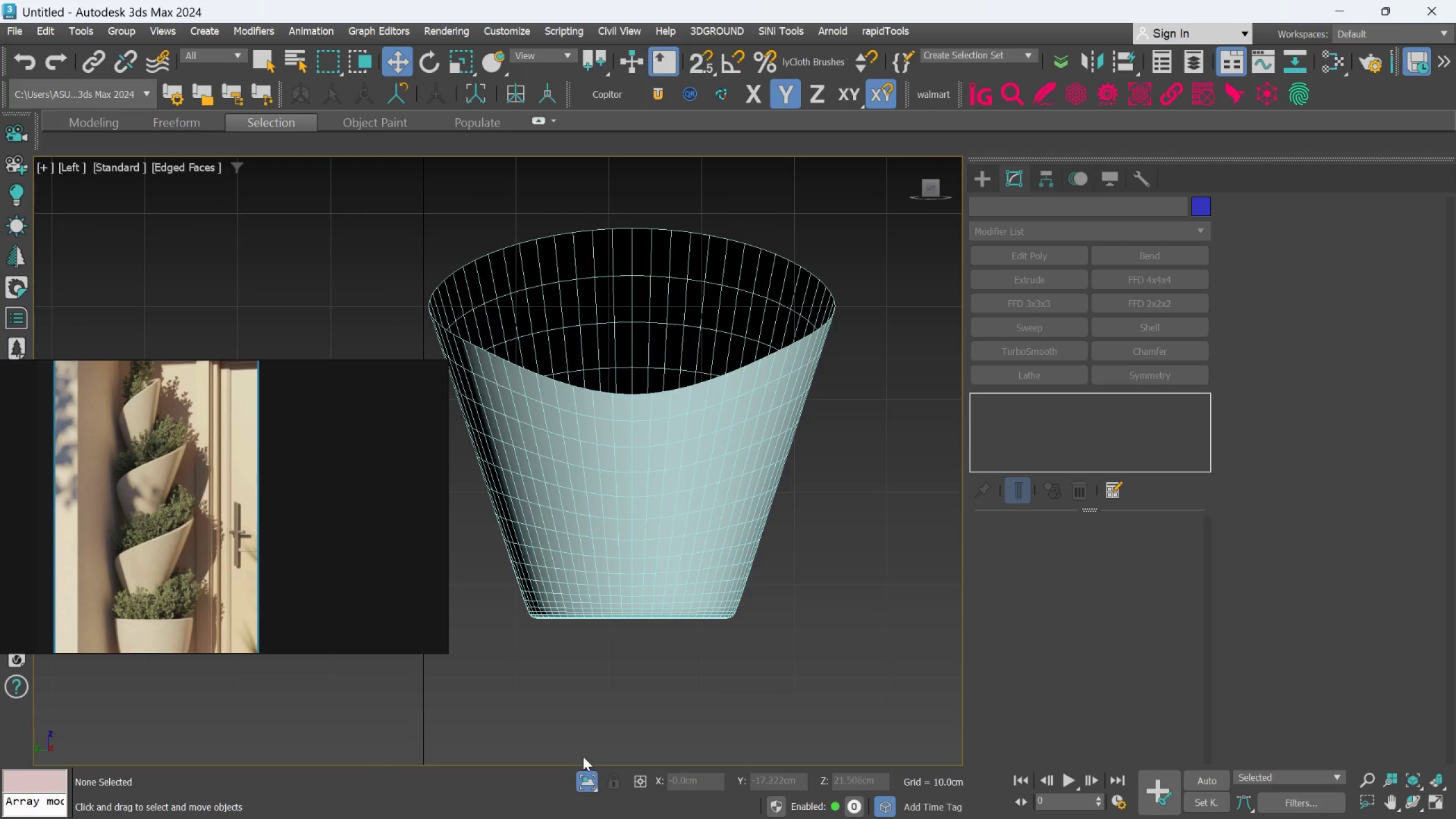 
left_click([584, 770])
 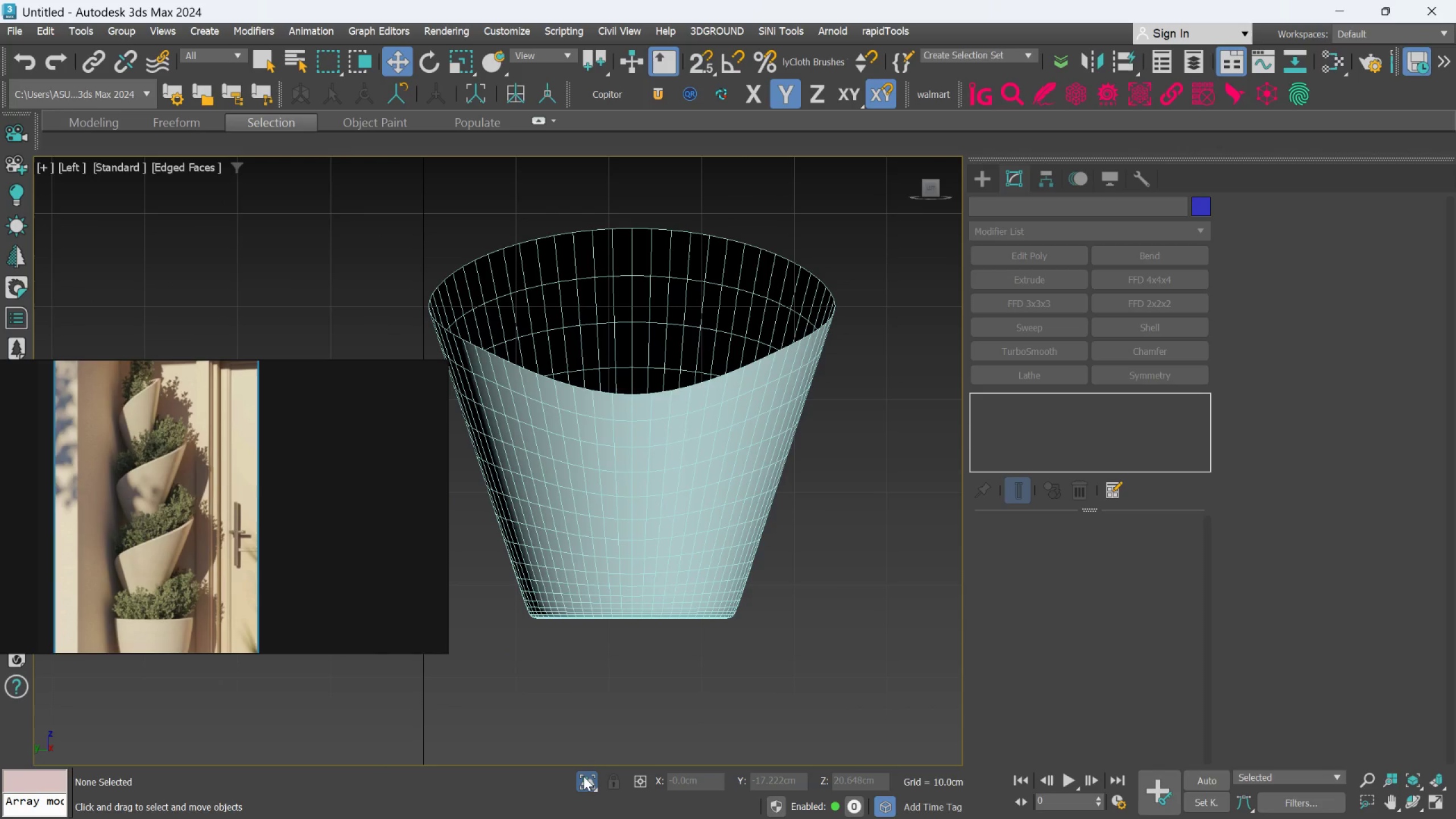 
left_click([584, 776])
 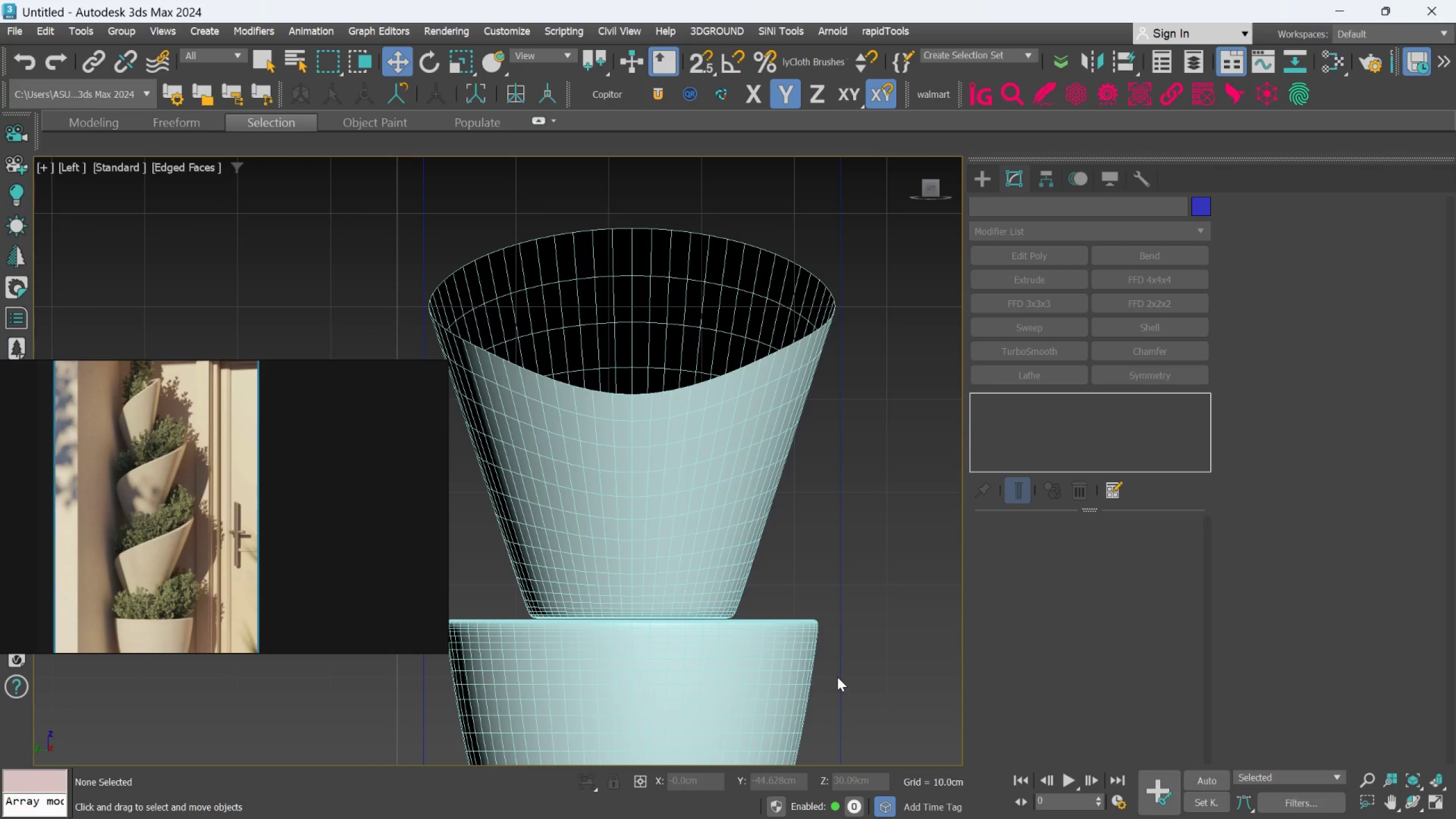 
type(lf)
 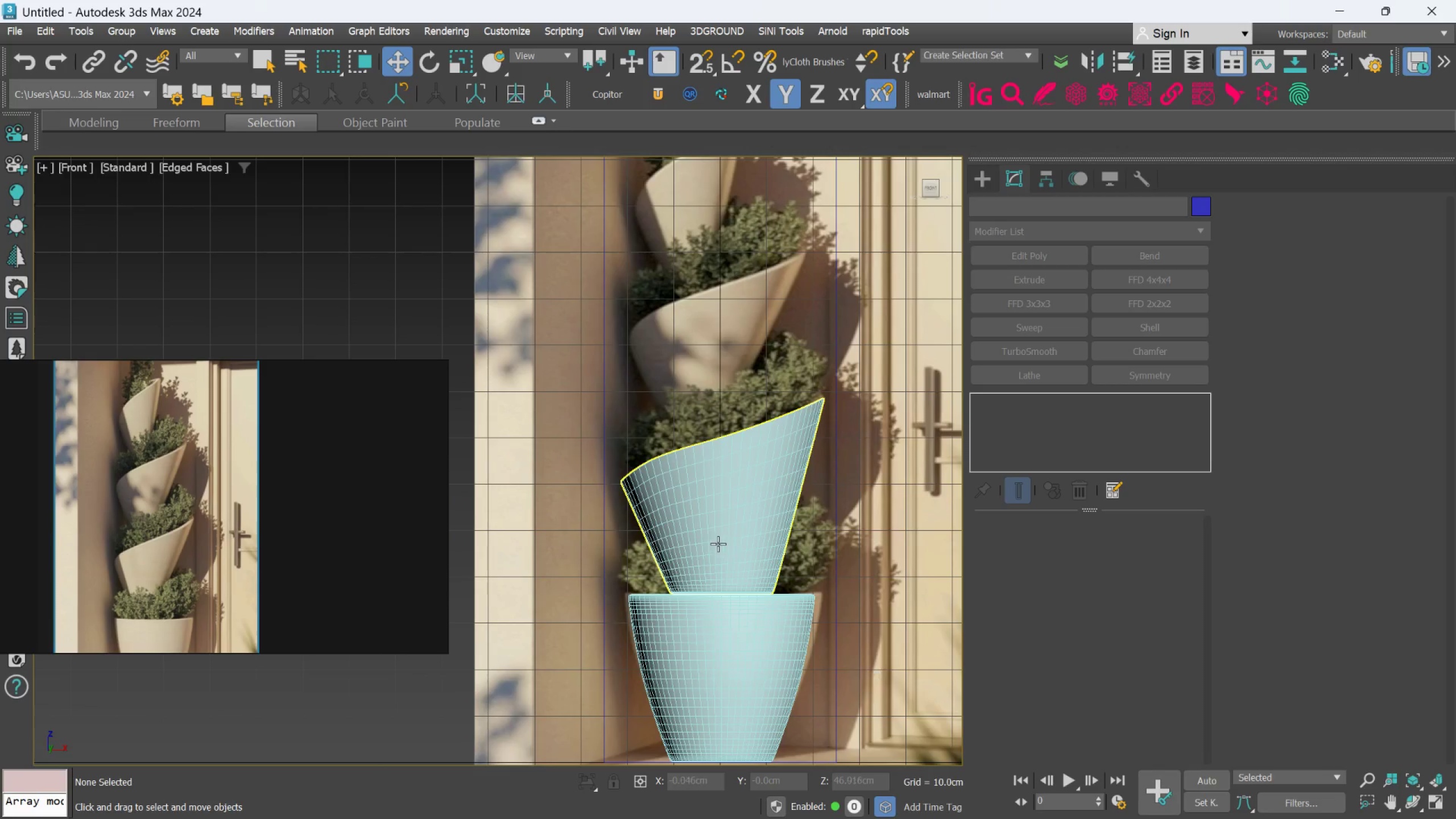 
scroll: coordinate [541, 386], scroll_direction: up, amount: 3.0
 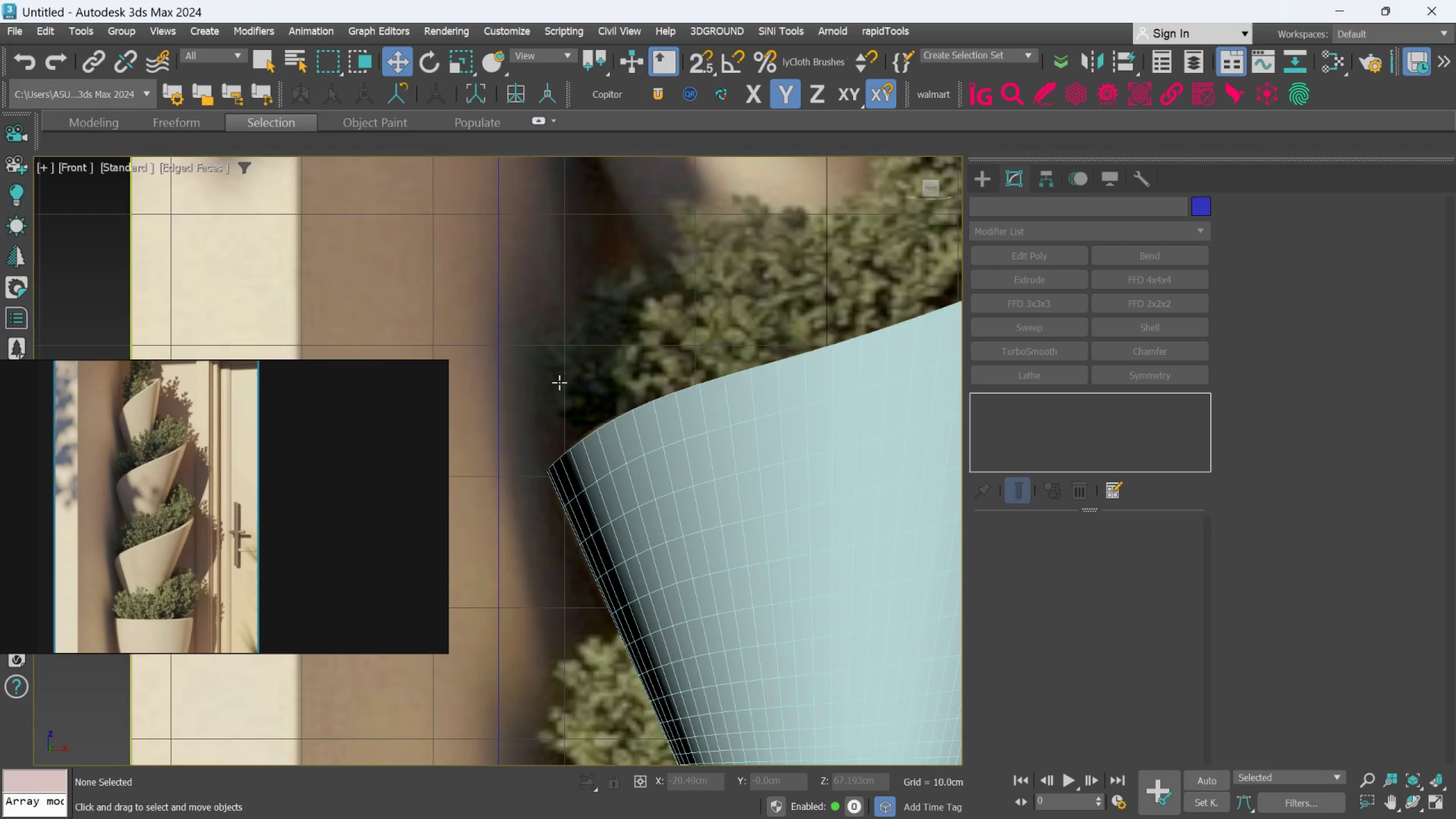 
scroll: coordinate [560, 382], scroll_direction: down, amount: 2.0
 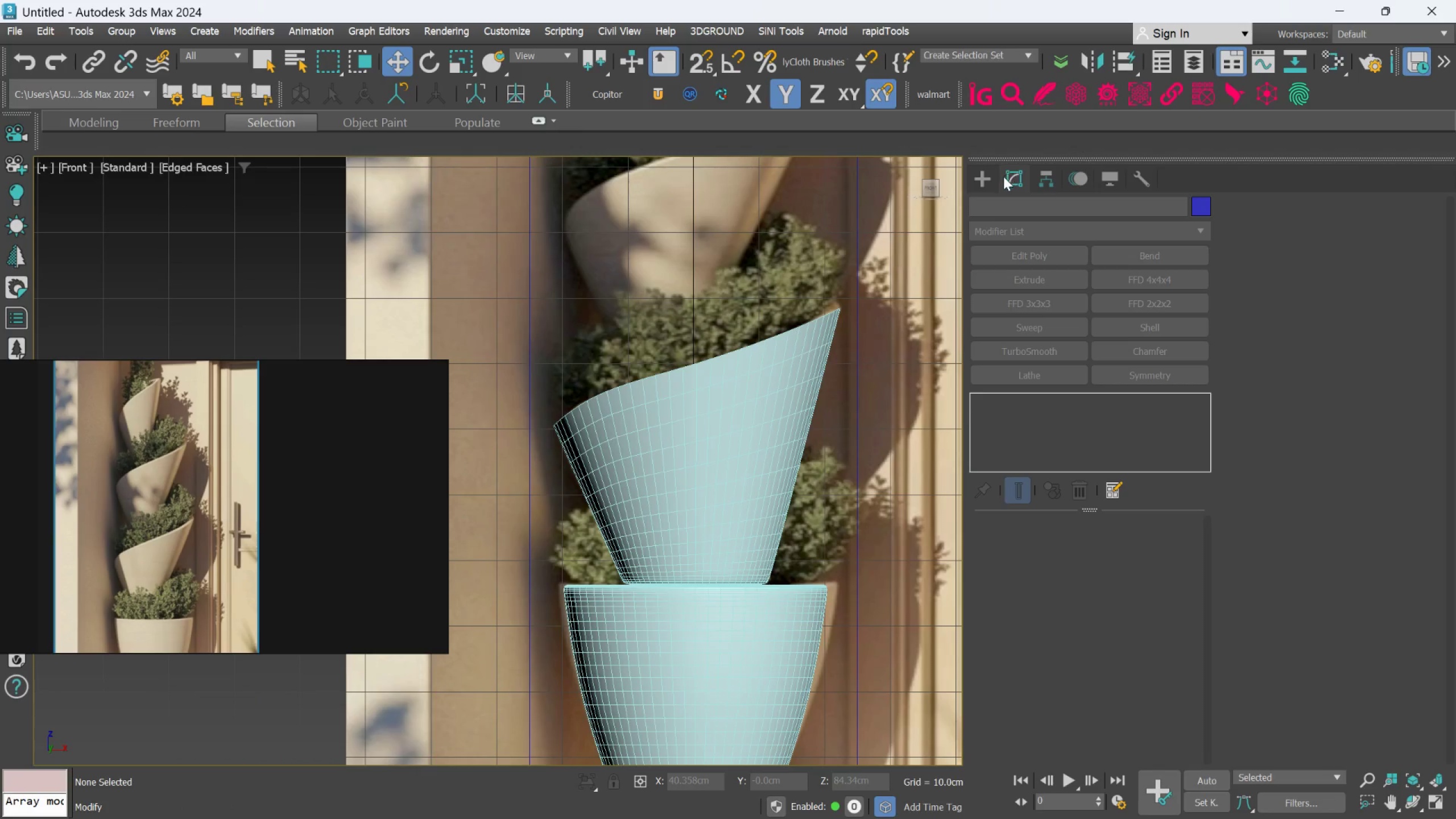 
left_click([990, 180])
 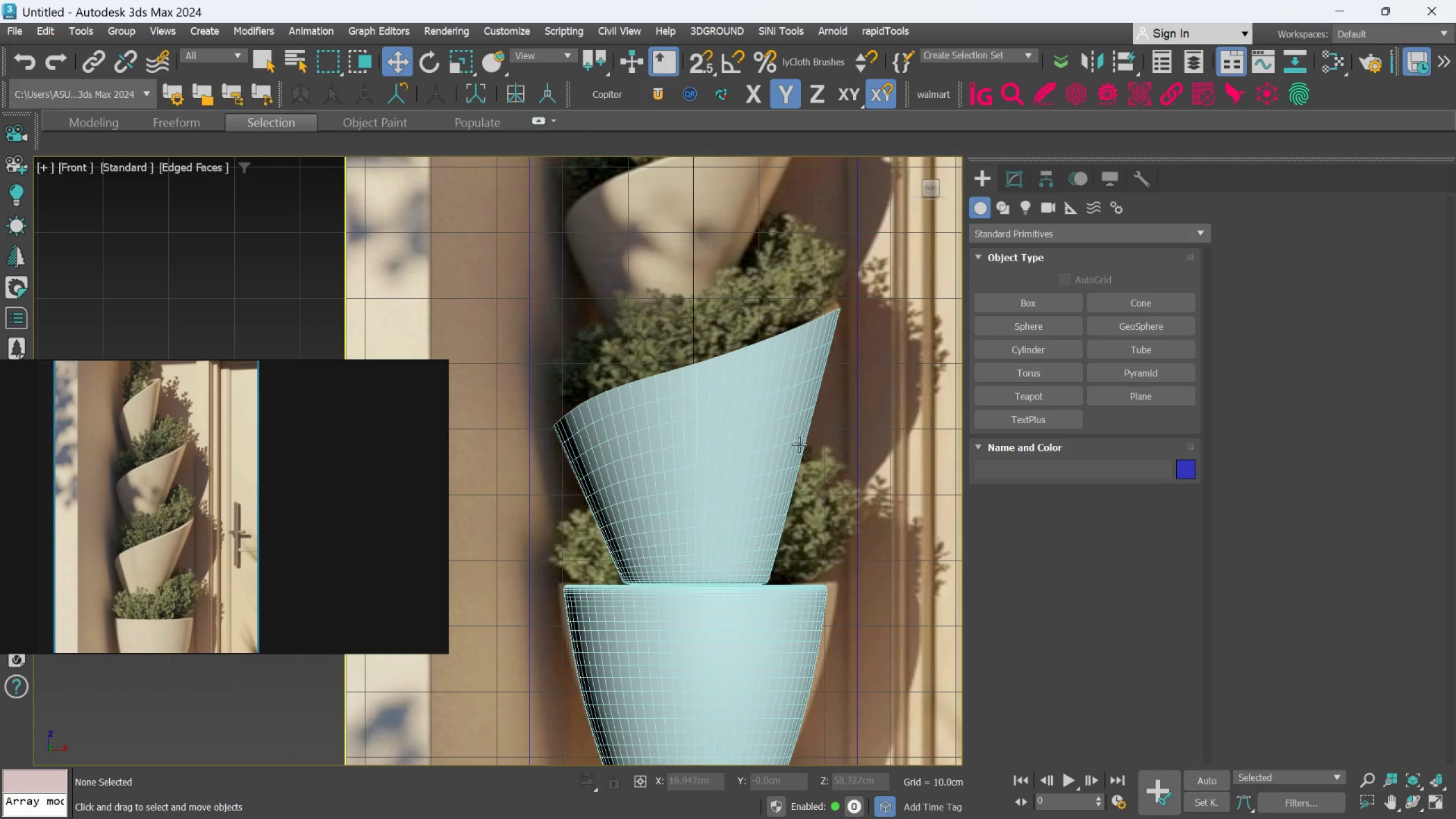 
left_click([769, 451])
 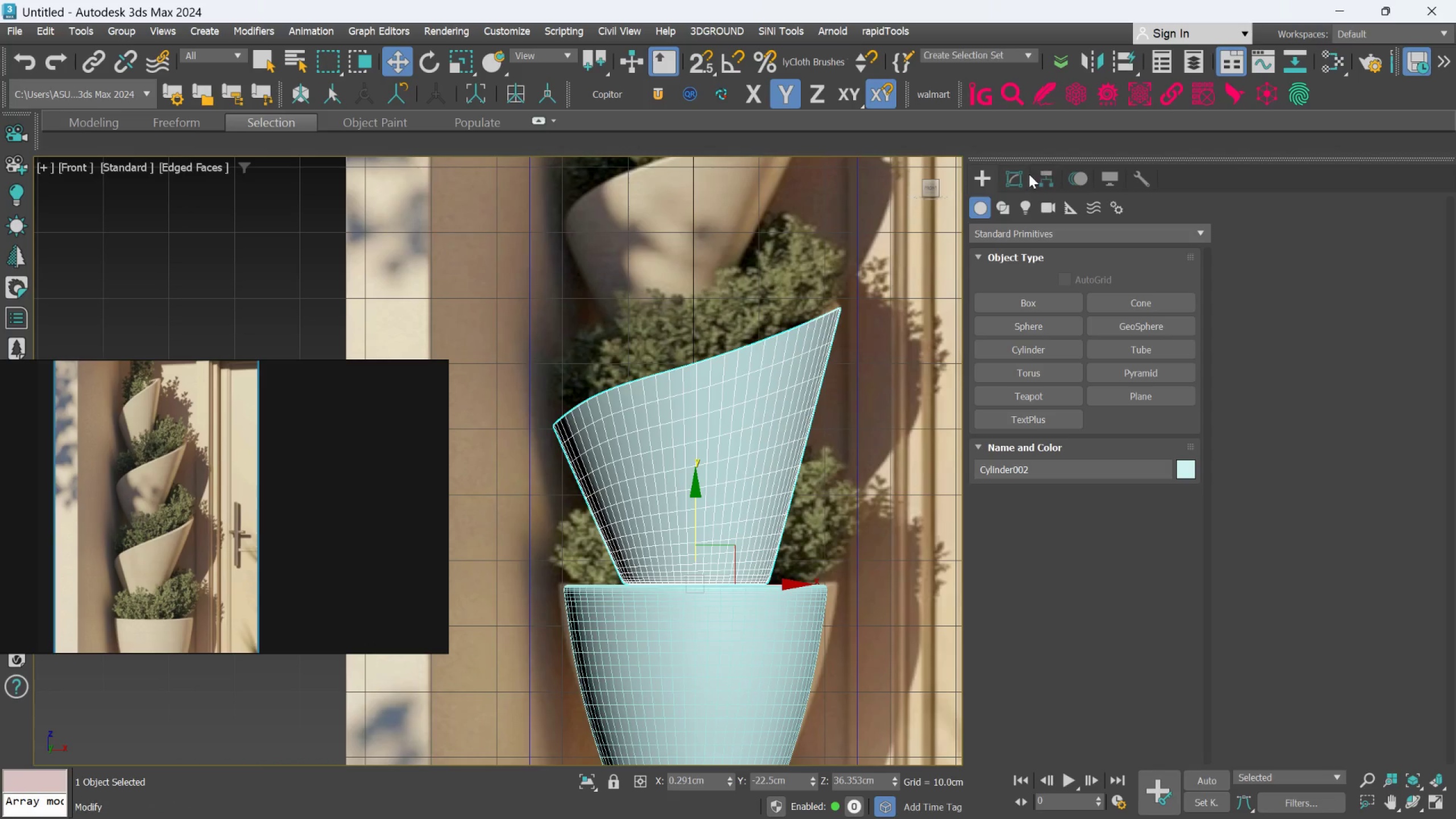 
left_click([1014, 176])
 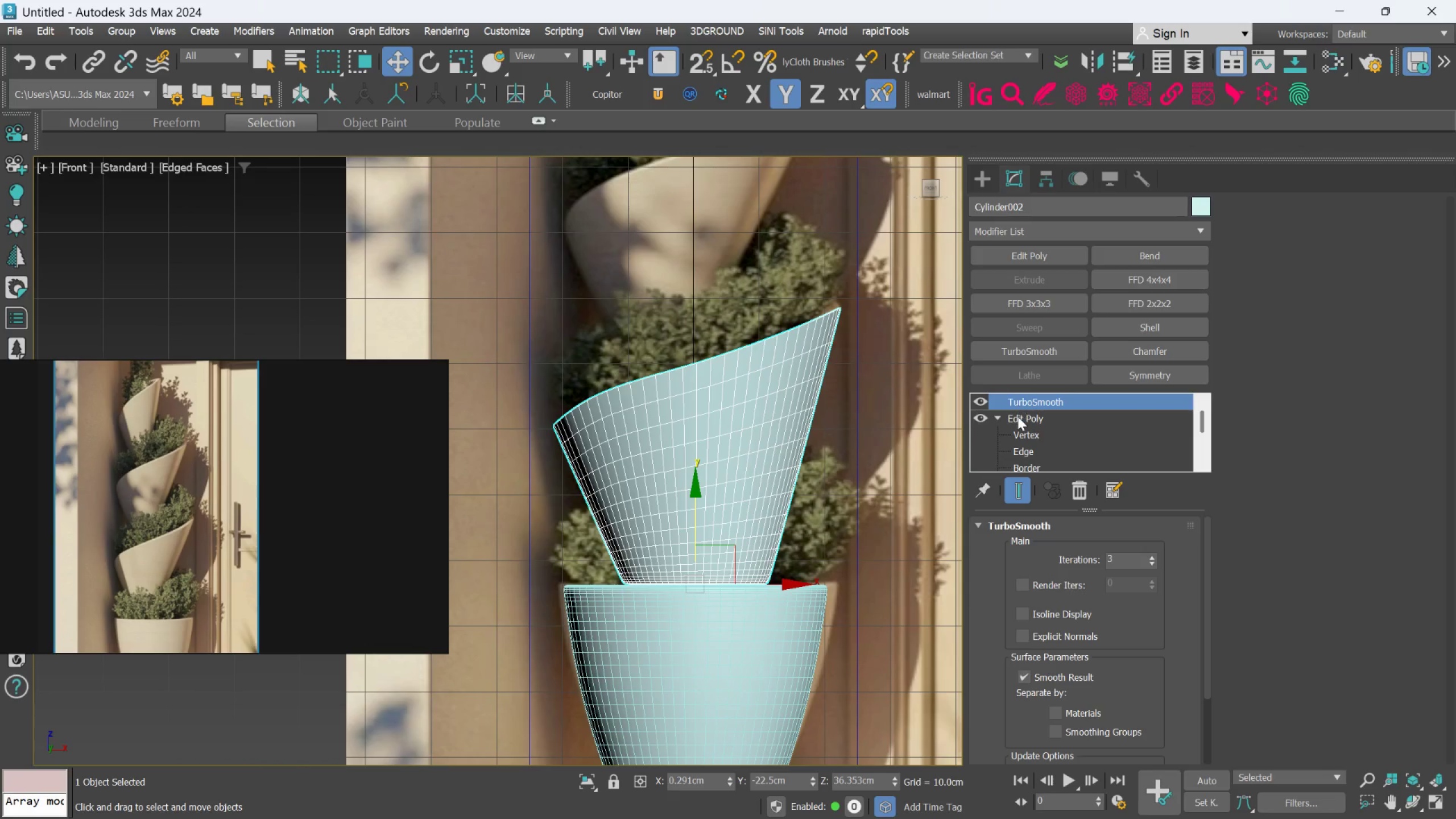 
left_click([1017, 423])
 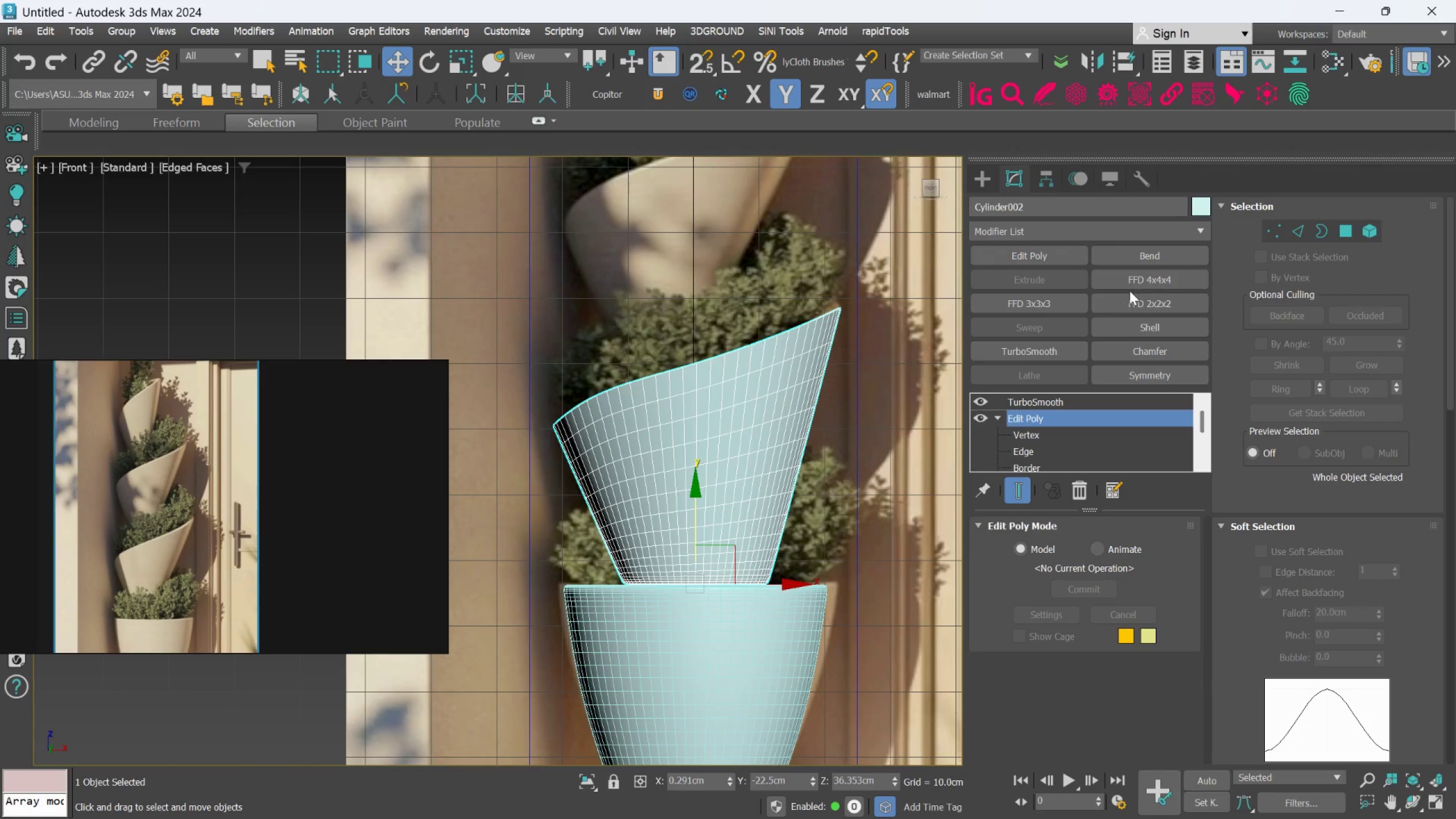 
left_click([1140, 329])
 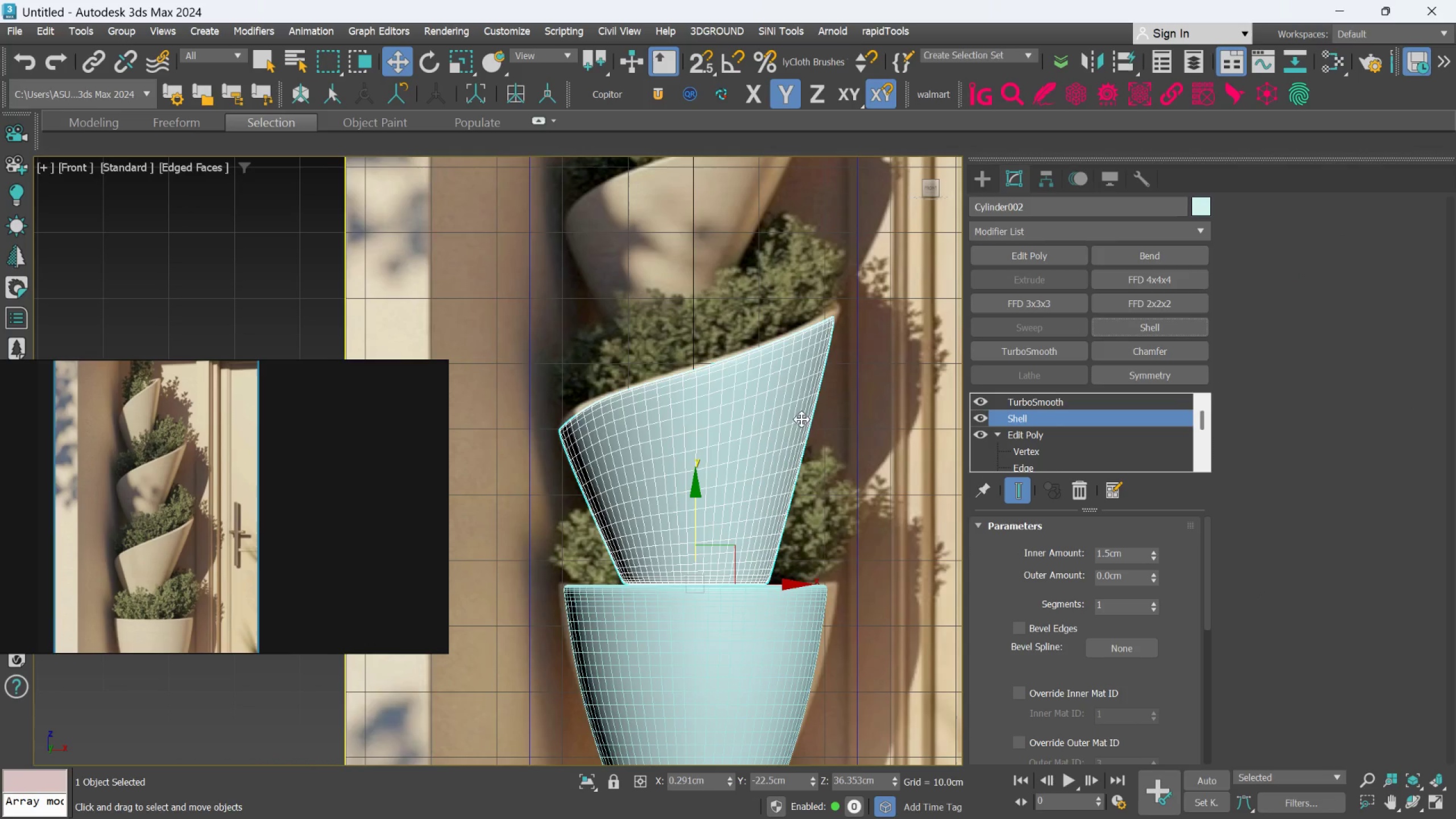 
scroll: coordinate [744, 365], scroll_direction: up, amount: 1.0
 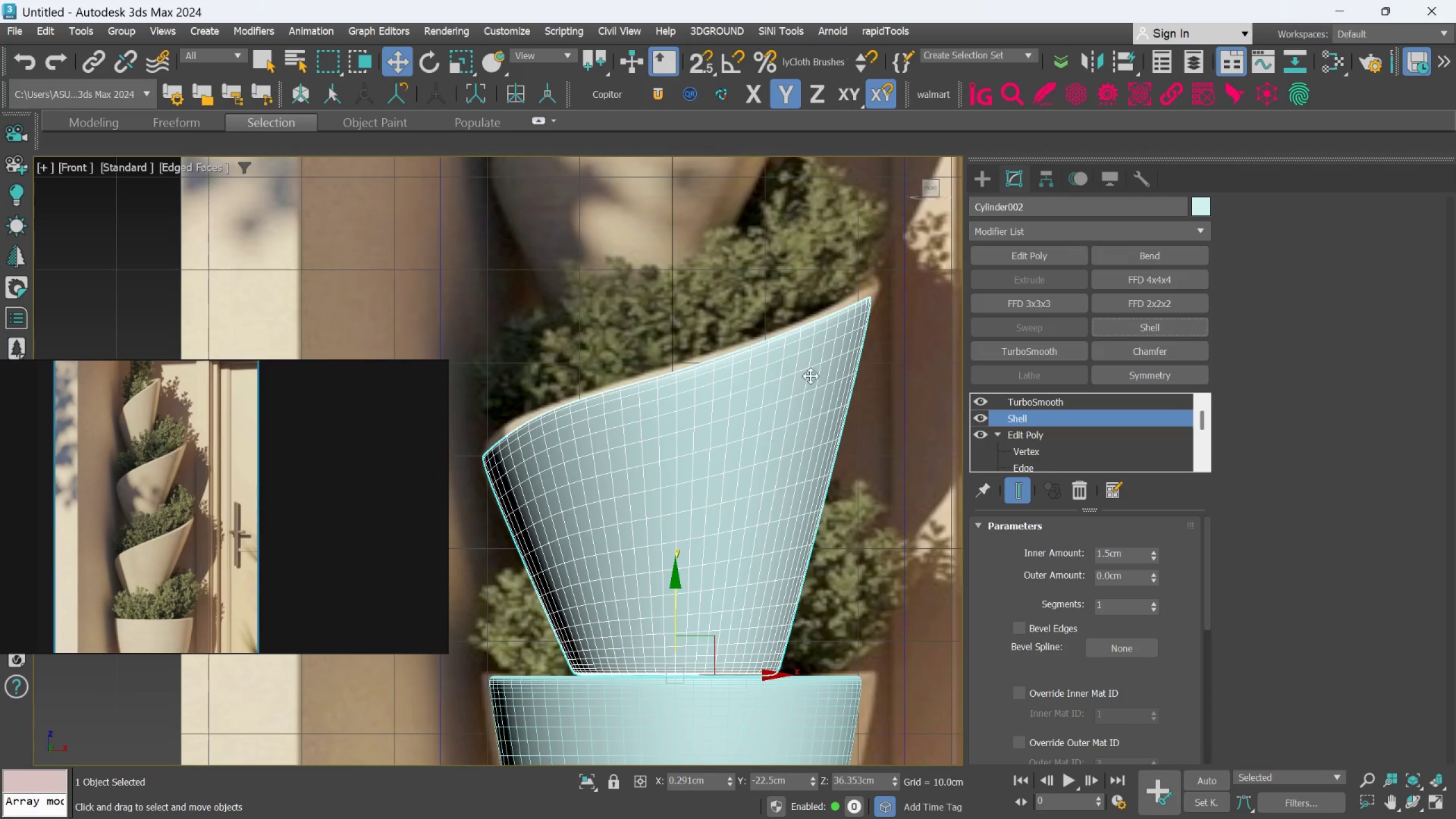 
mouse_move([1020, 486])
 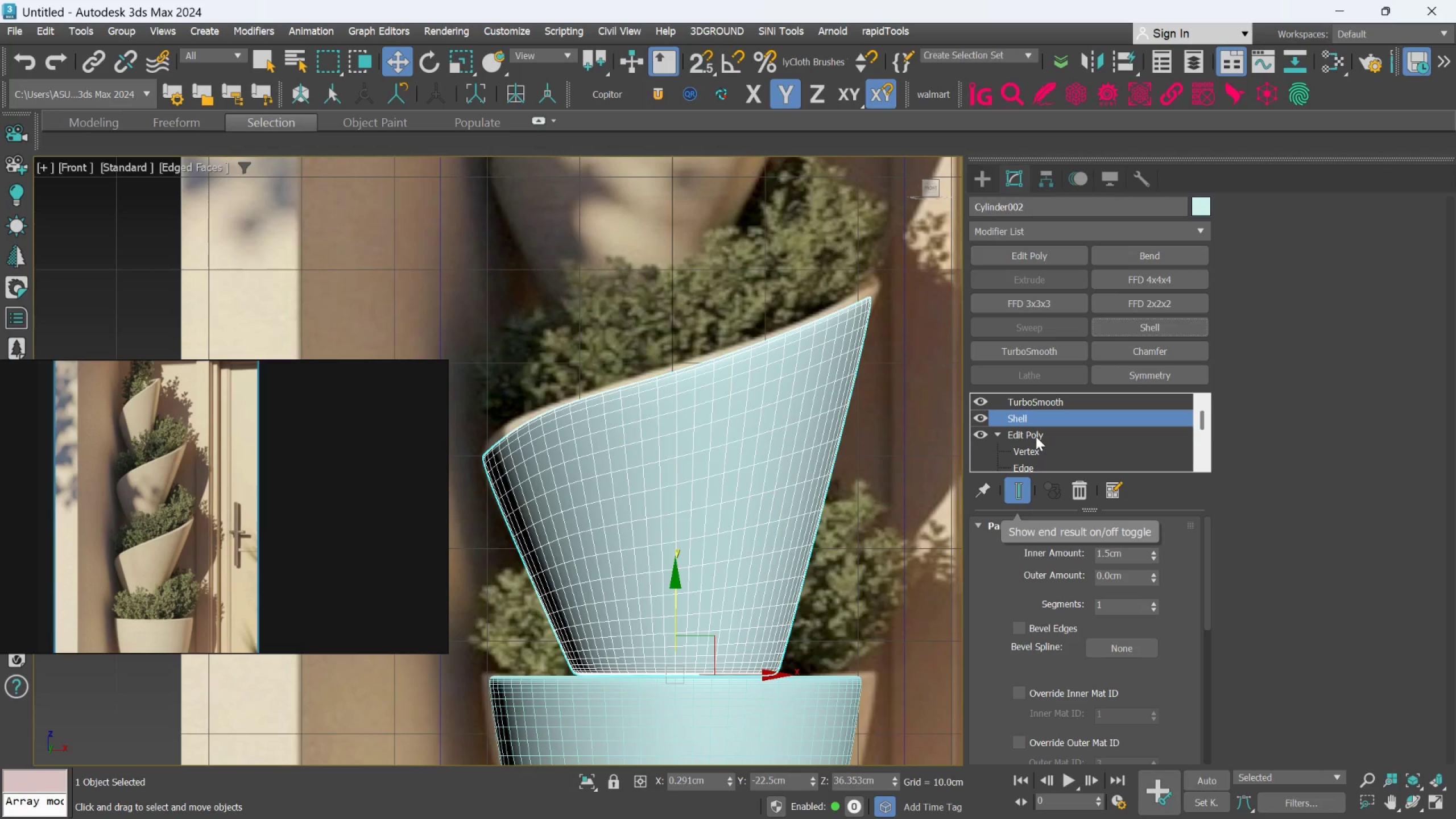 
left_click([1036, 436])
 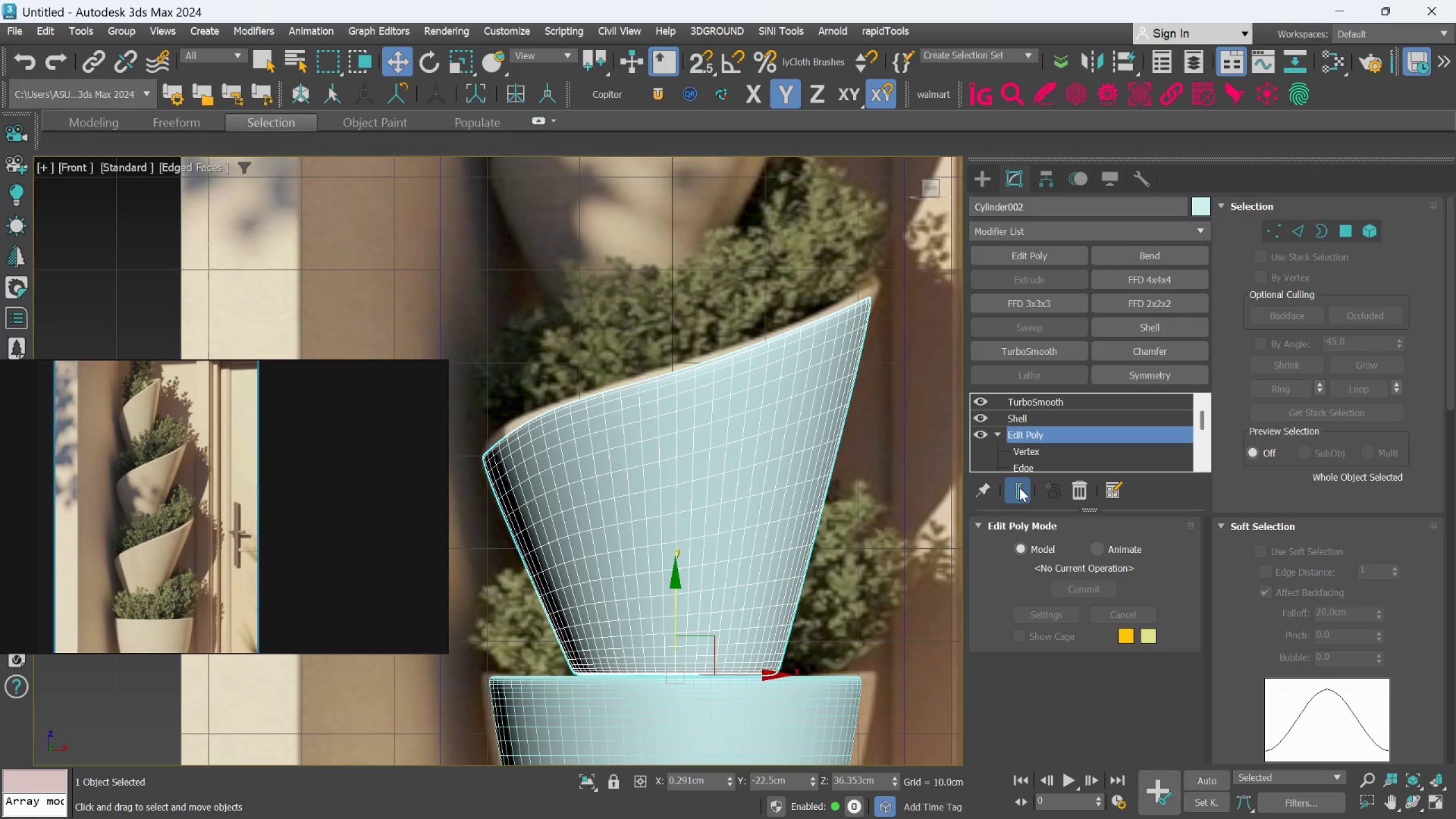 
left_click([1017, 489])
 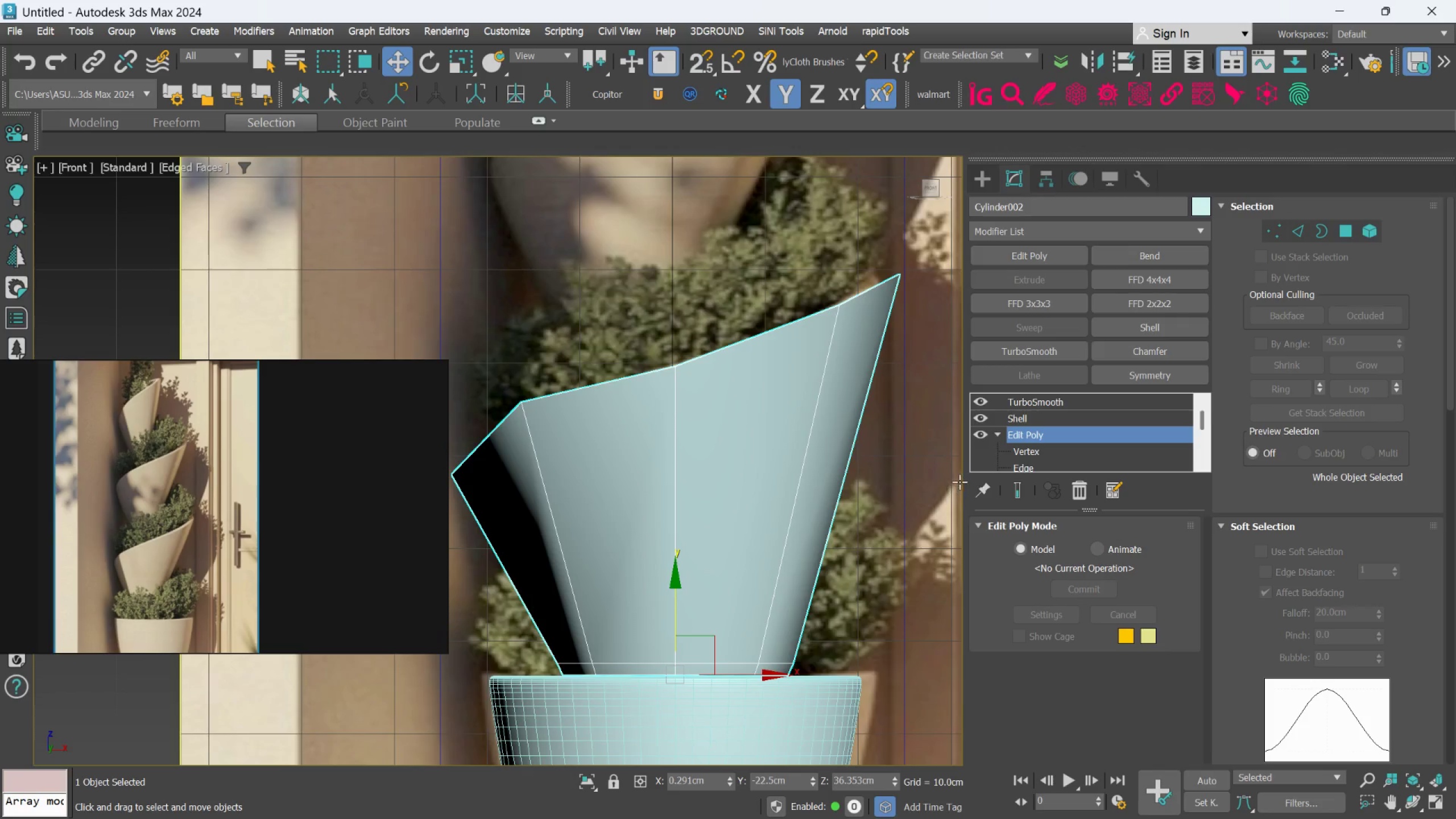 
key(Alt+1)
 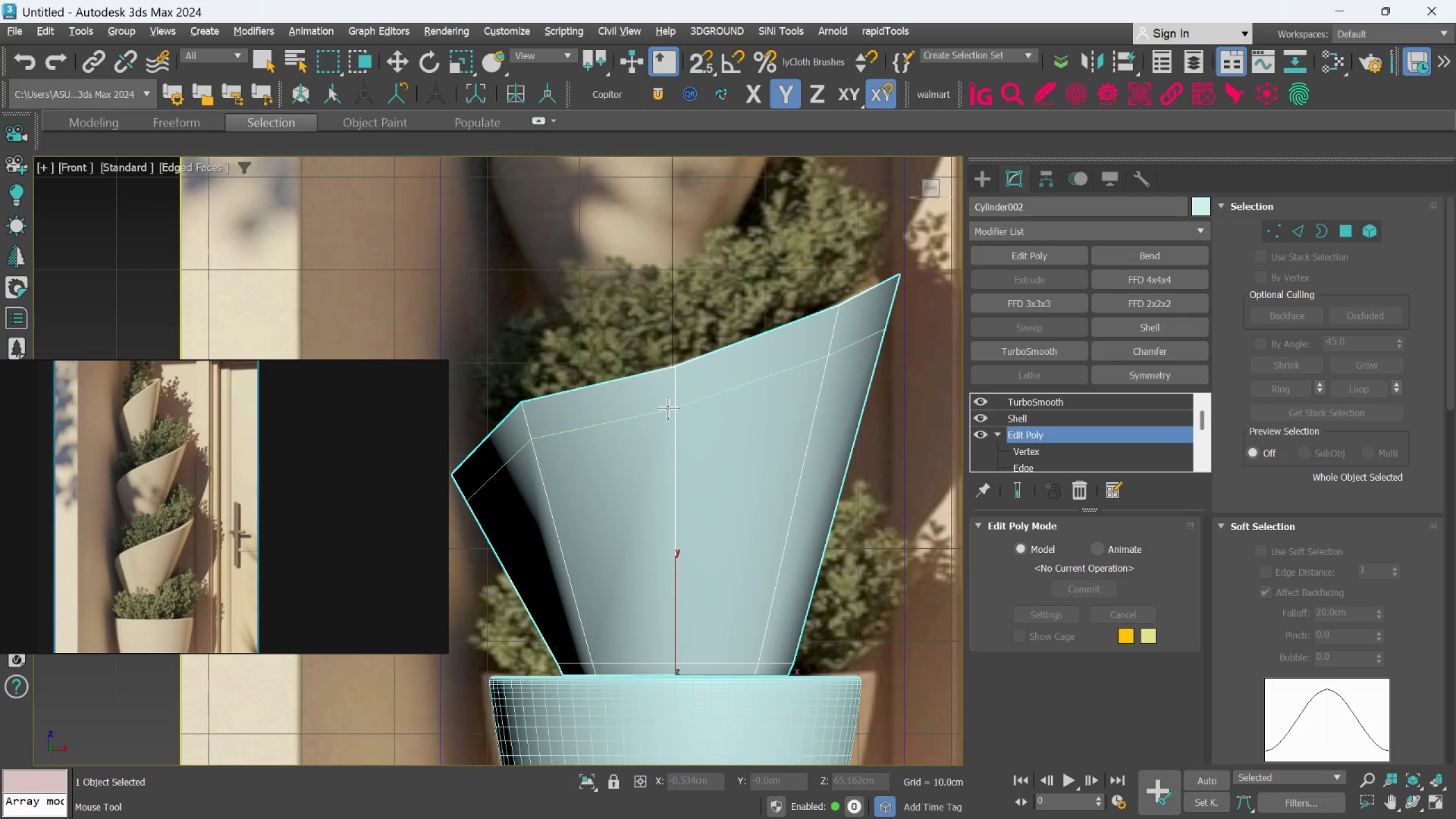 
left_click([669, 404])
 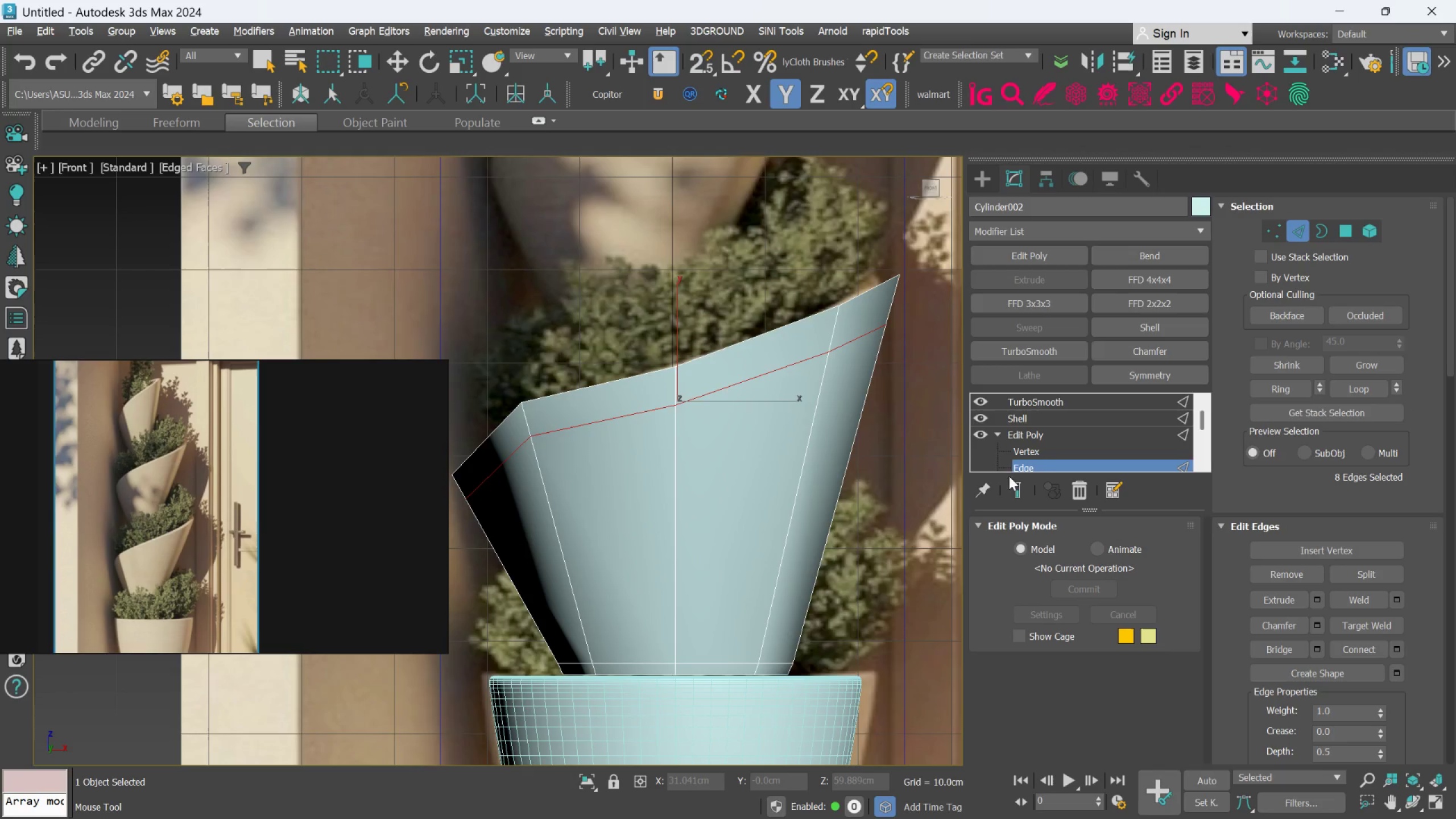 
left_click([1009, 487])
 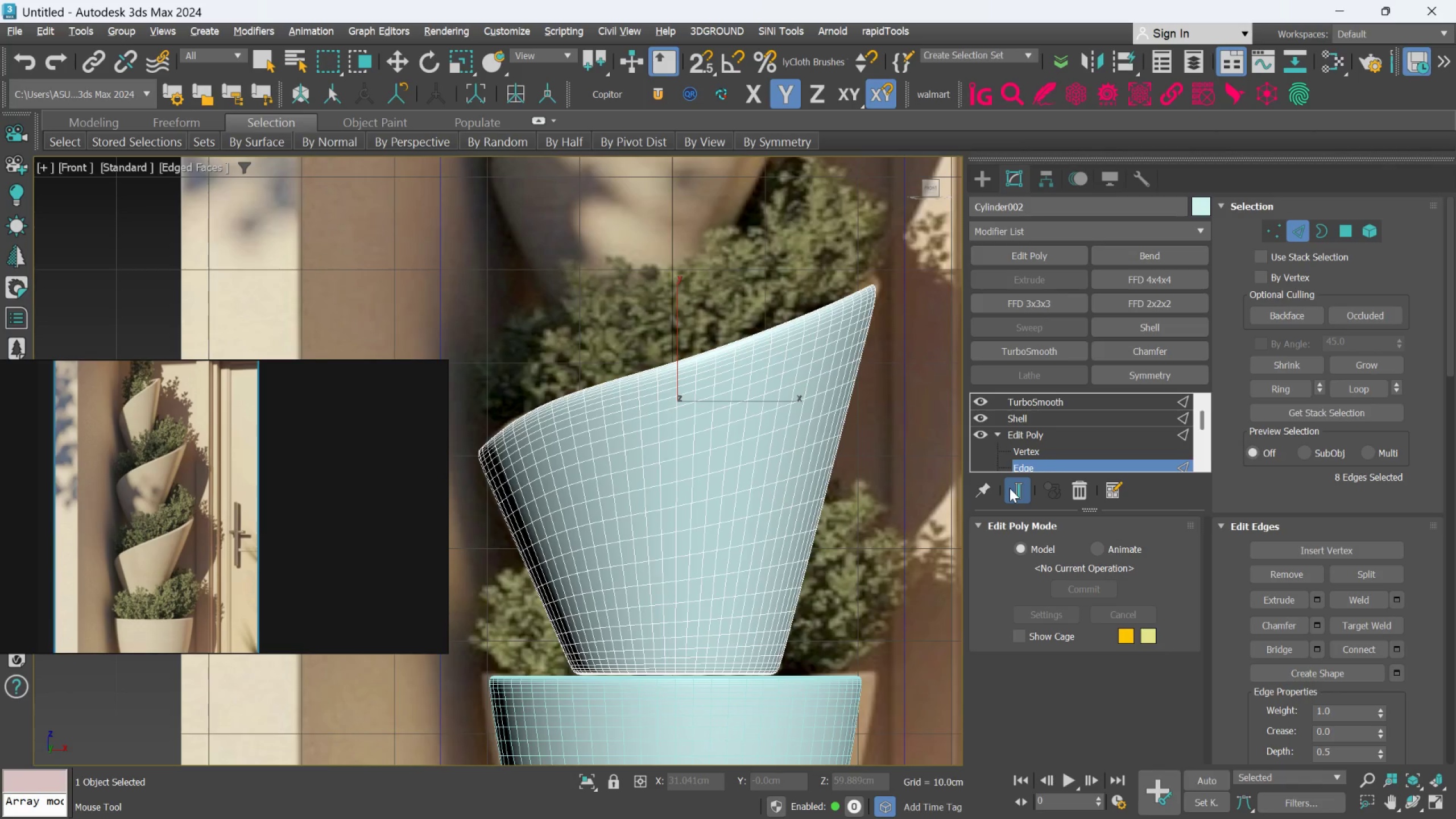 
left_click([1010, 488])
 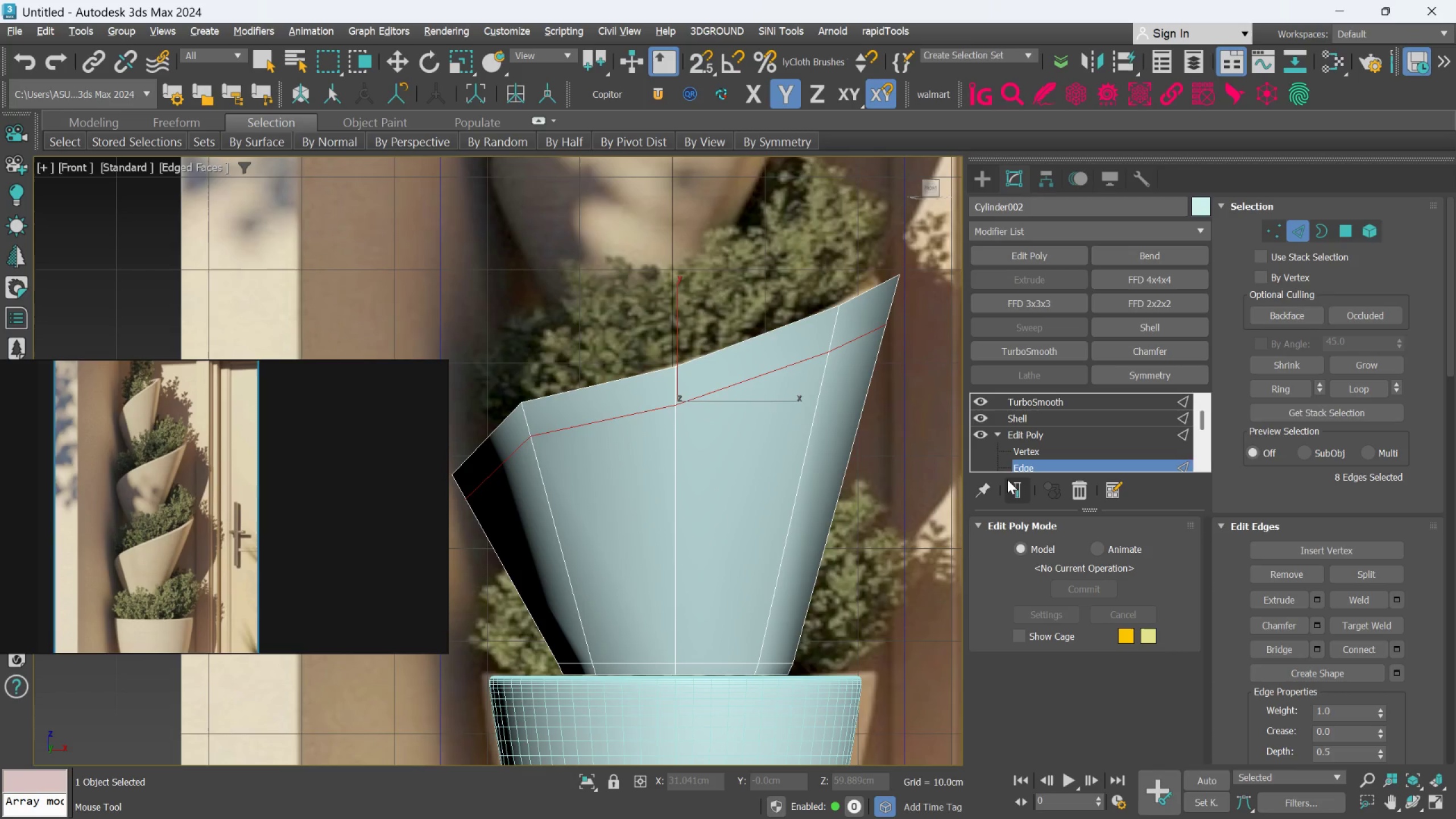 
left_click([1008, 483])
 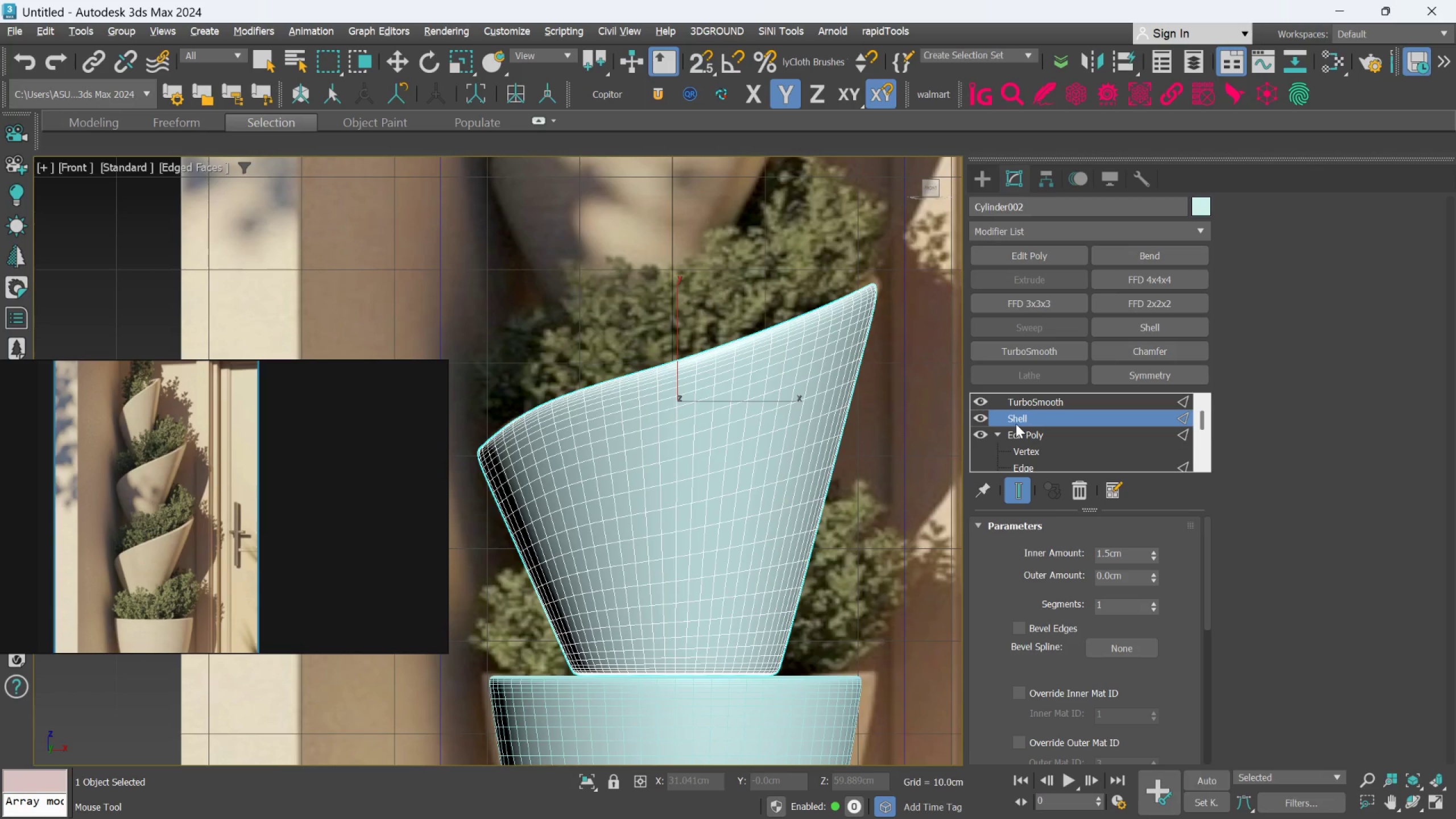 
wait(15.31)
 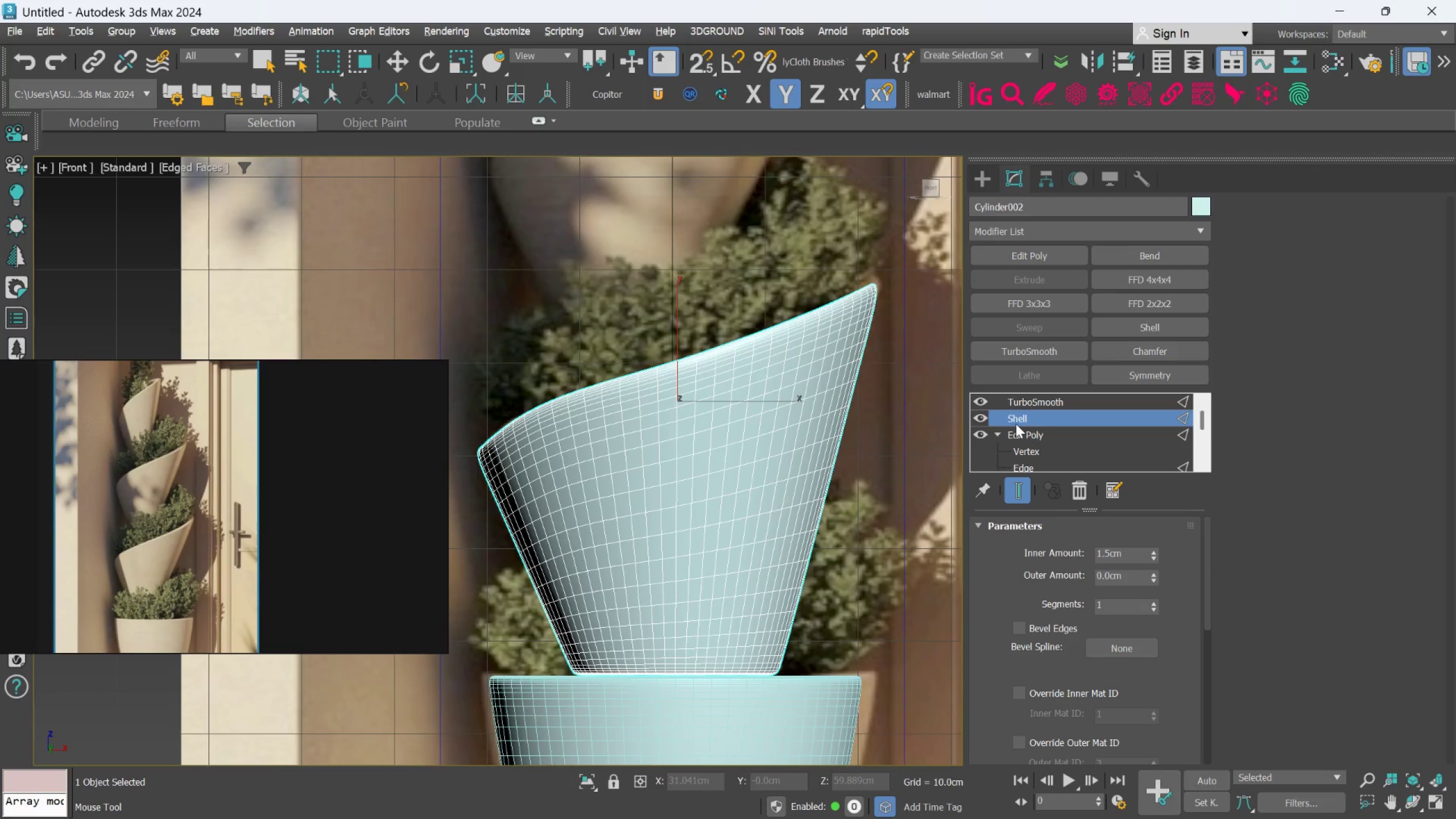 
left_click([972, 398])
 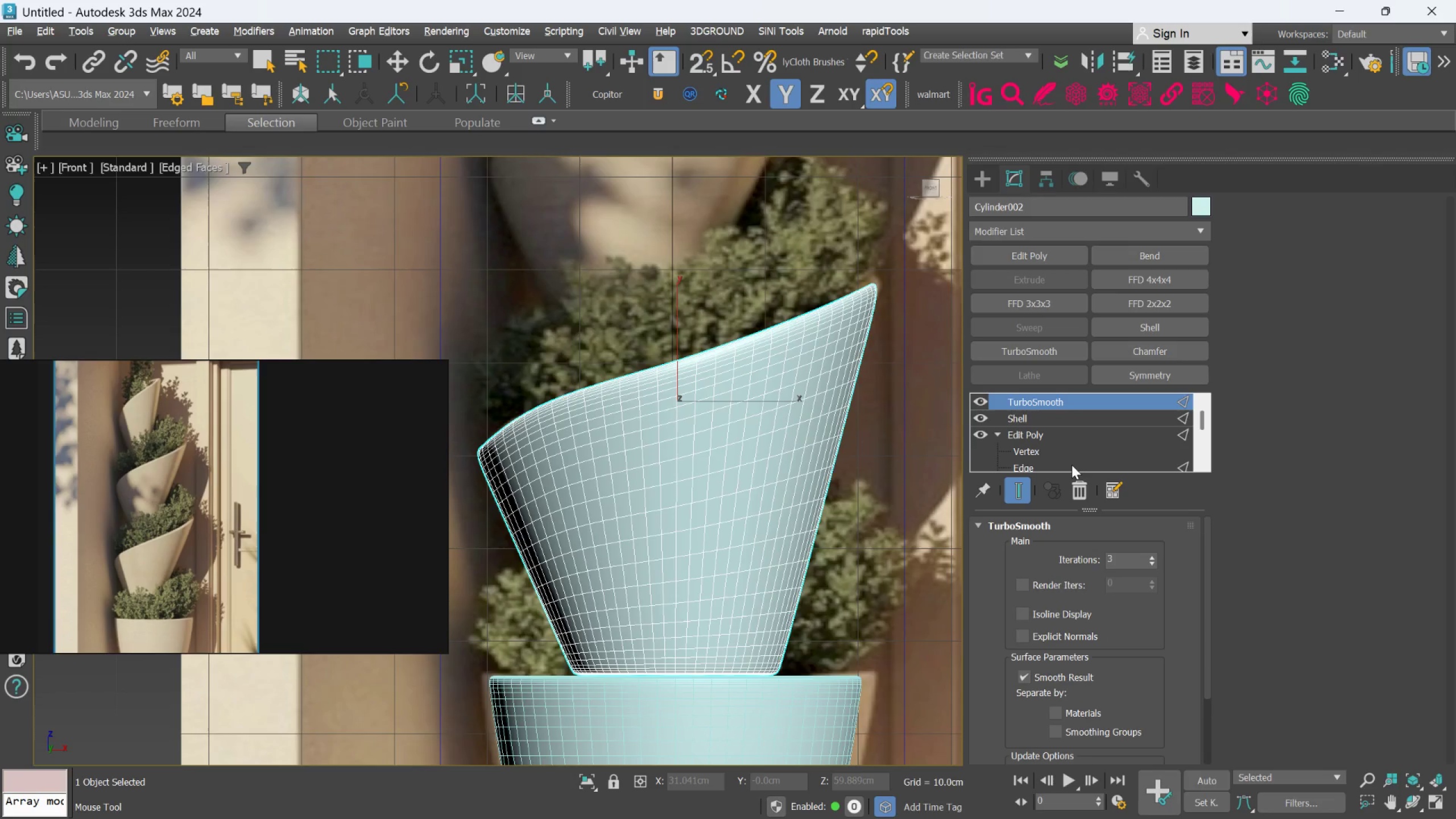 
scroll: coordinate [1067, 463], scroll_direction: down, amount: 2.0
 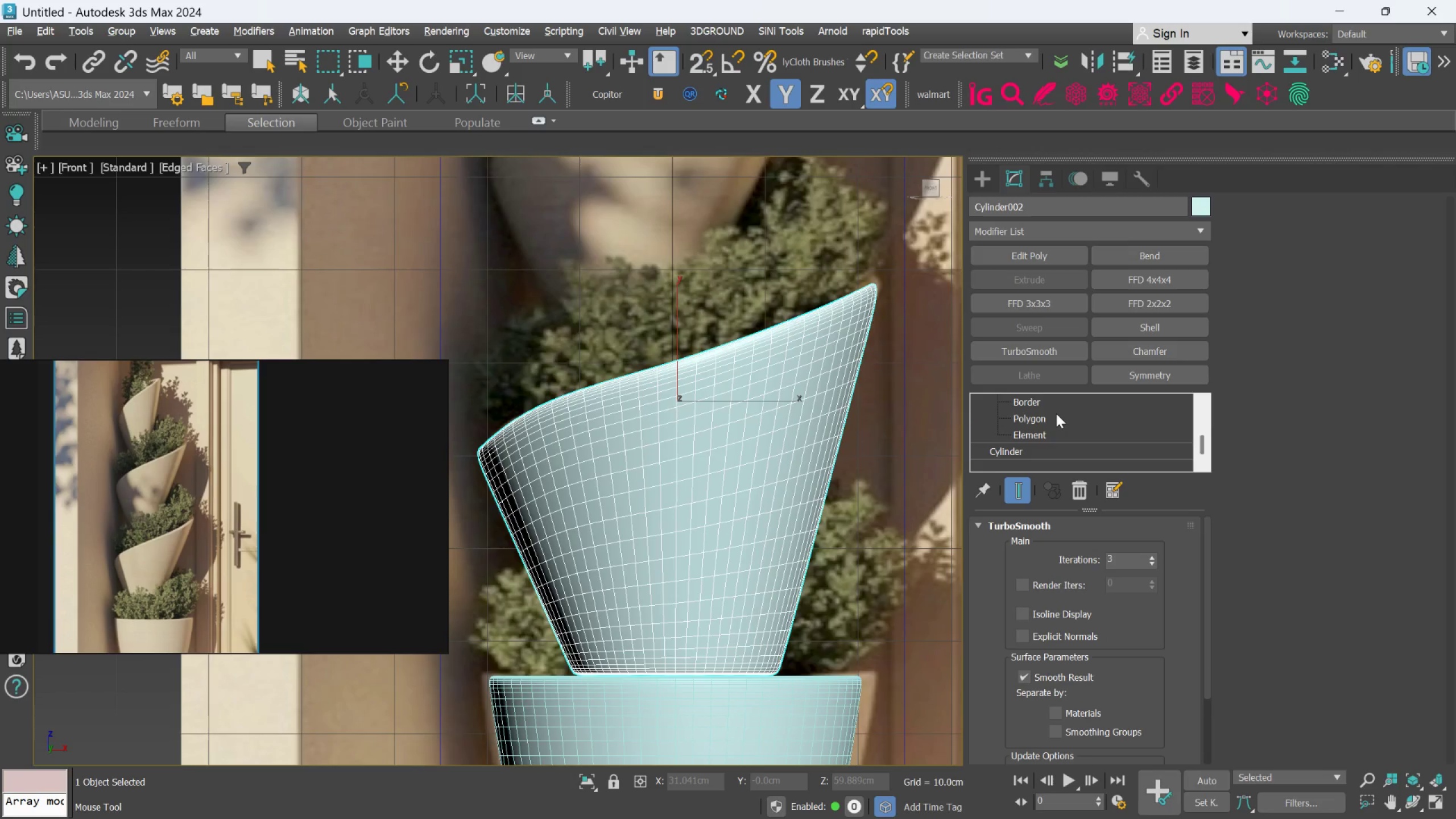 
scroll: coordinate [1056, 413], scroll_direction: up, amount: 1.0
 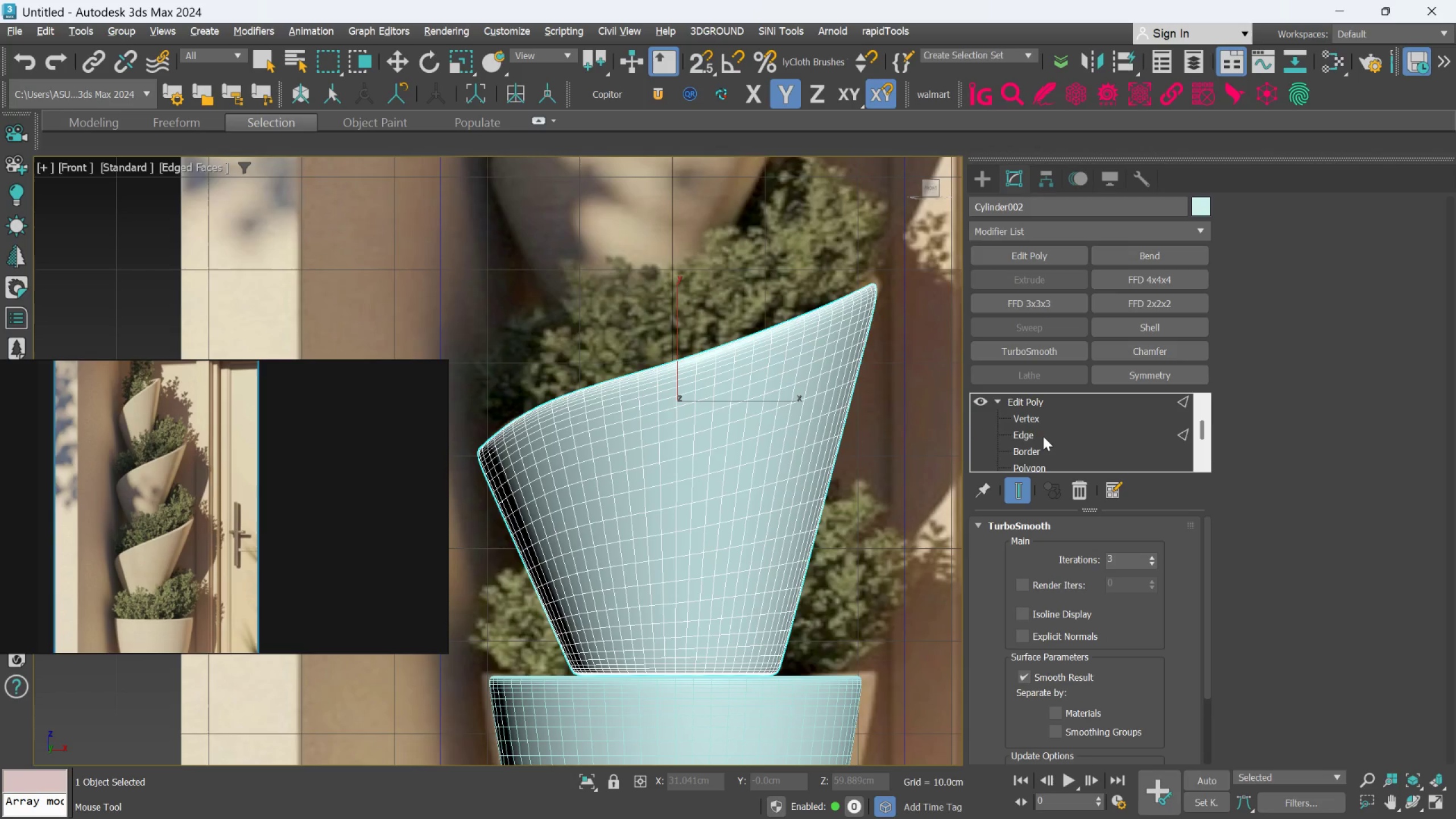 
left_click([1043, 436])
 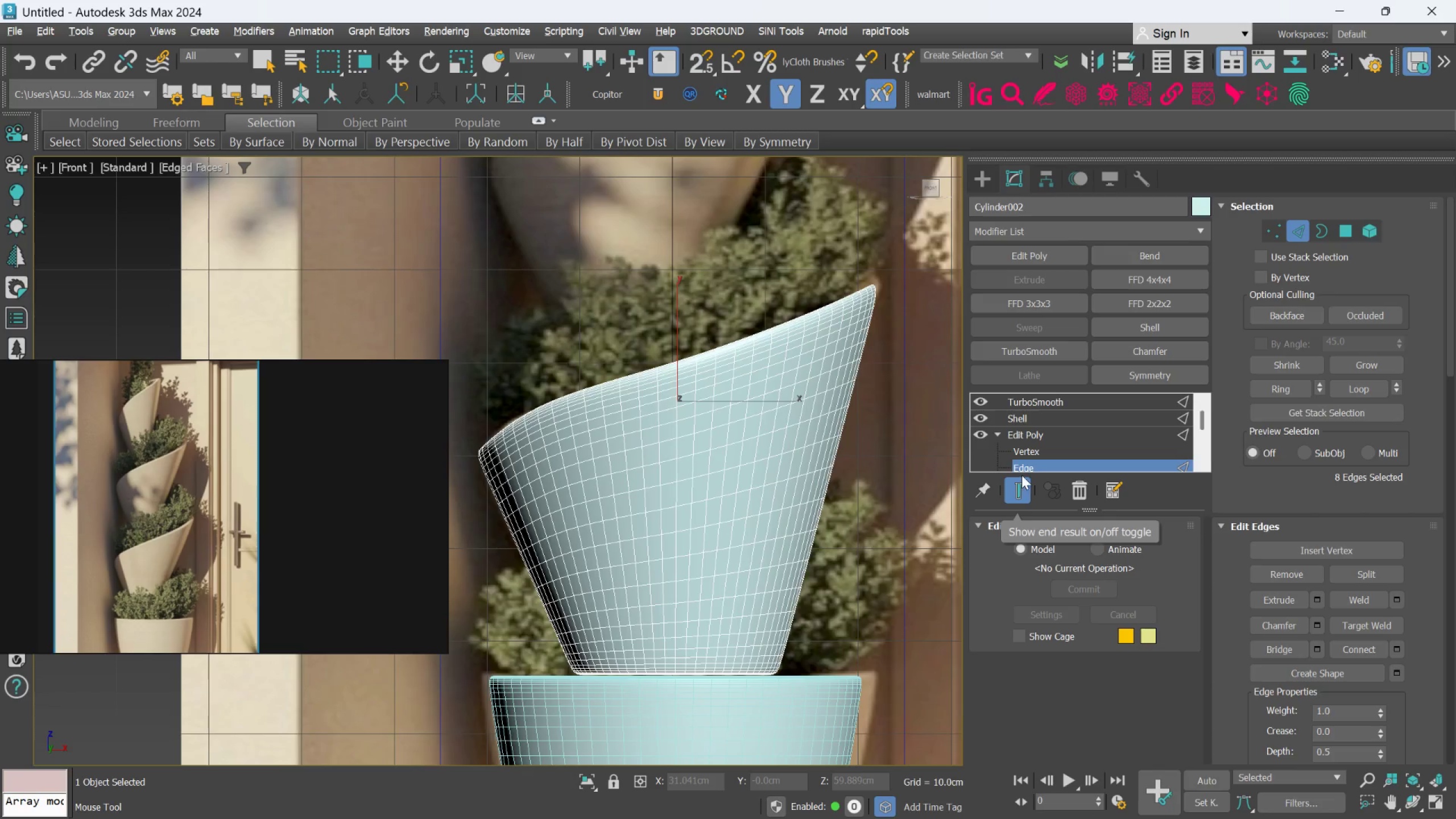 
left_click([1025, 466])
 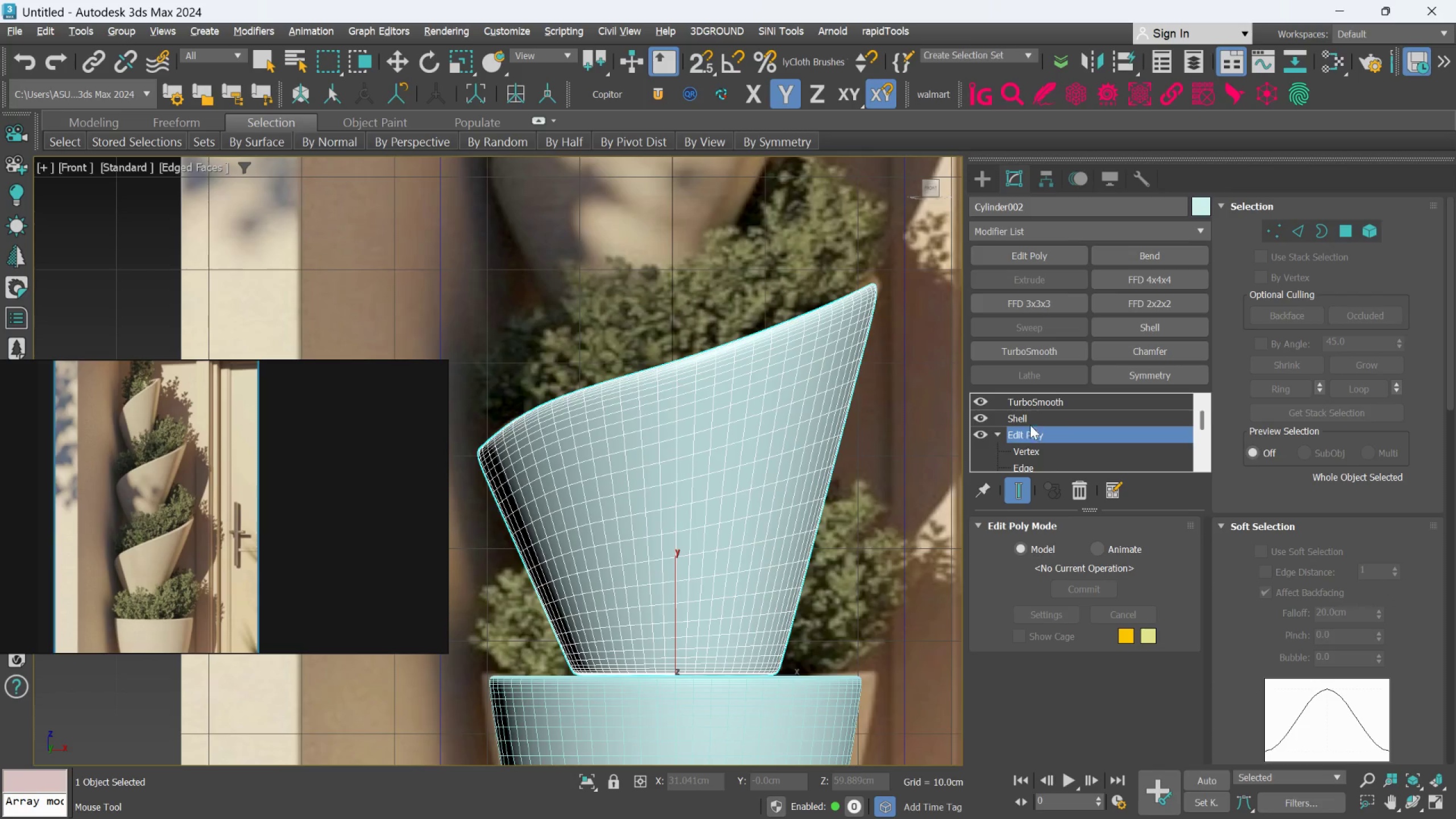 
left_click([1031, 419])
 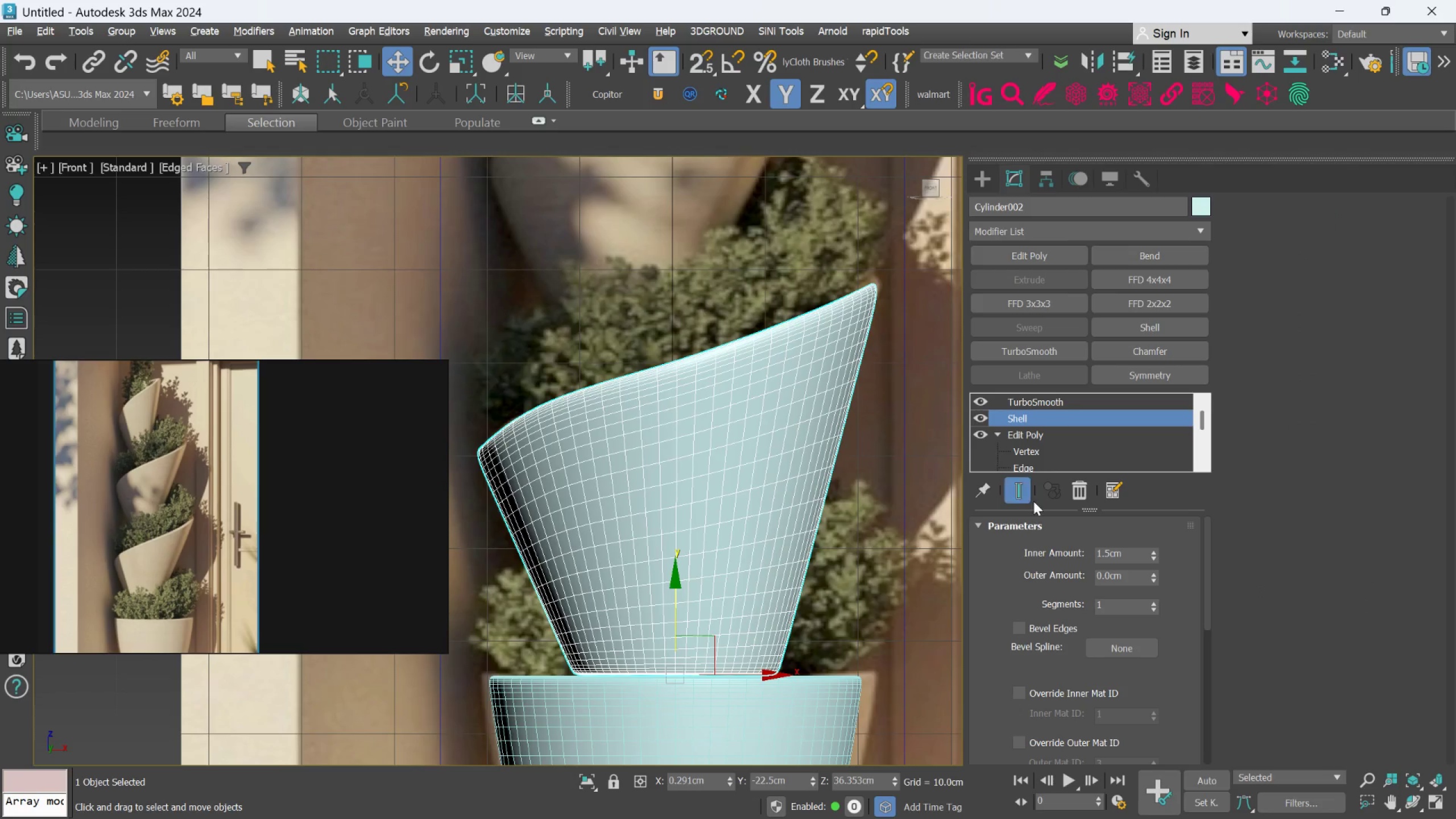 
left_click([1029, 499])
 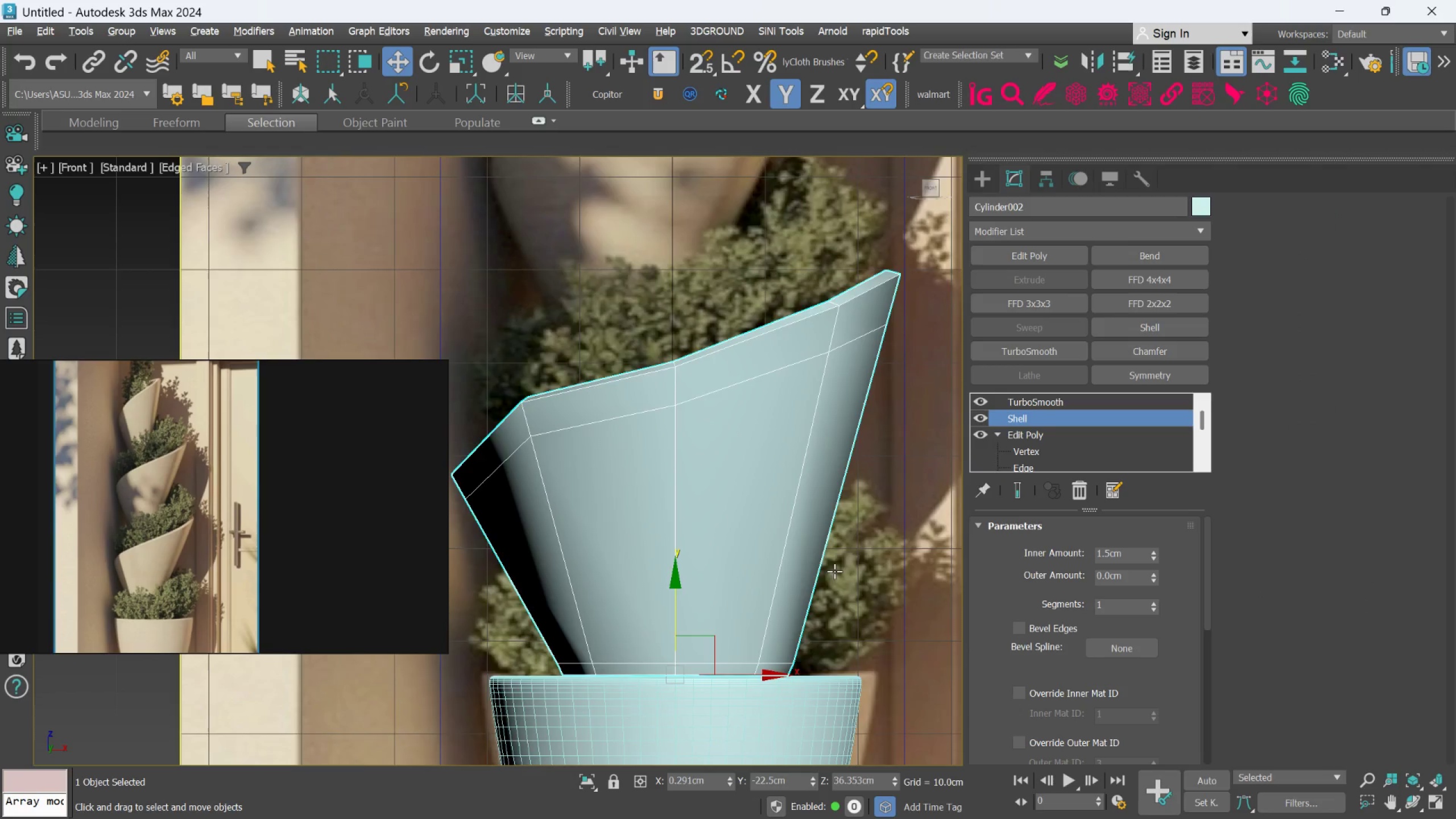 
hold_key(key=AltLeft, duration=0.55)
 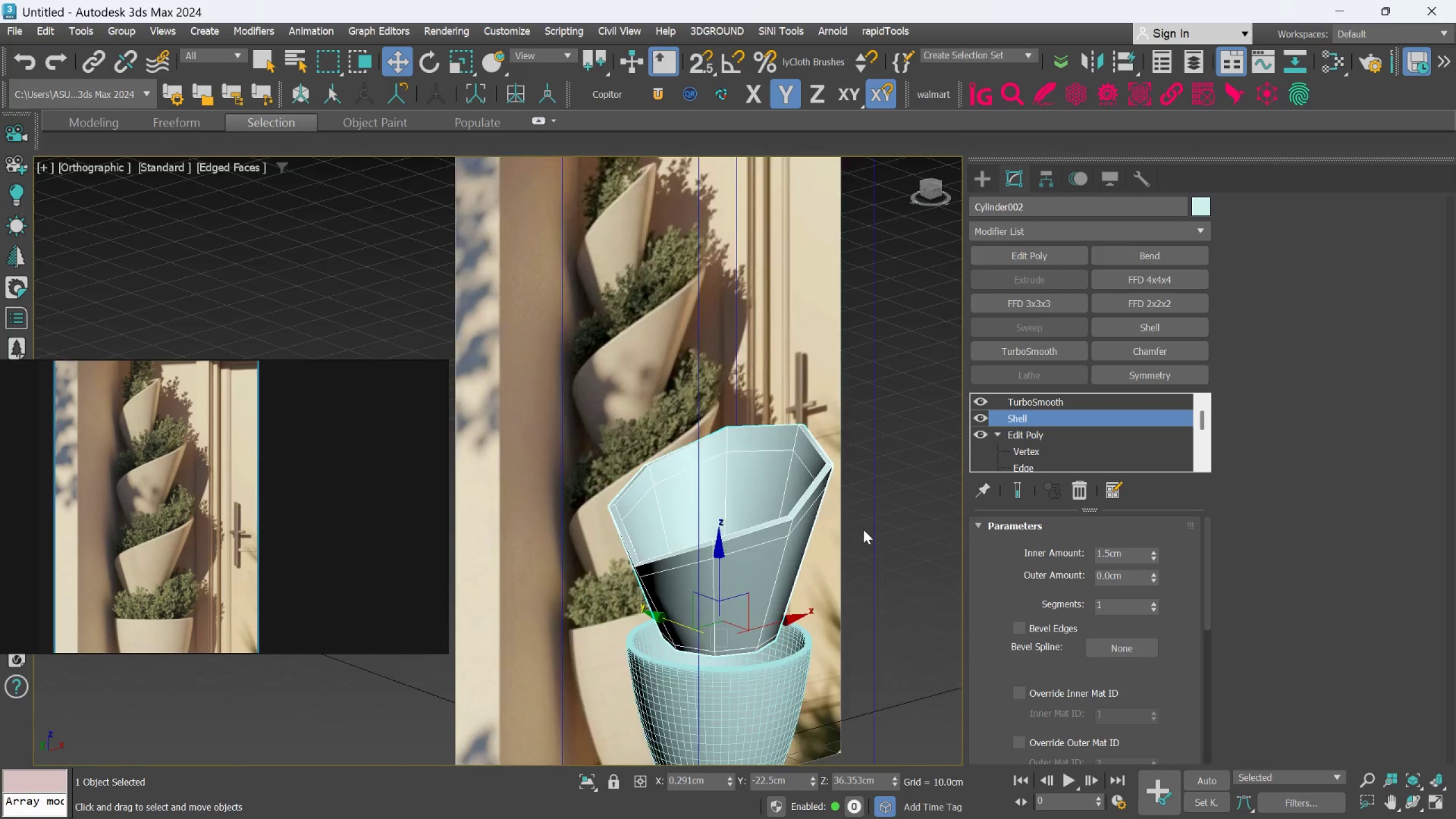 
scroll: coordinate [808, 575], scroll_direction: down, amount: 3.0
 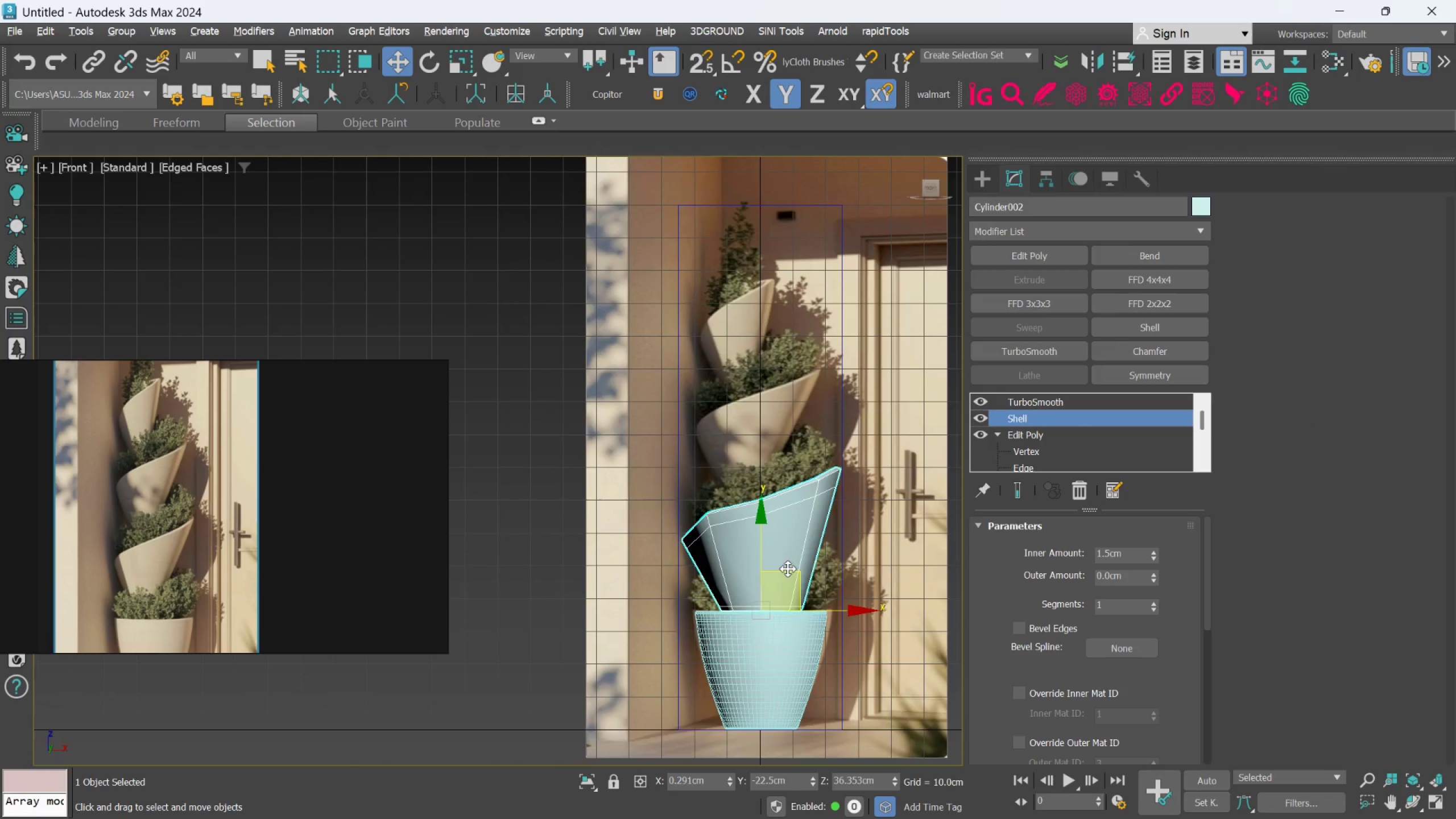 
scroll: coordinate [787, 477], scroll_direction: up, amount: 5.0
 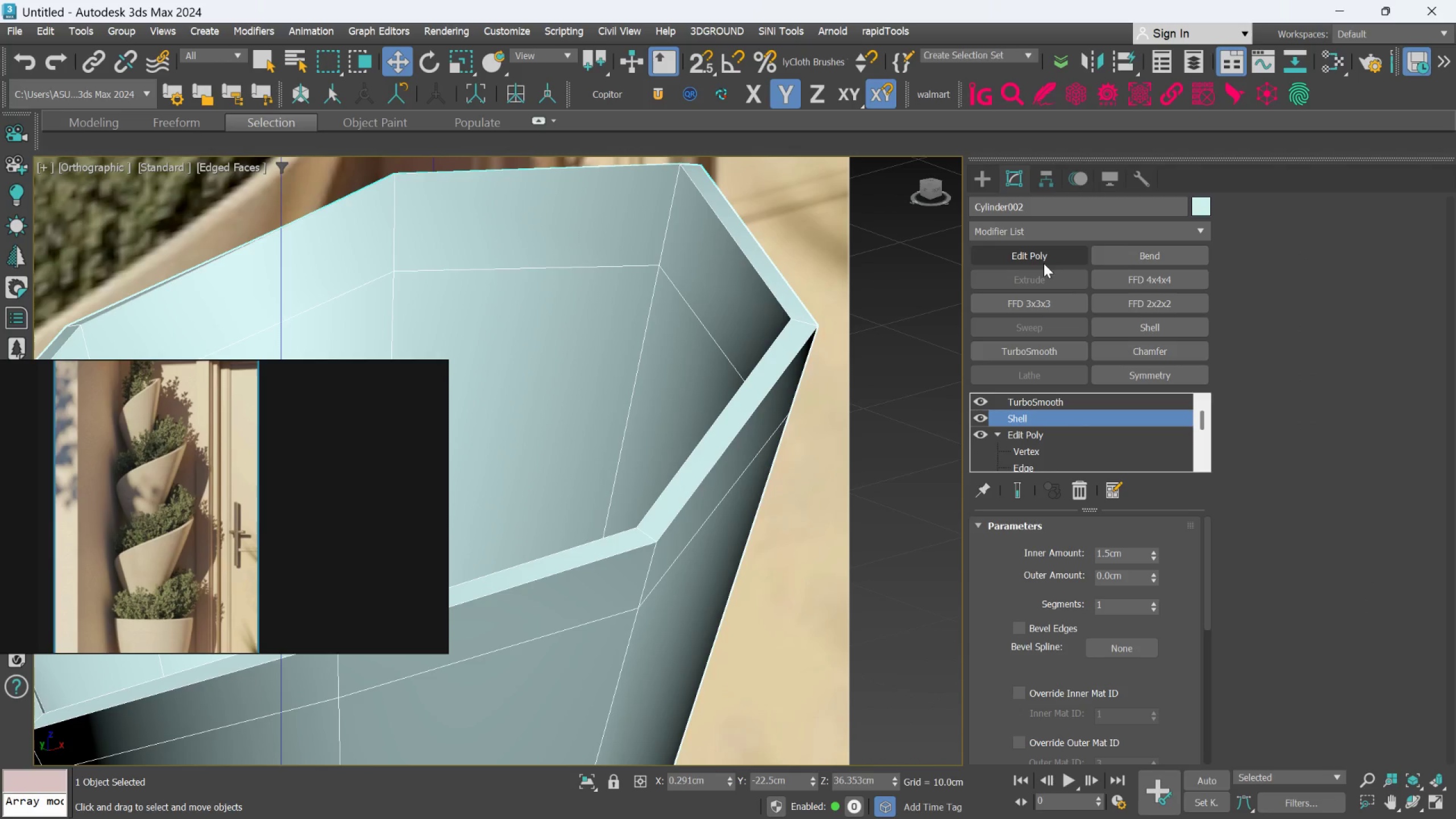 
left_click([1043, 254])
 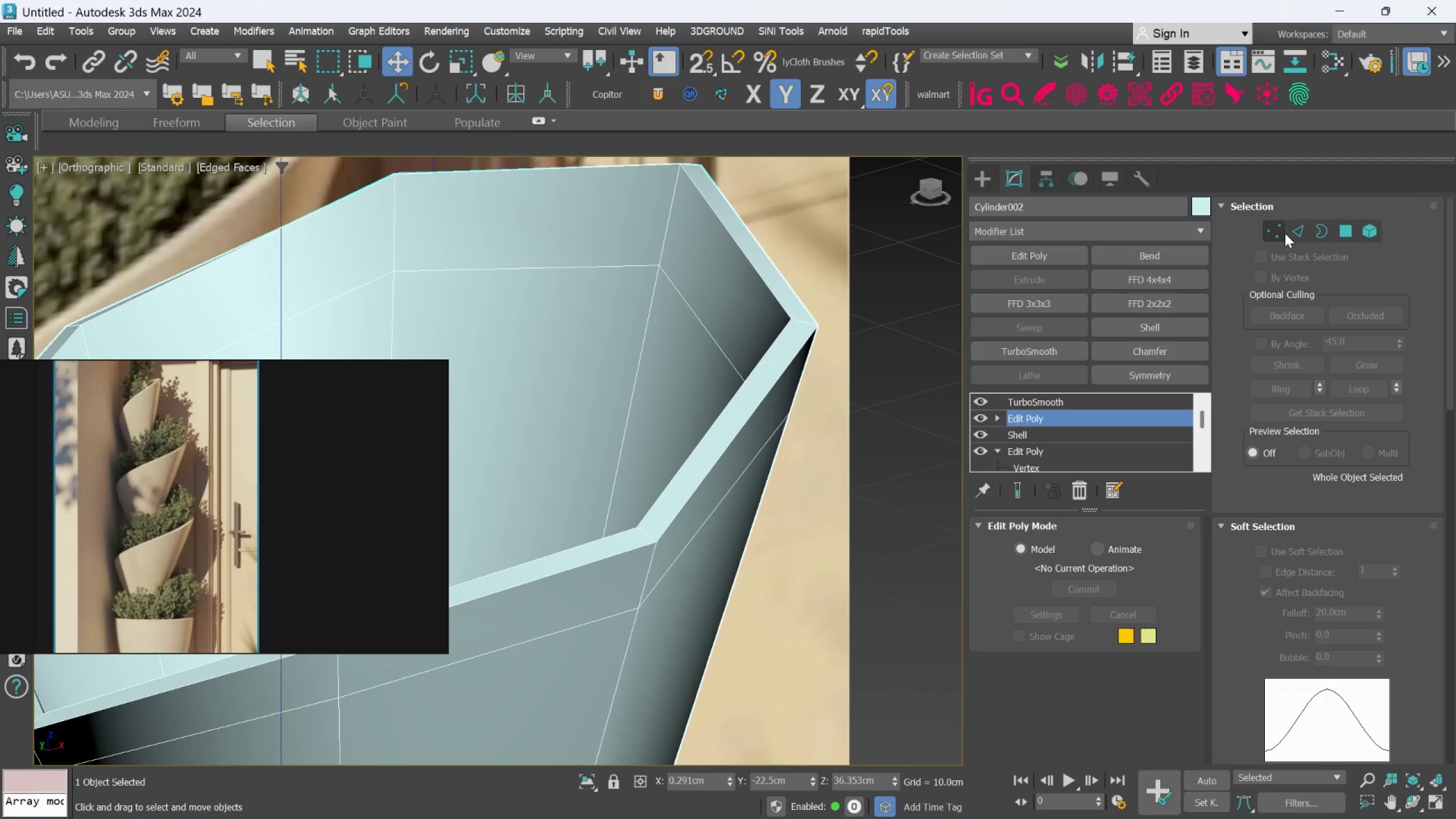 
left_click([1294, 225])
 